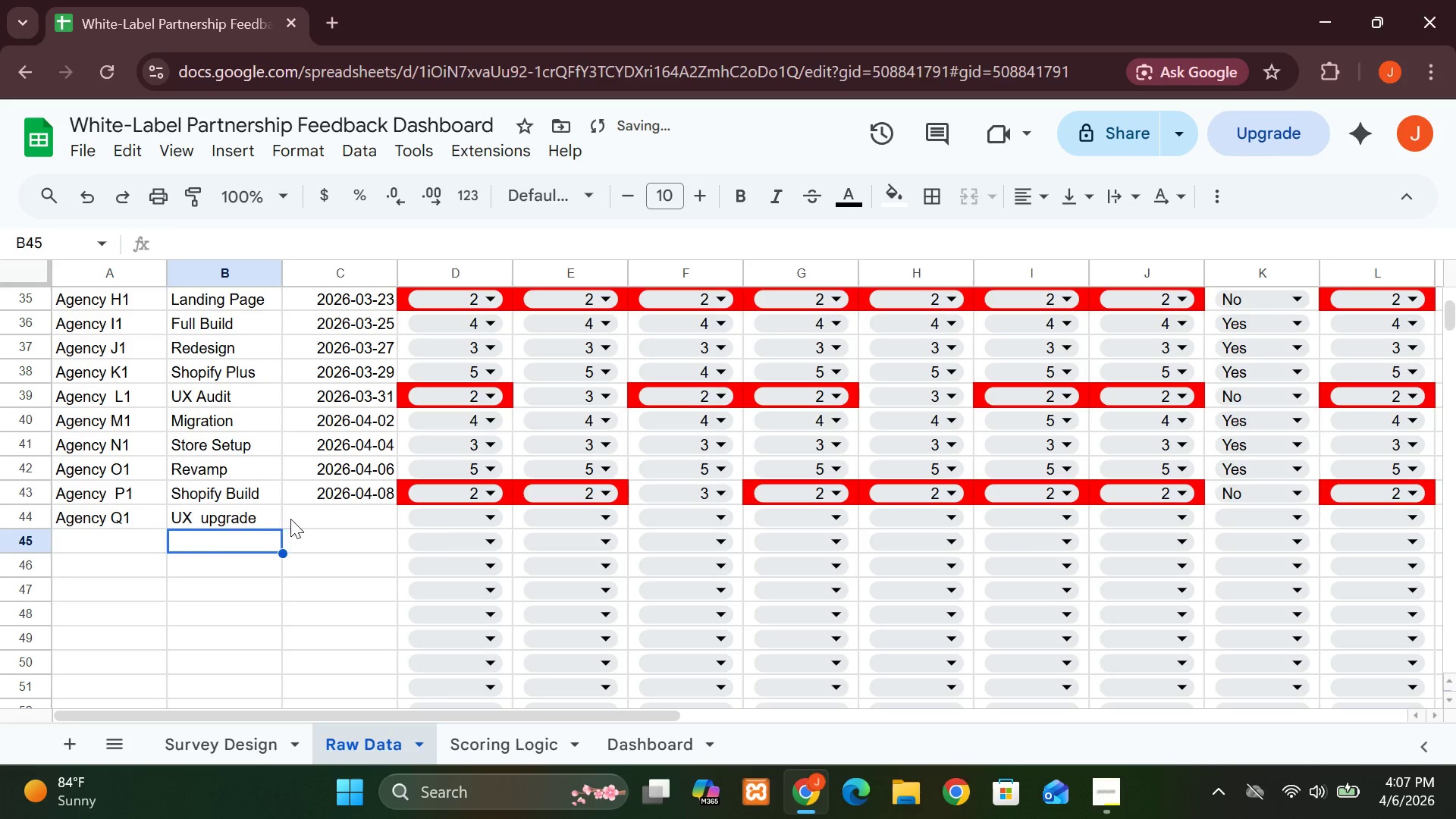 
left_click([306, 517])
 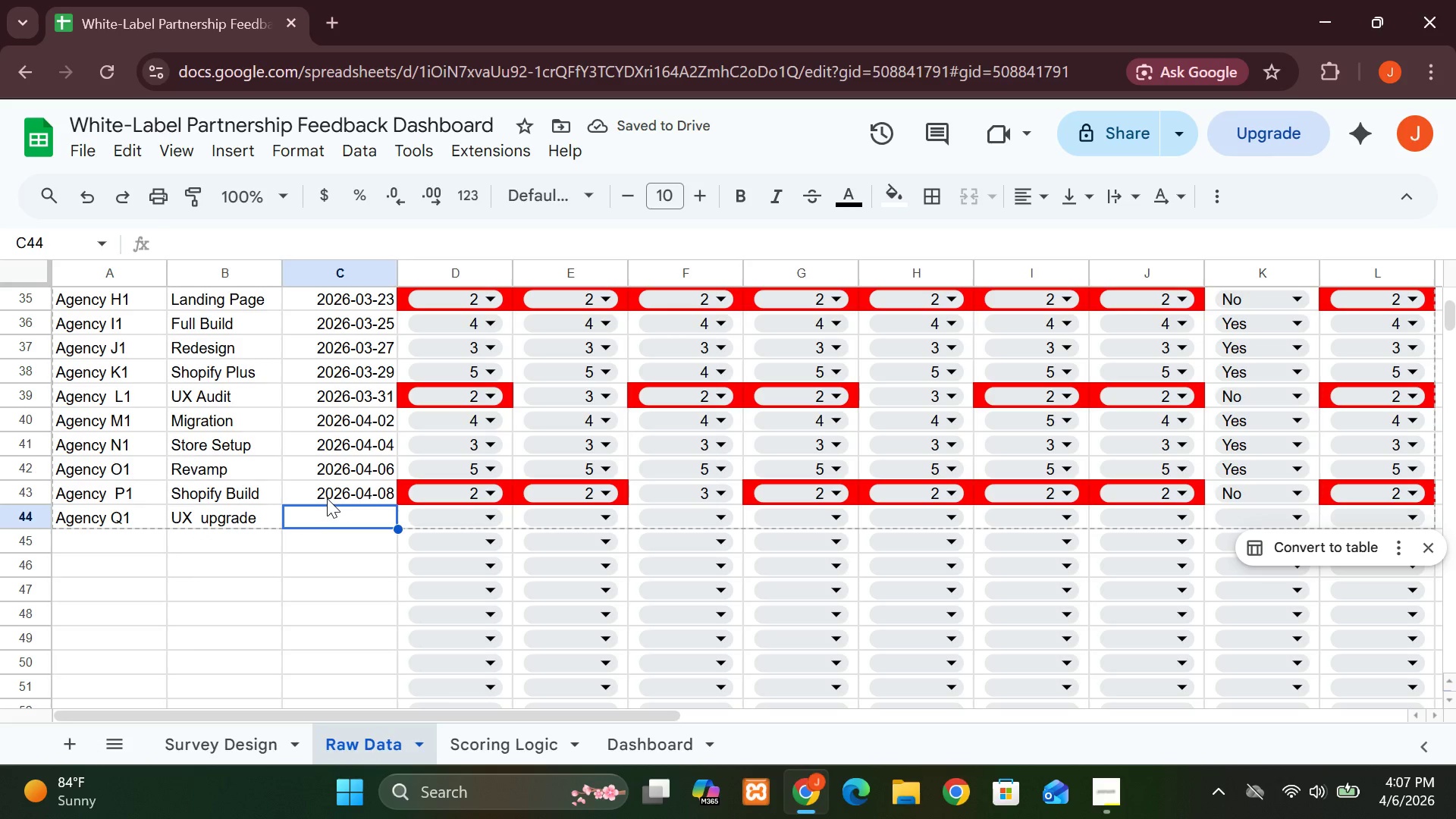 
type(2026-04-10)
 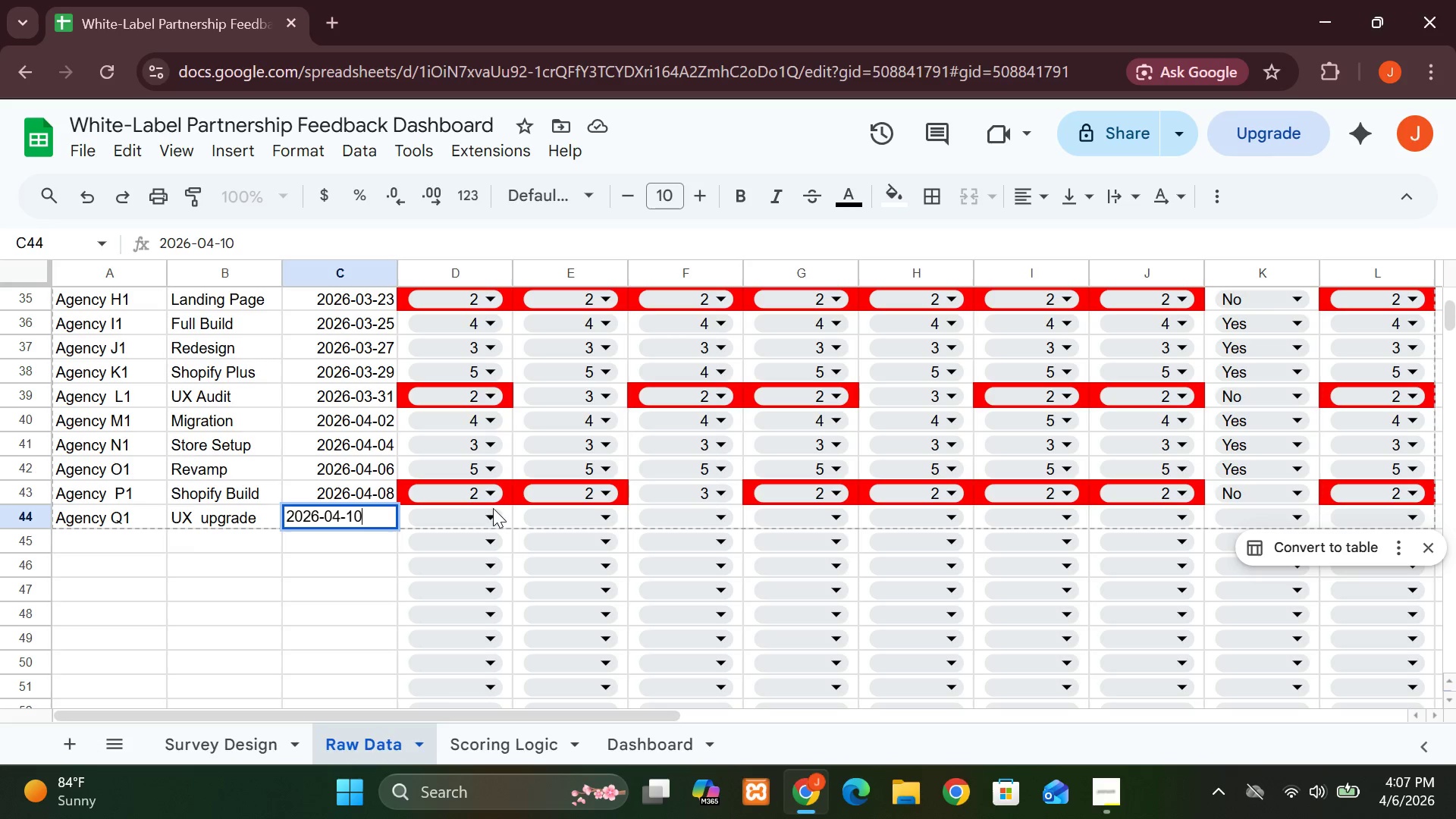 
left_click([494, 509])
 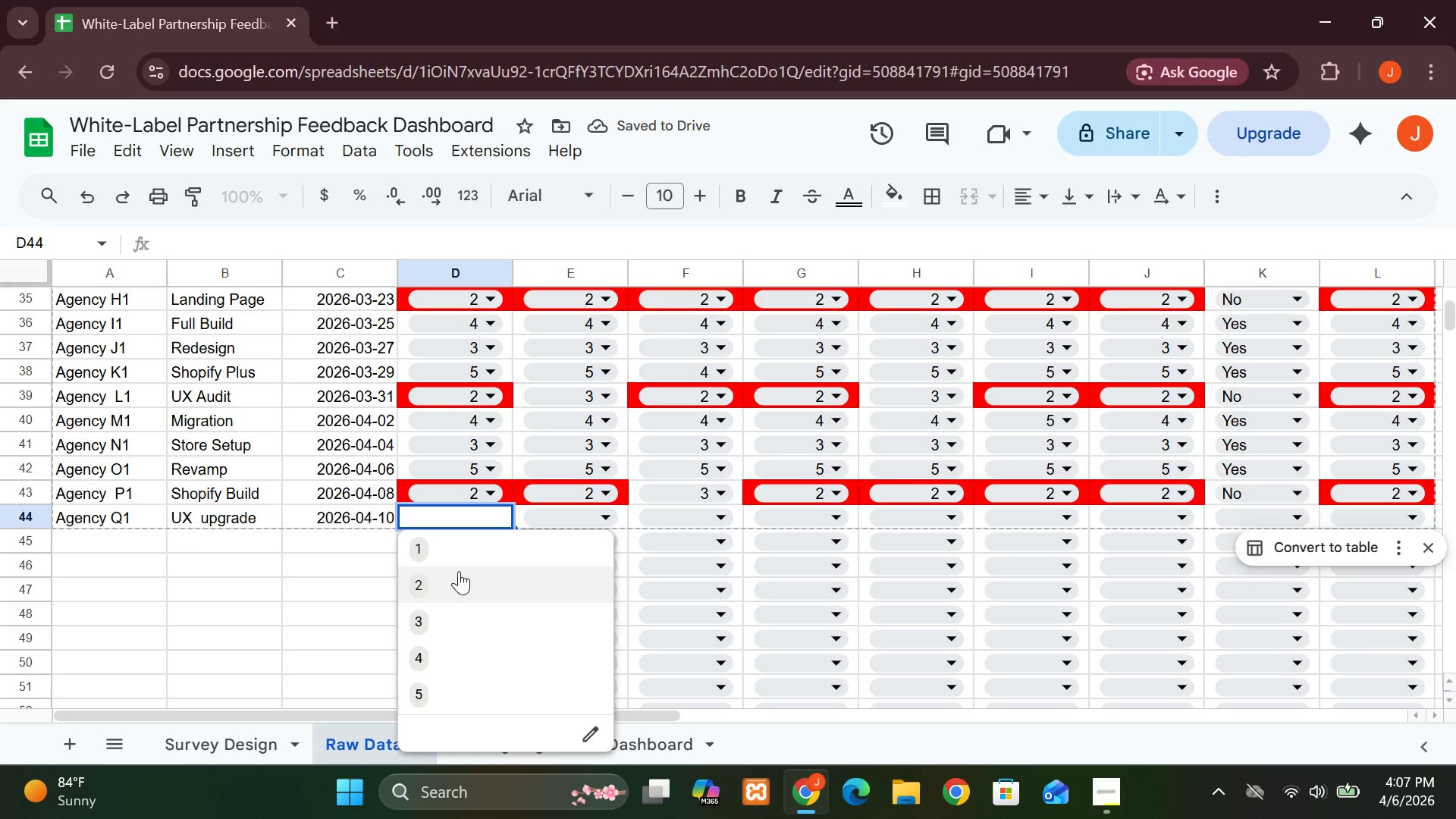 
left_click([422, 653])
 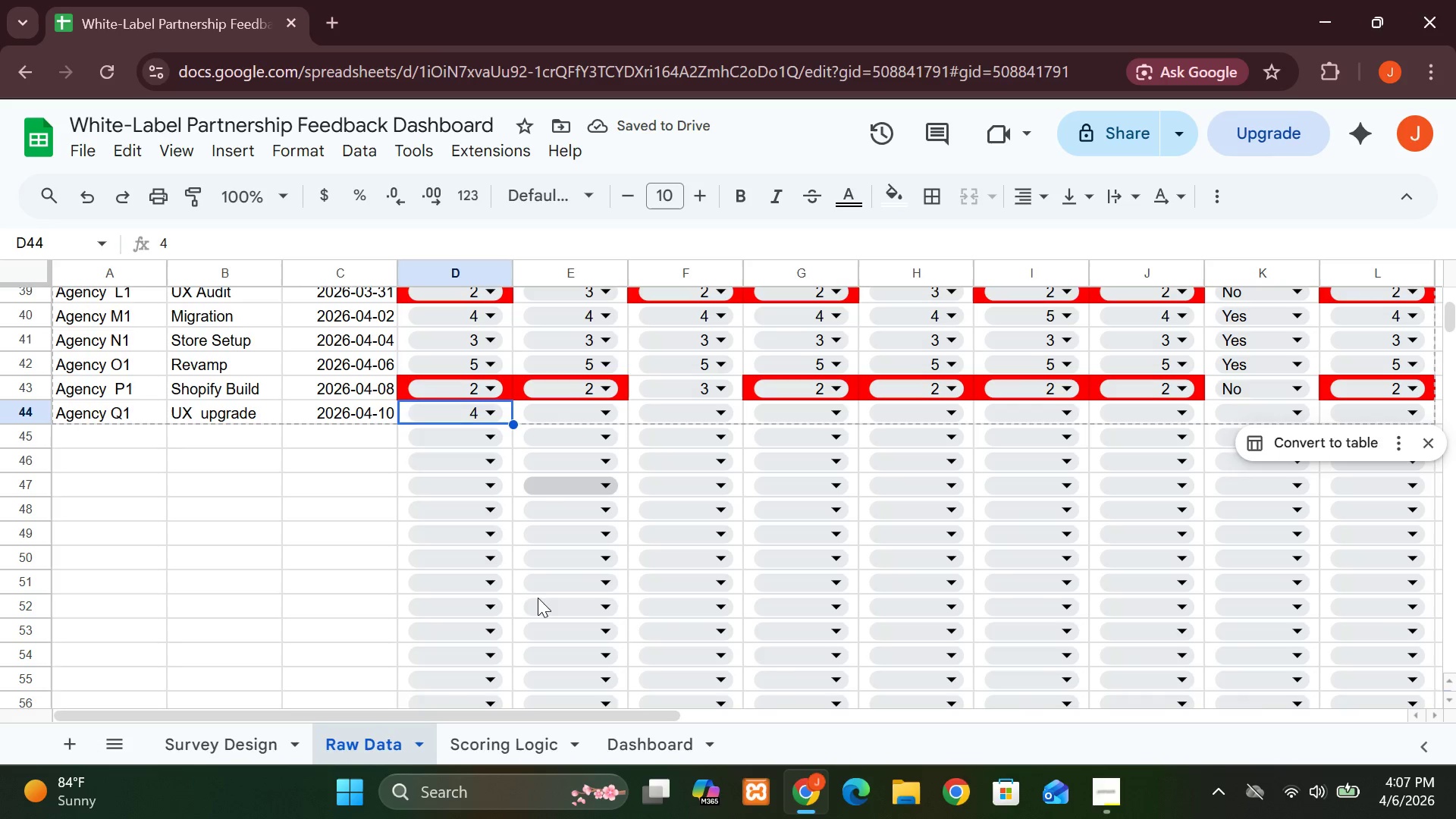 
wait(10.06)
 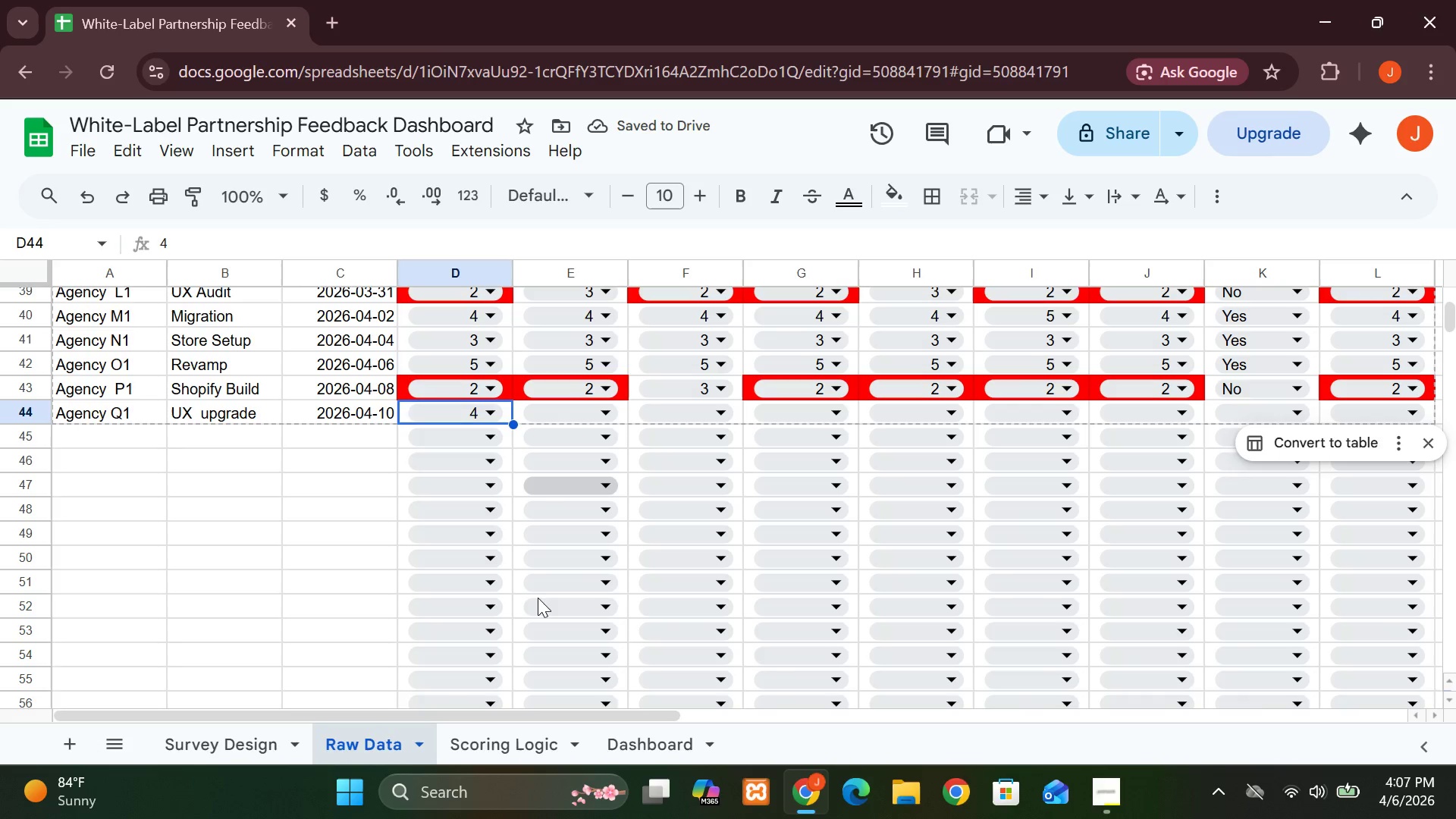 
left_click([598, 444])
 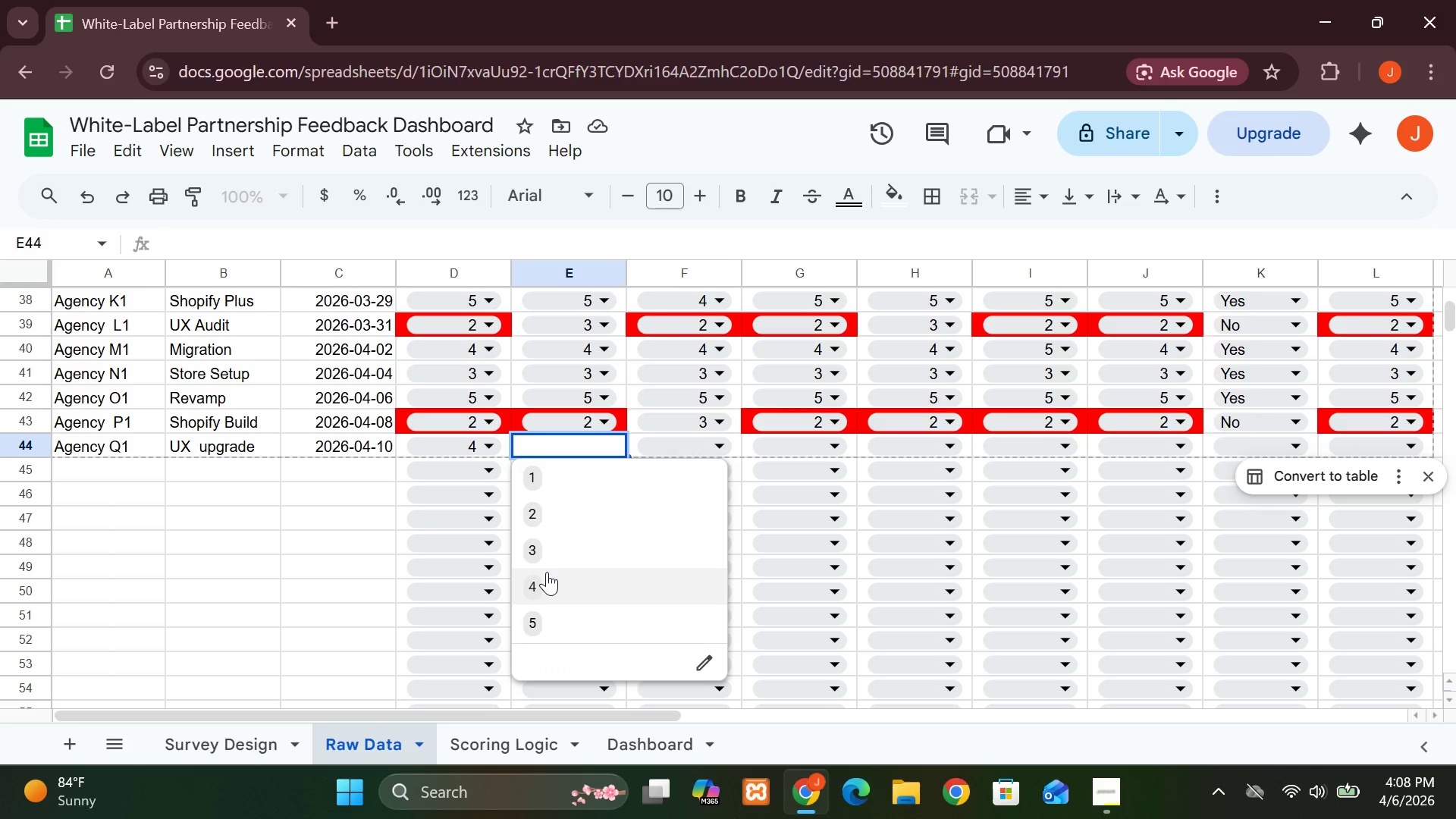 
left_click([547, 572])
 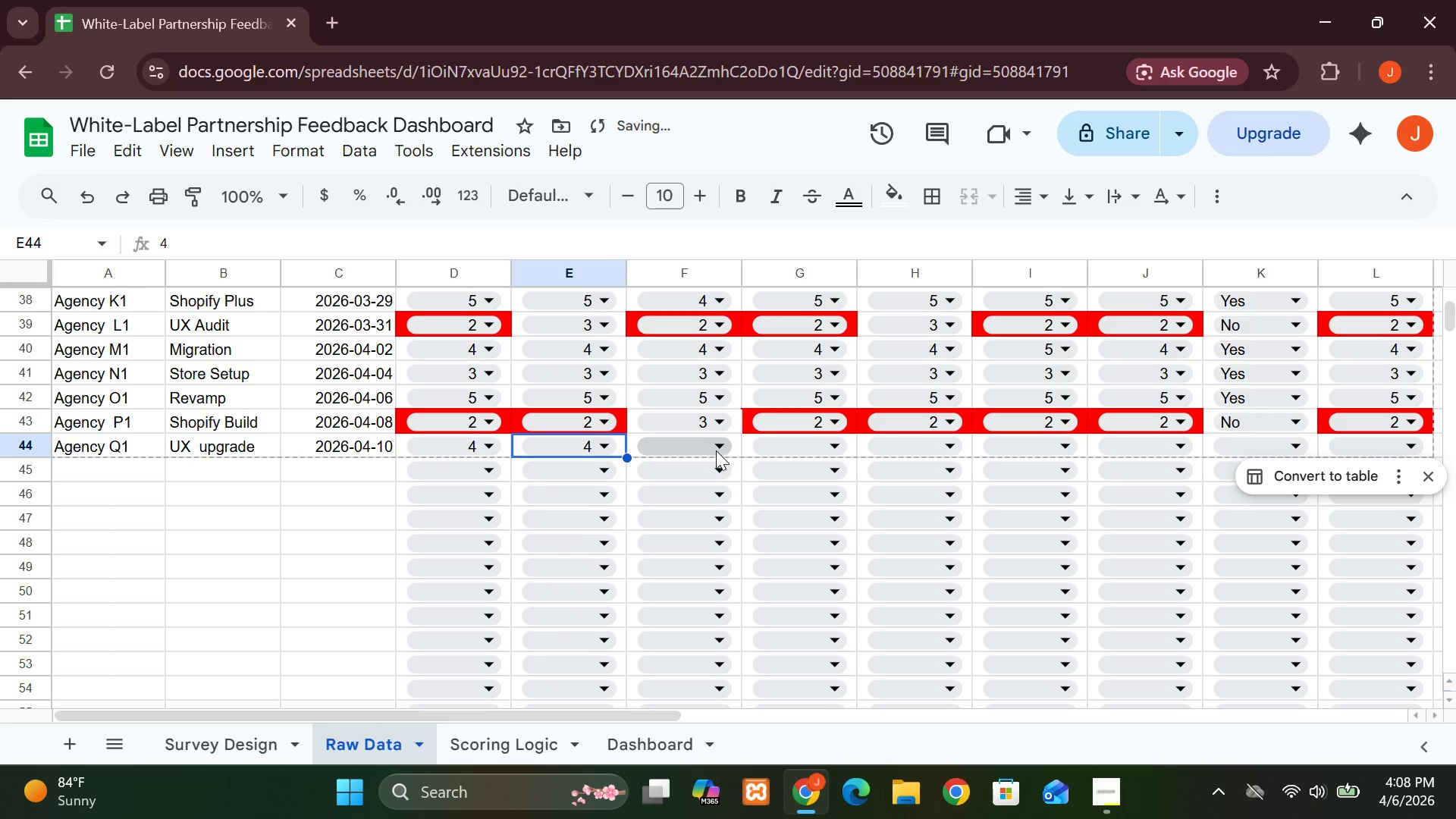 
left_click([716, 449])
 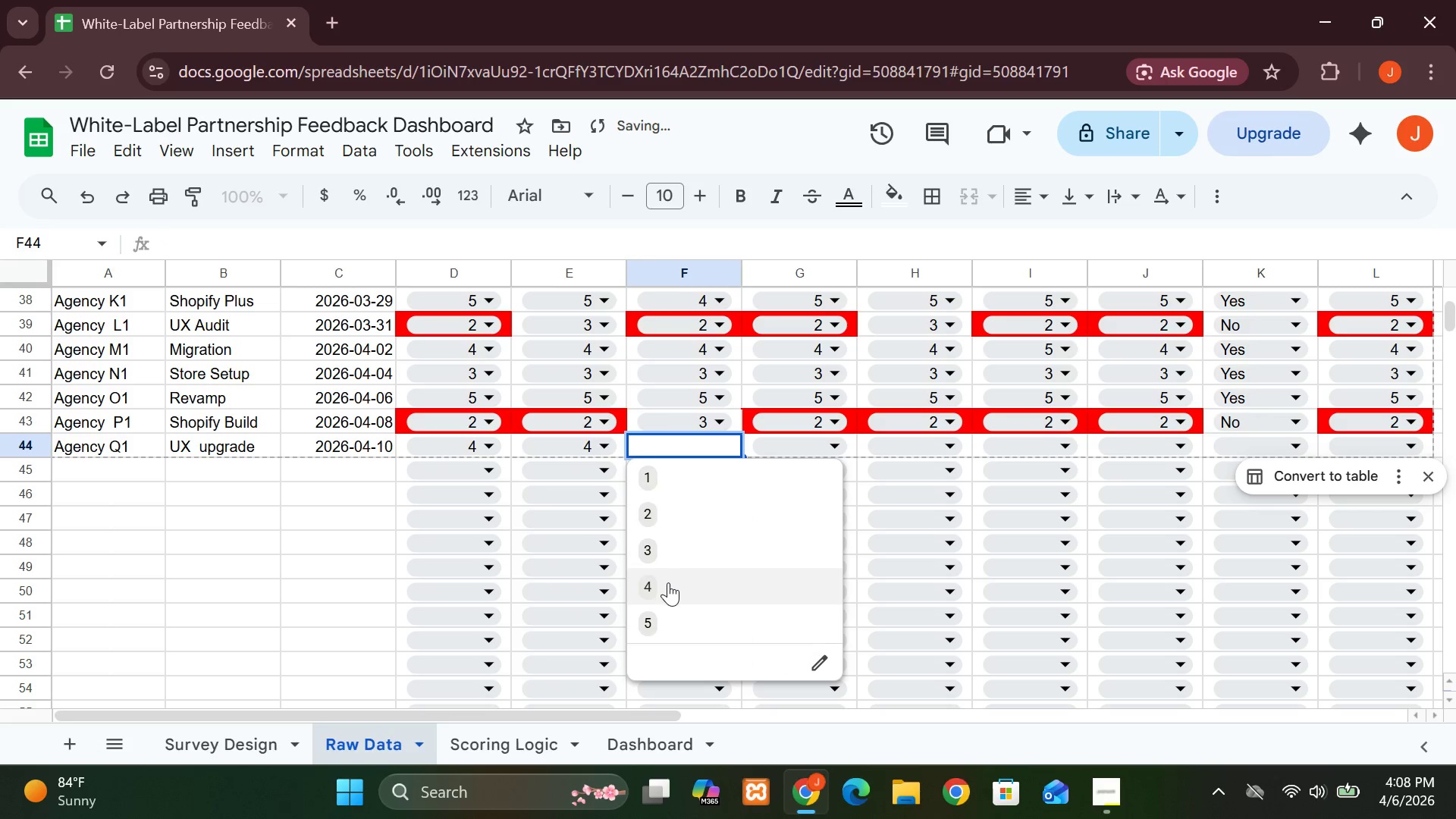 
left_click([668, 583])
 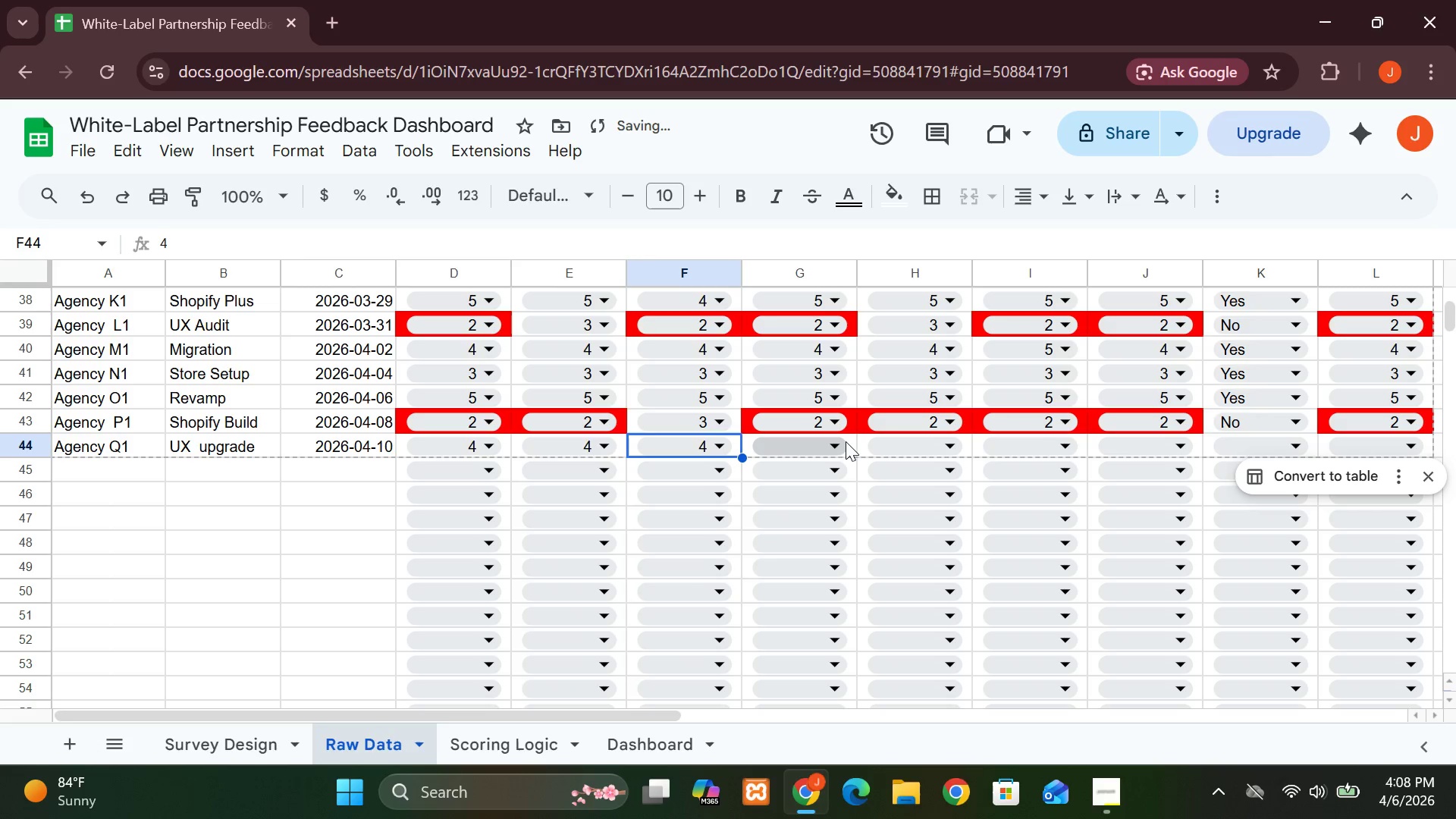 
left_click([844, 440])
 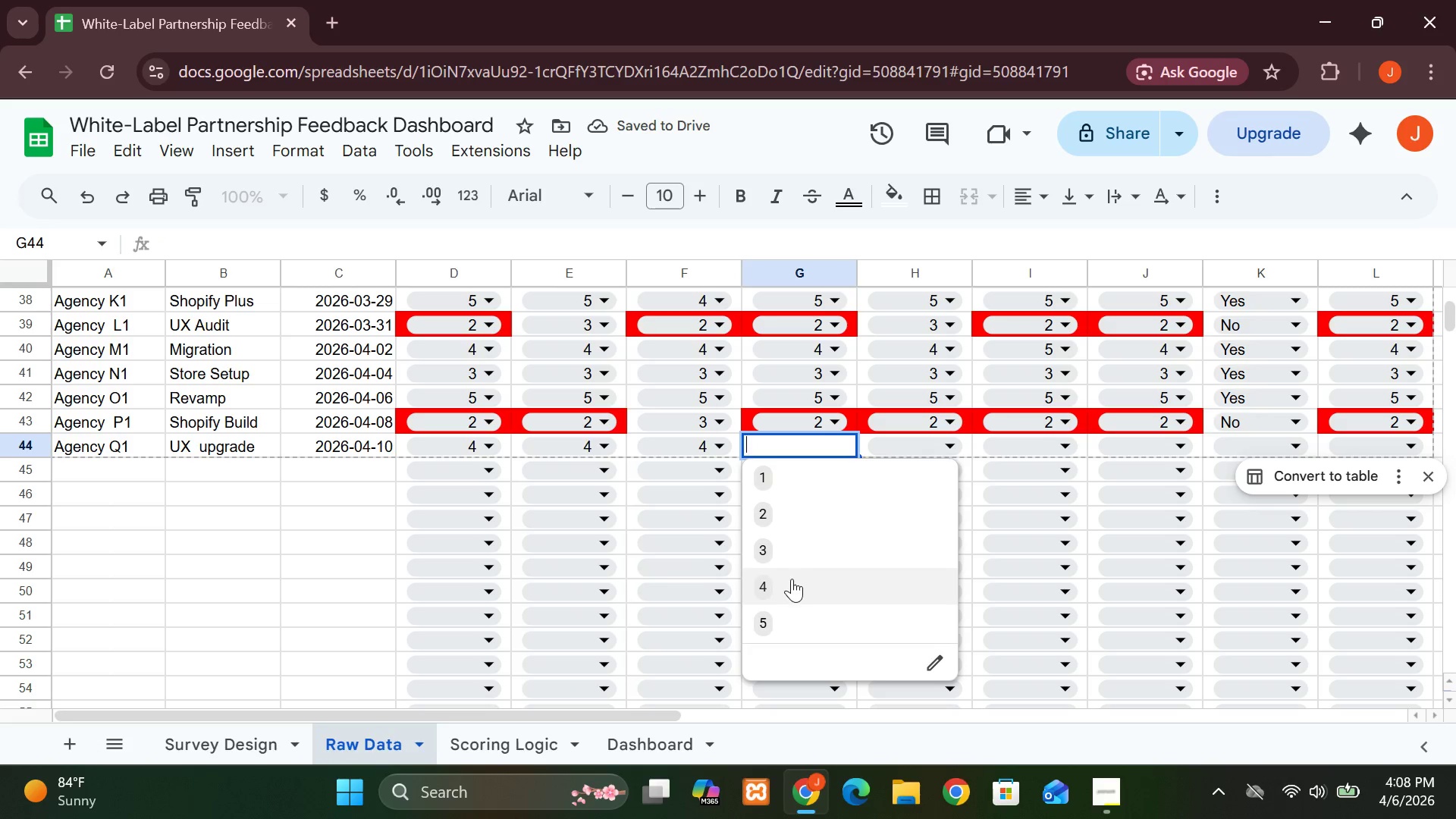 
left_click([792, 582])
 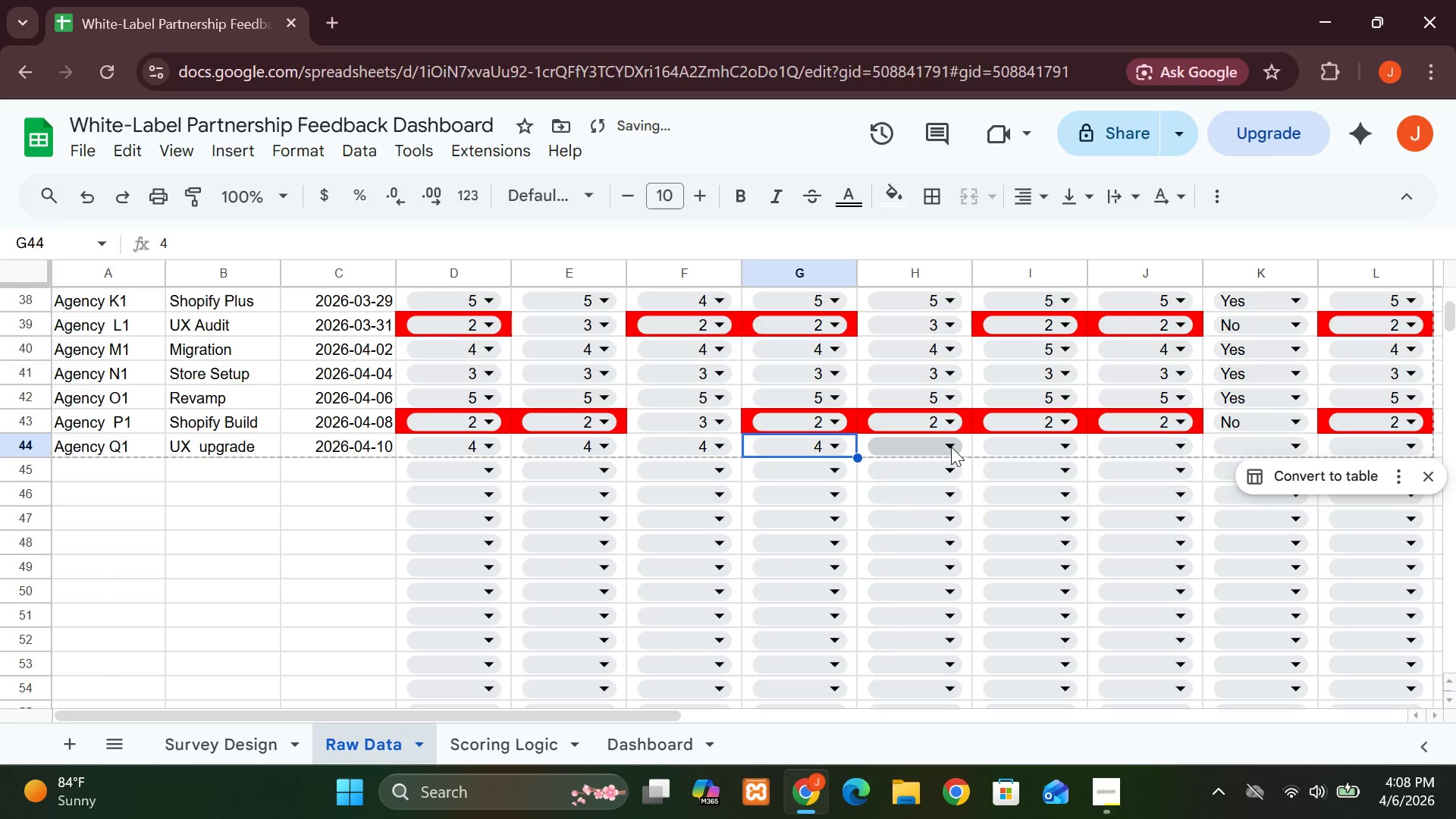 
left_click([951, 443])
 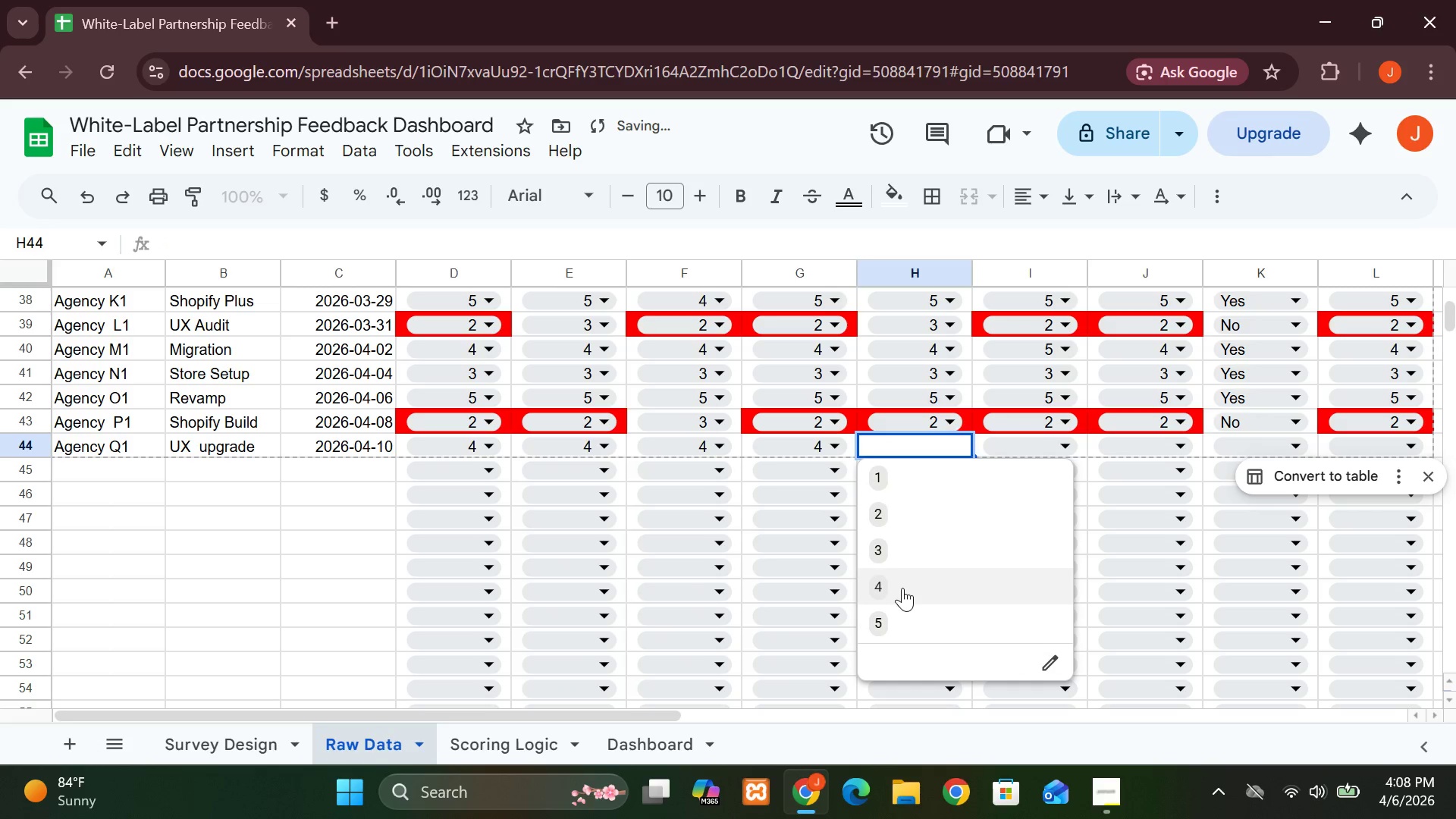 
left_click([902, 588])
 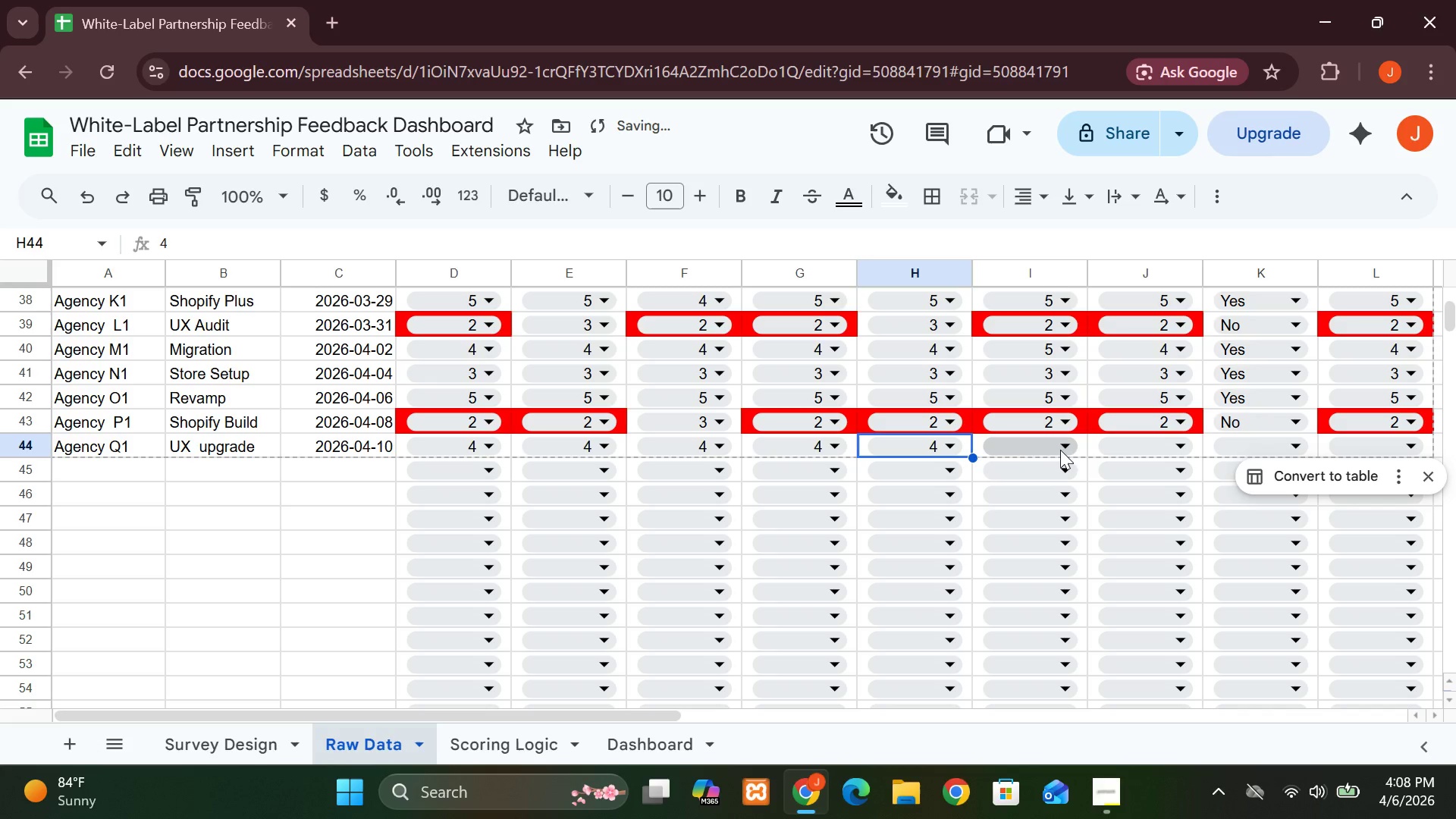 
left_click([1063, 447])
 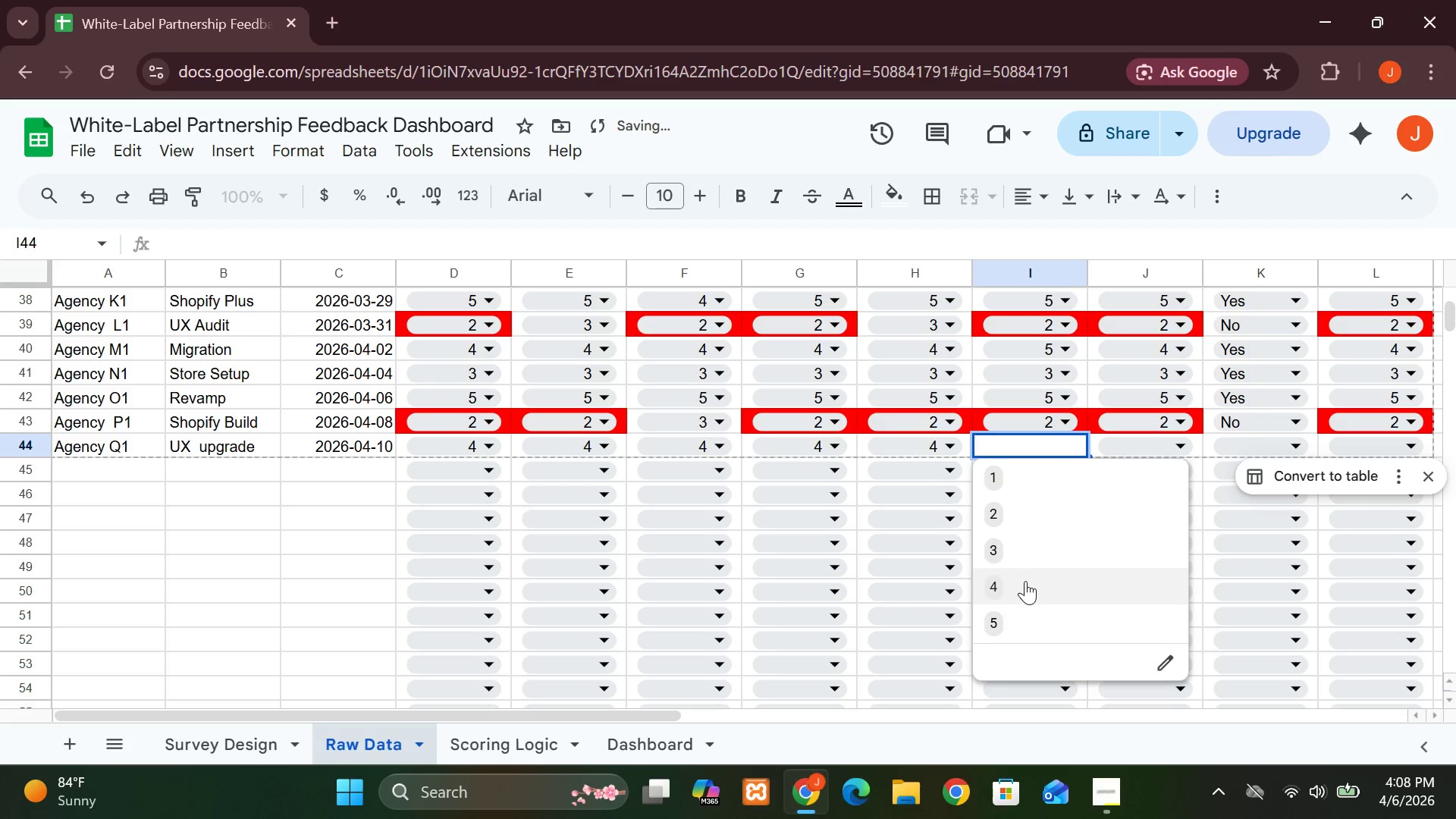 
left_click([1025, 581])
 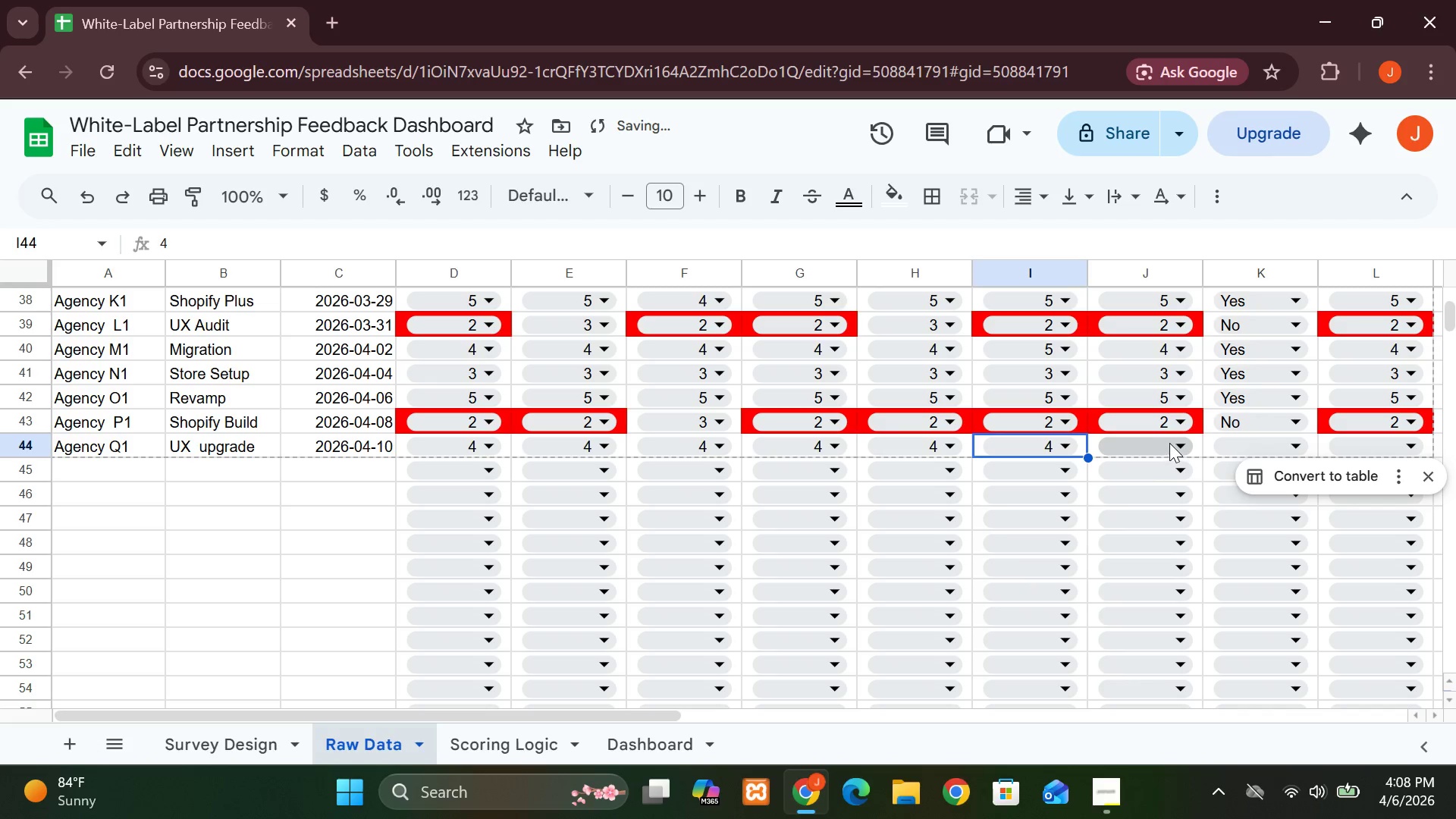 
left_click([1170, 443])
 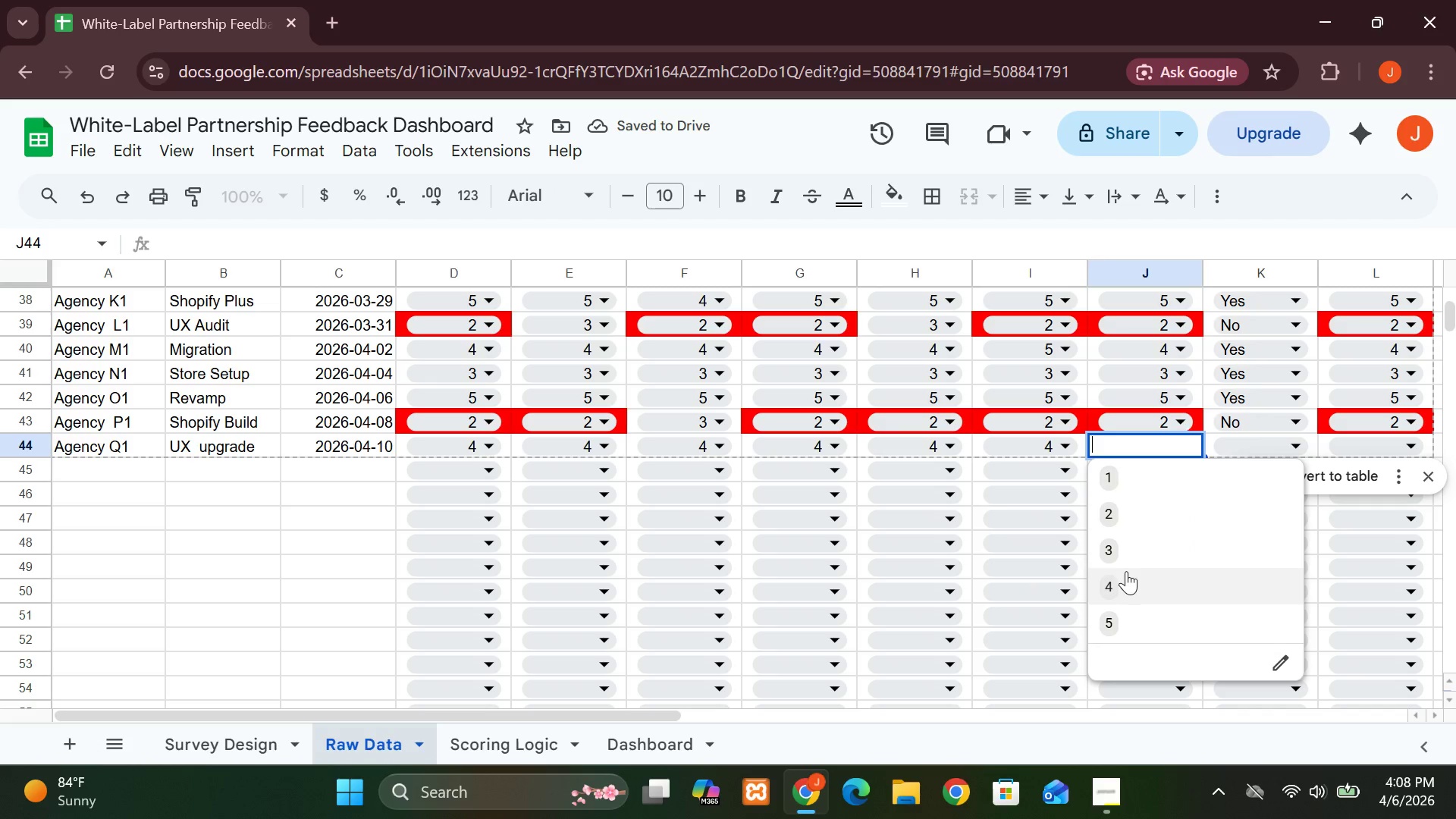 
left_click([1126, 571])
 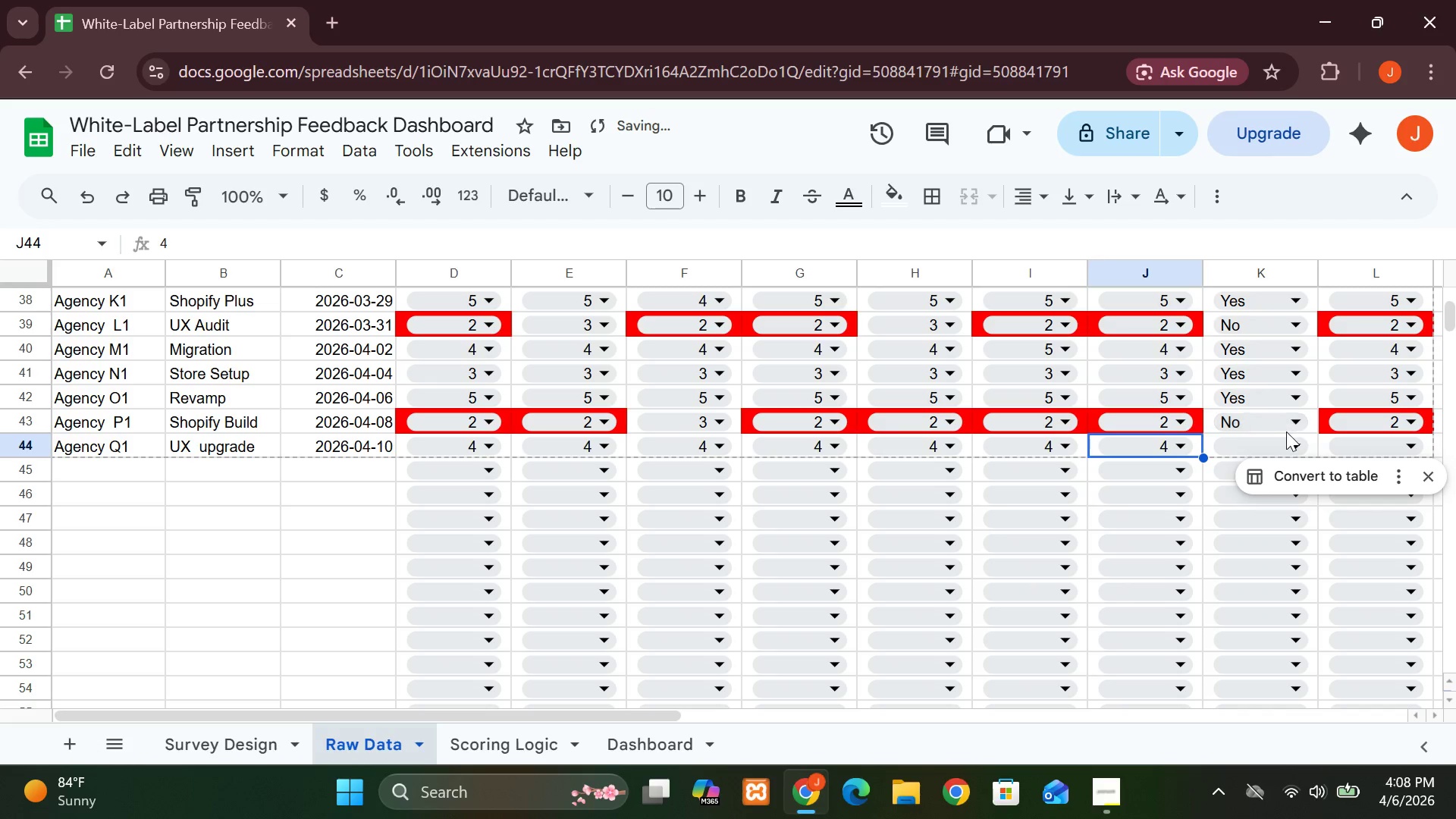 
left_click([1297, 442])
 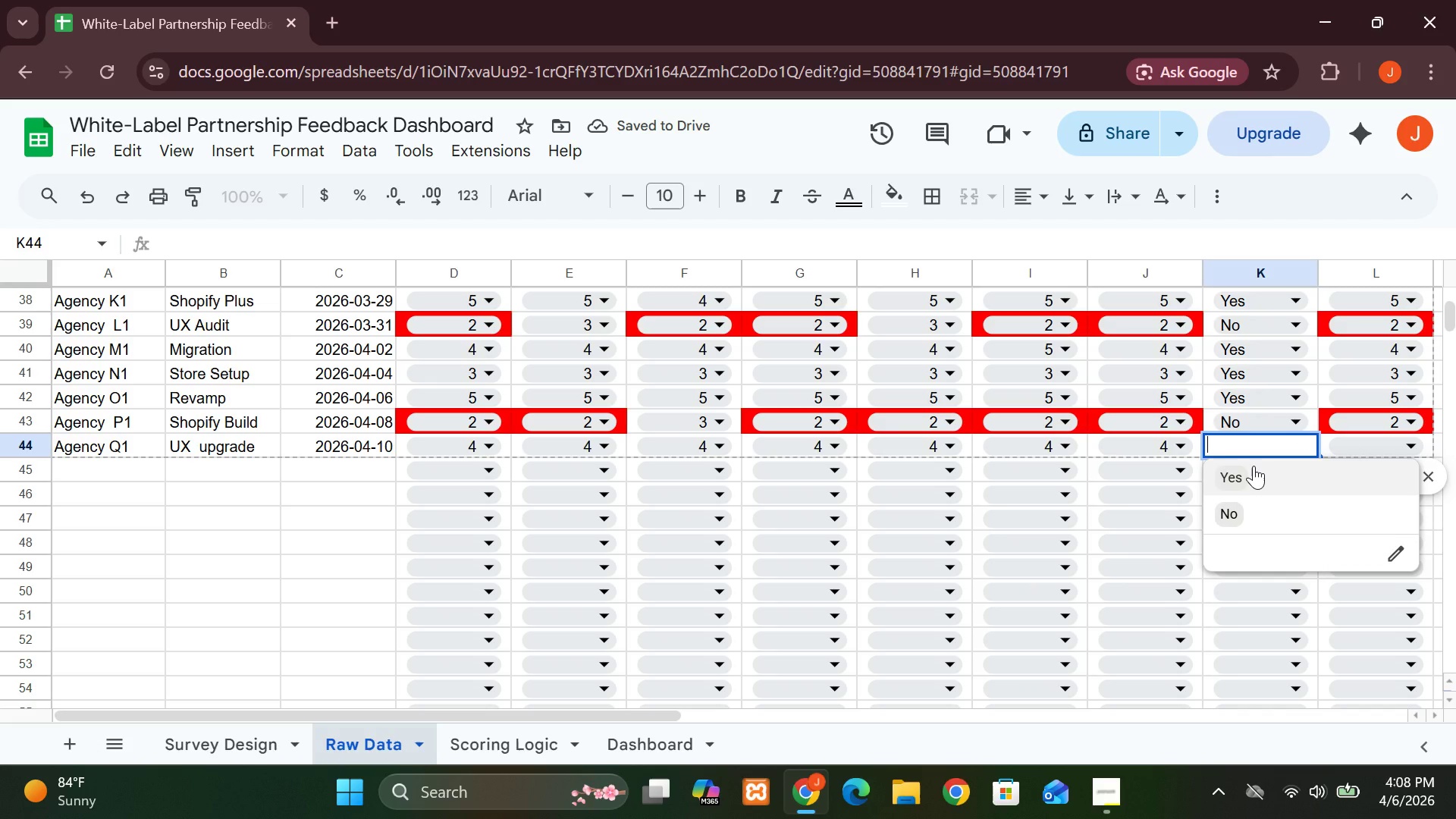 
left_click([1254, 466])
 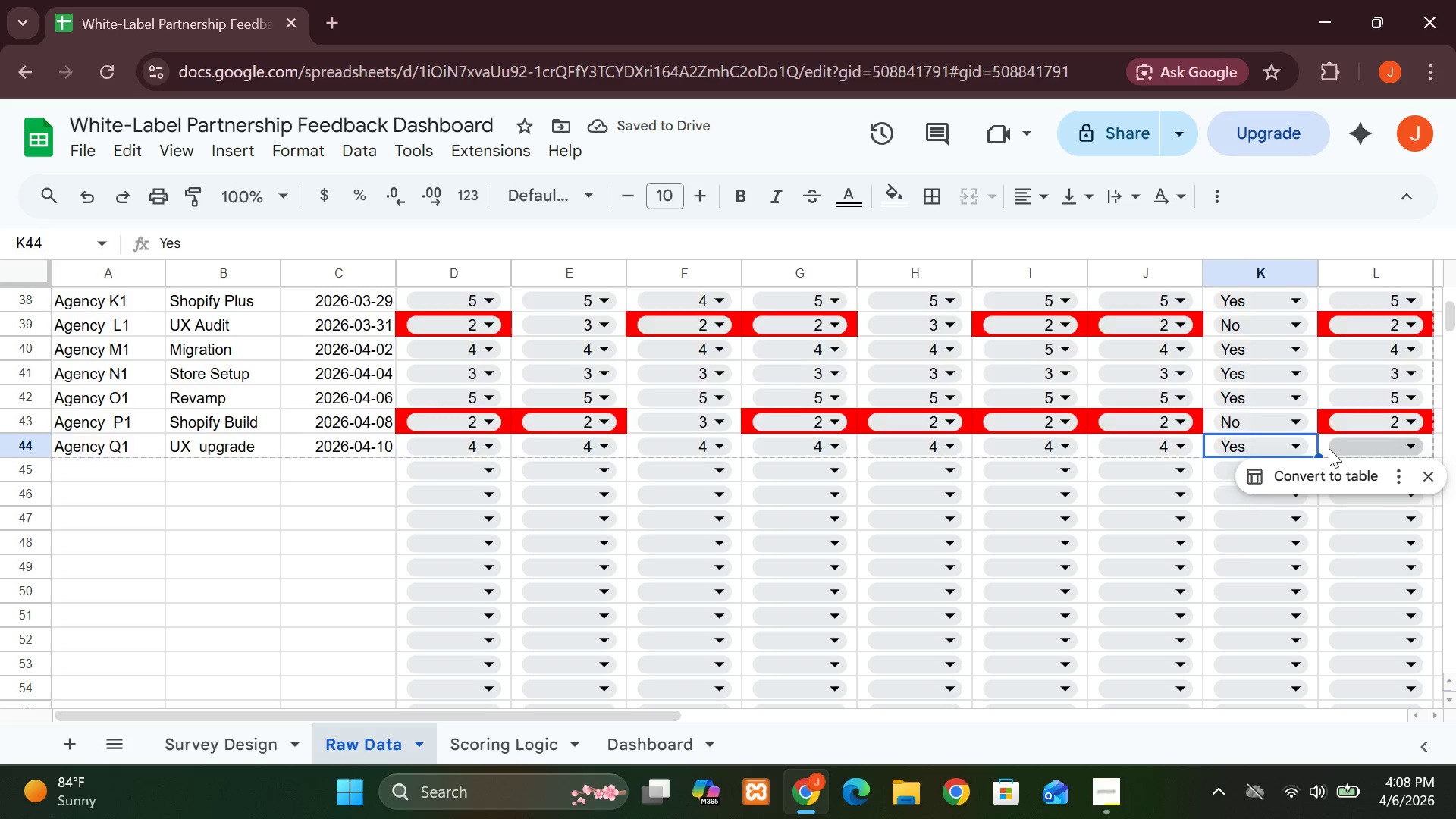 
left_click([1403, 441])
 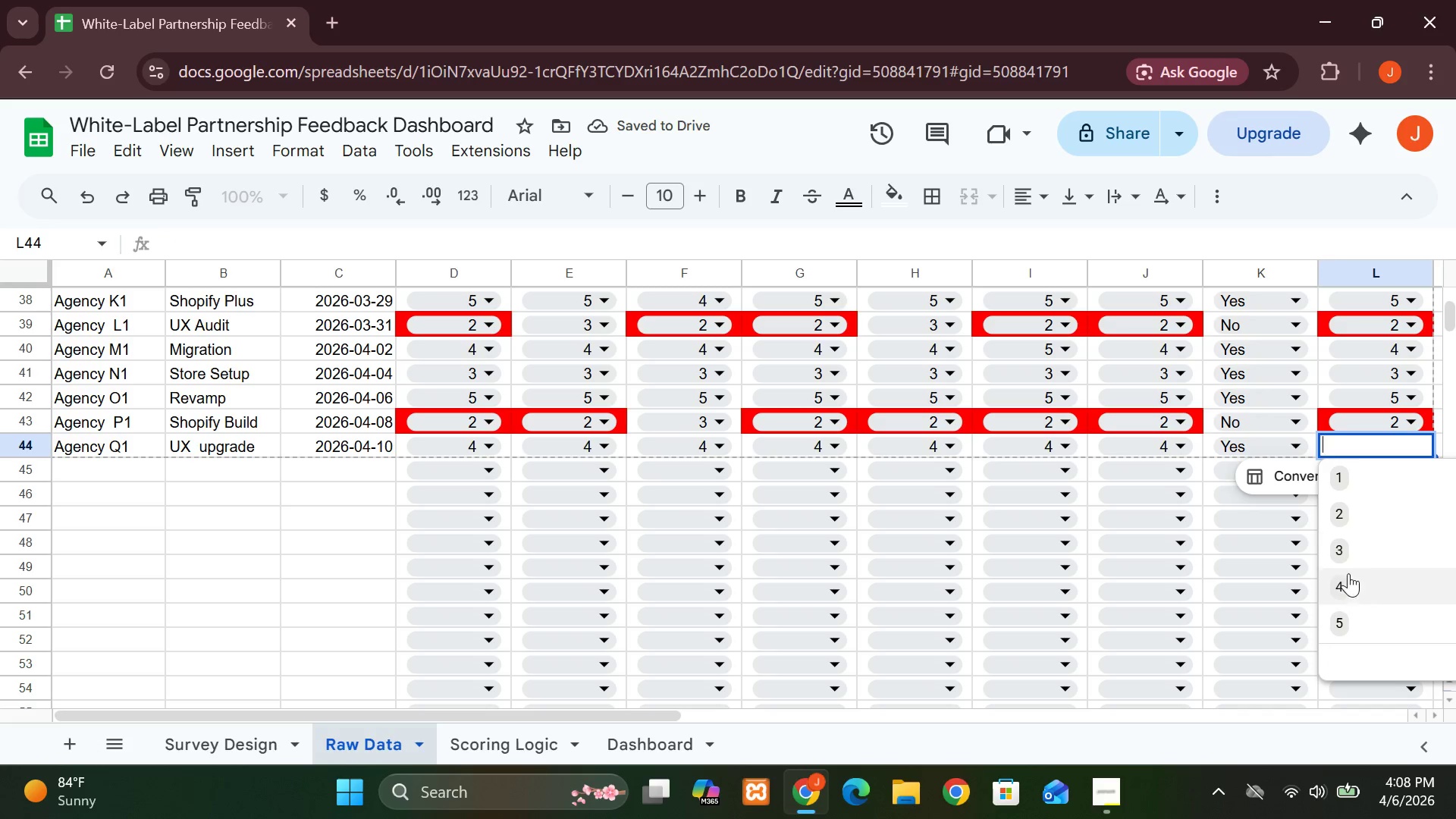 
left_click([1348, 578])
 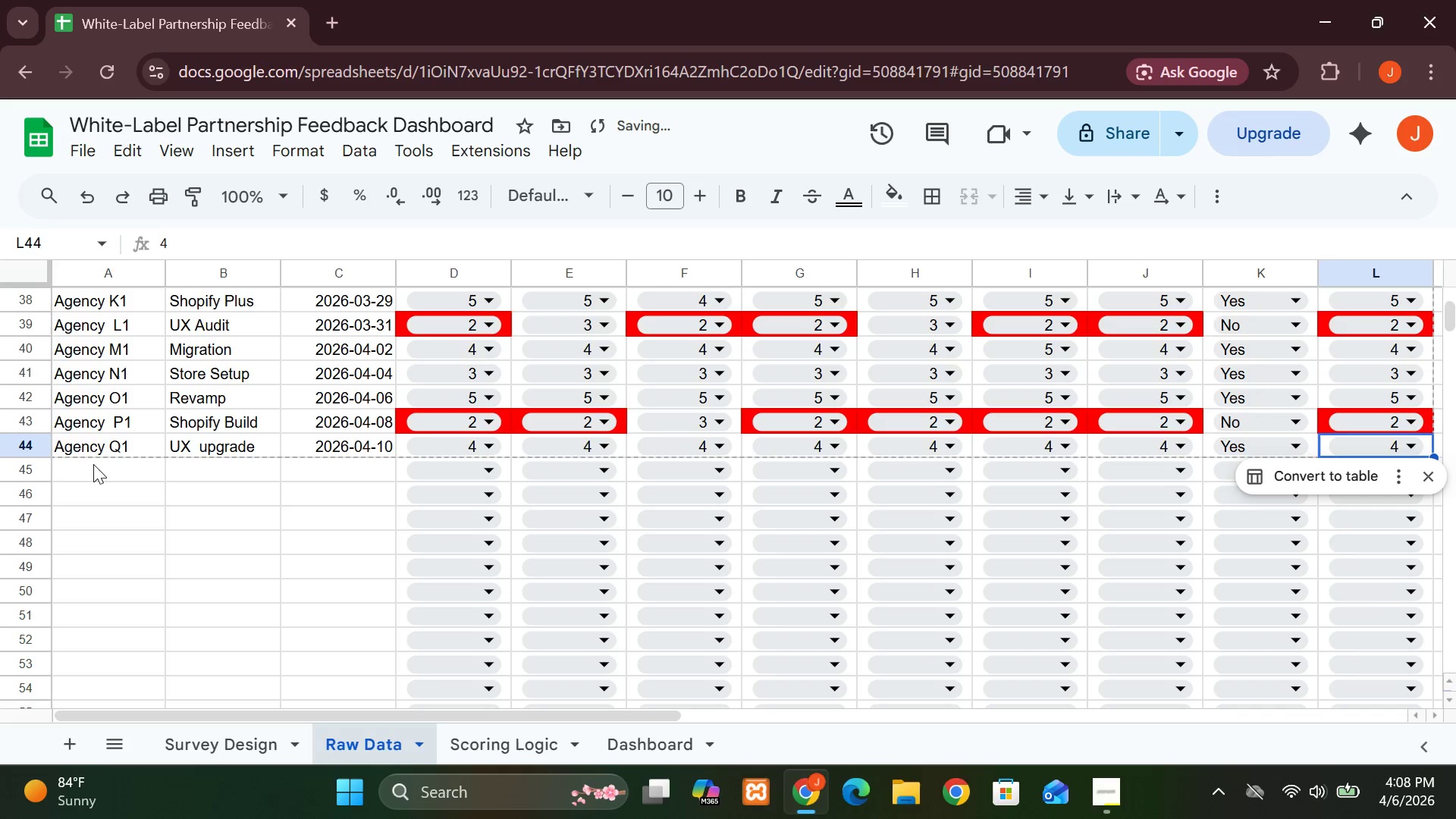 
left_click([83, 466])
 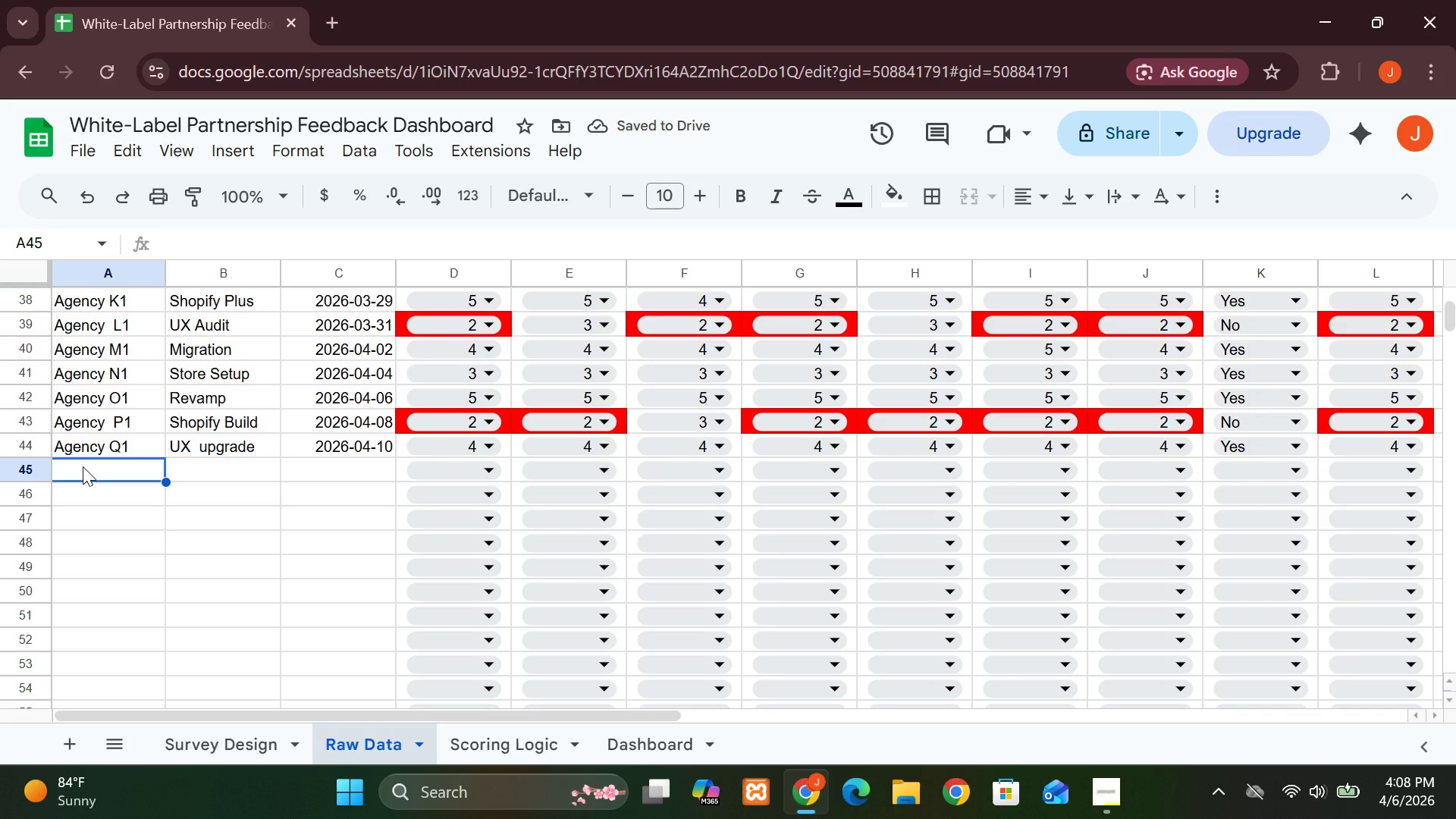 
type(Agency  )
 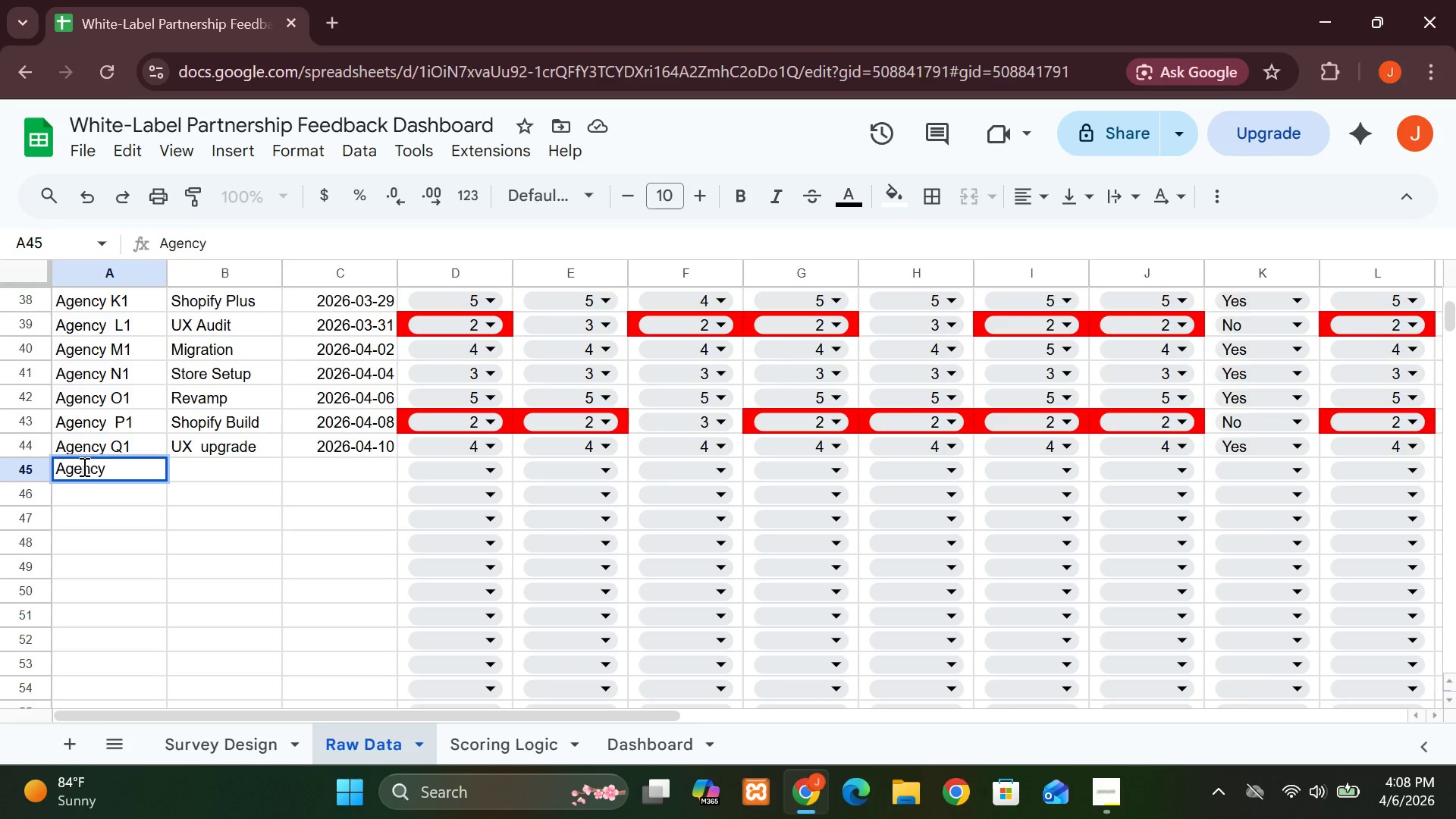 
type(R1)
 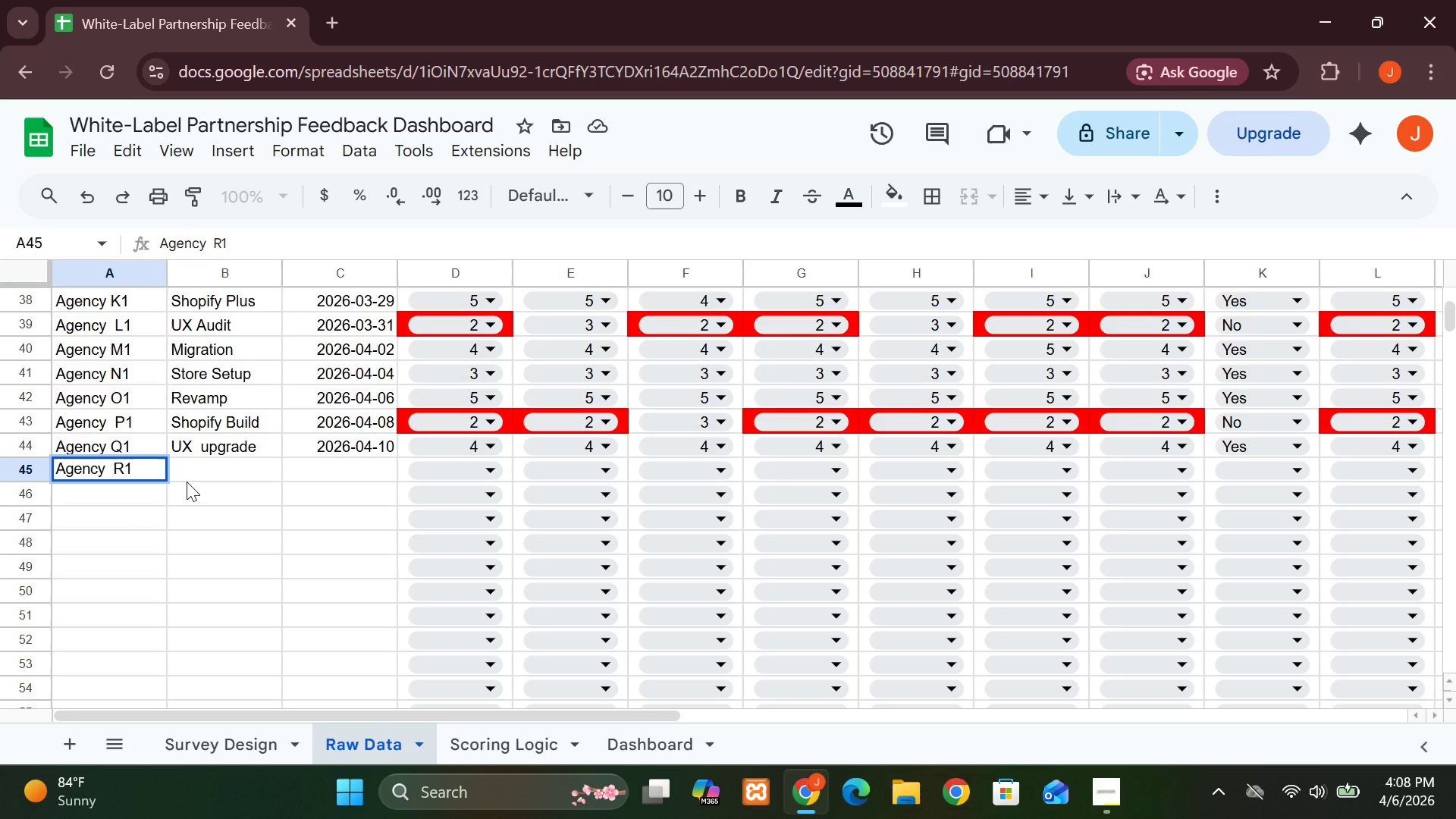 
wait(5.23)
 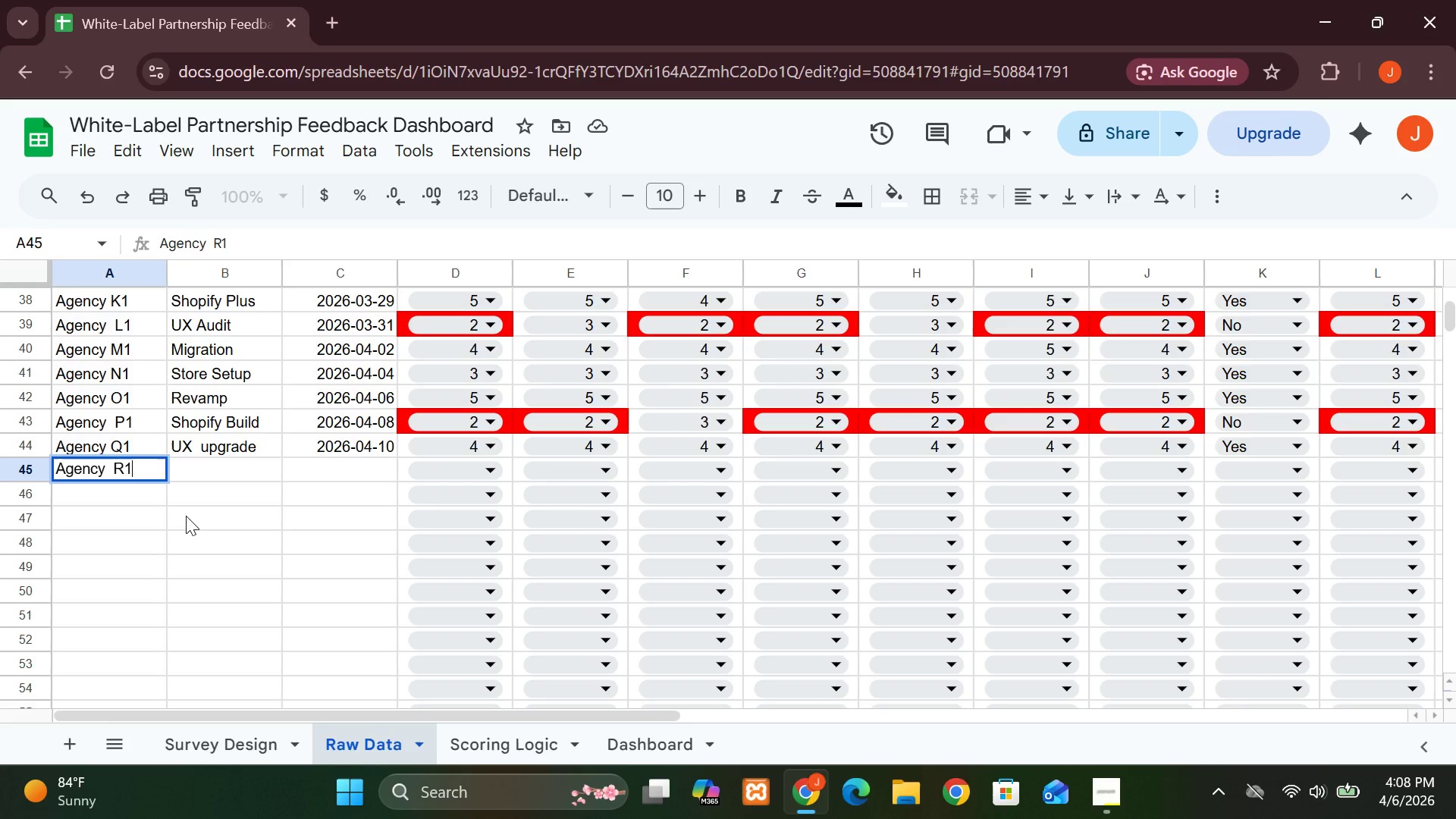 
left_click([216, 463])
 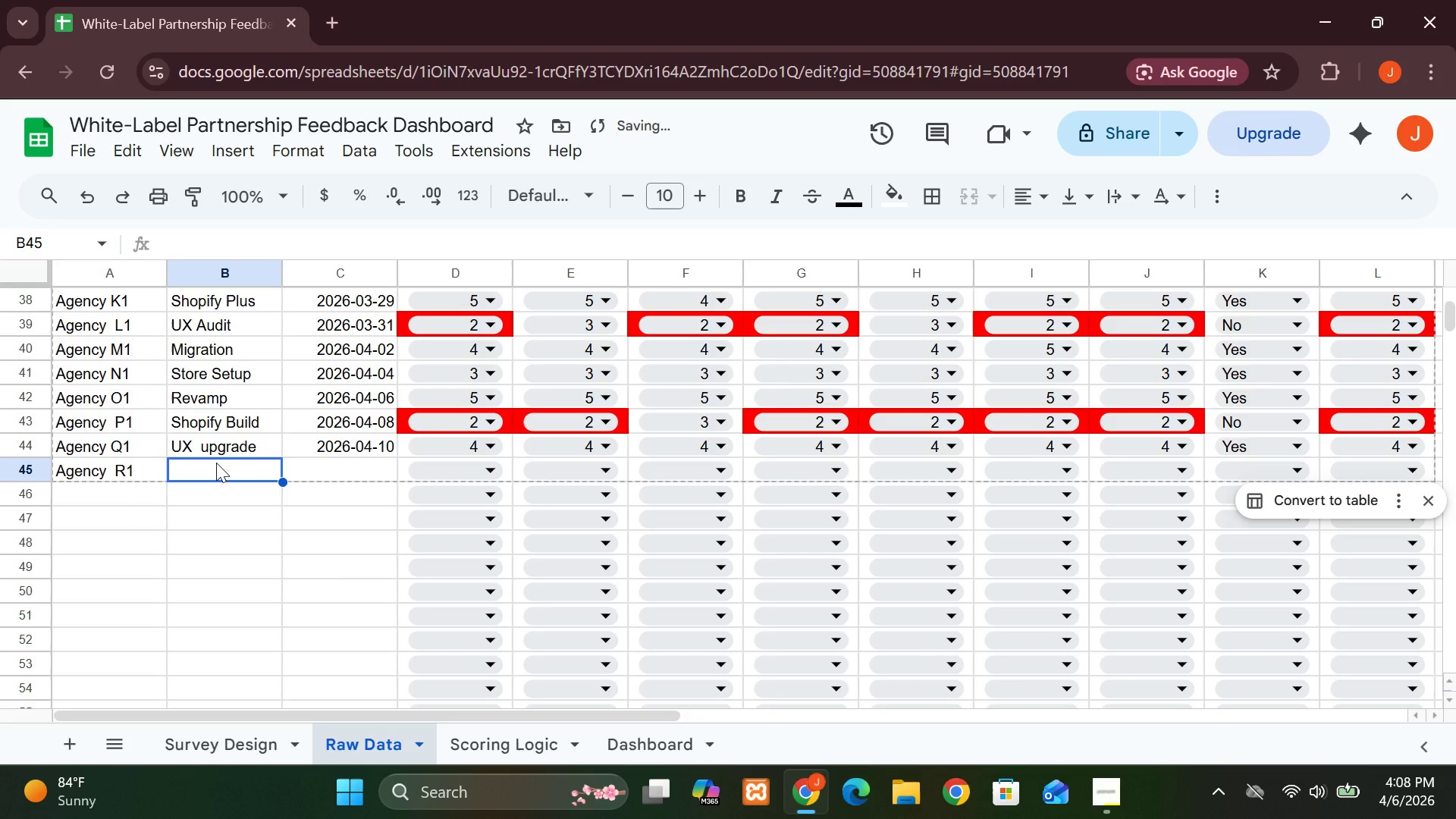 
key(L)
 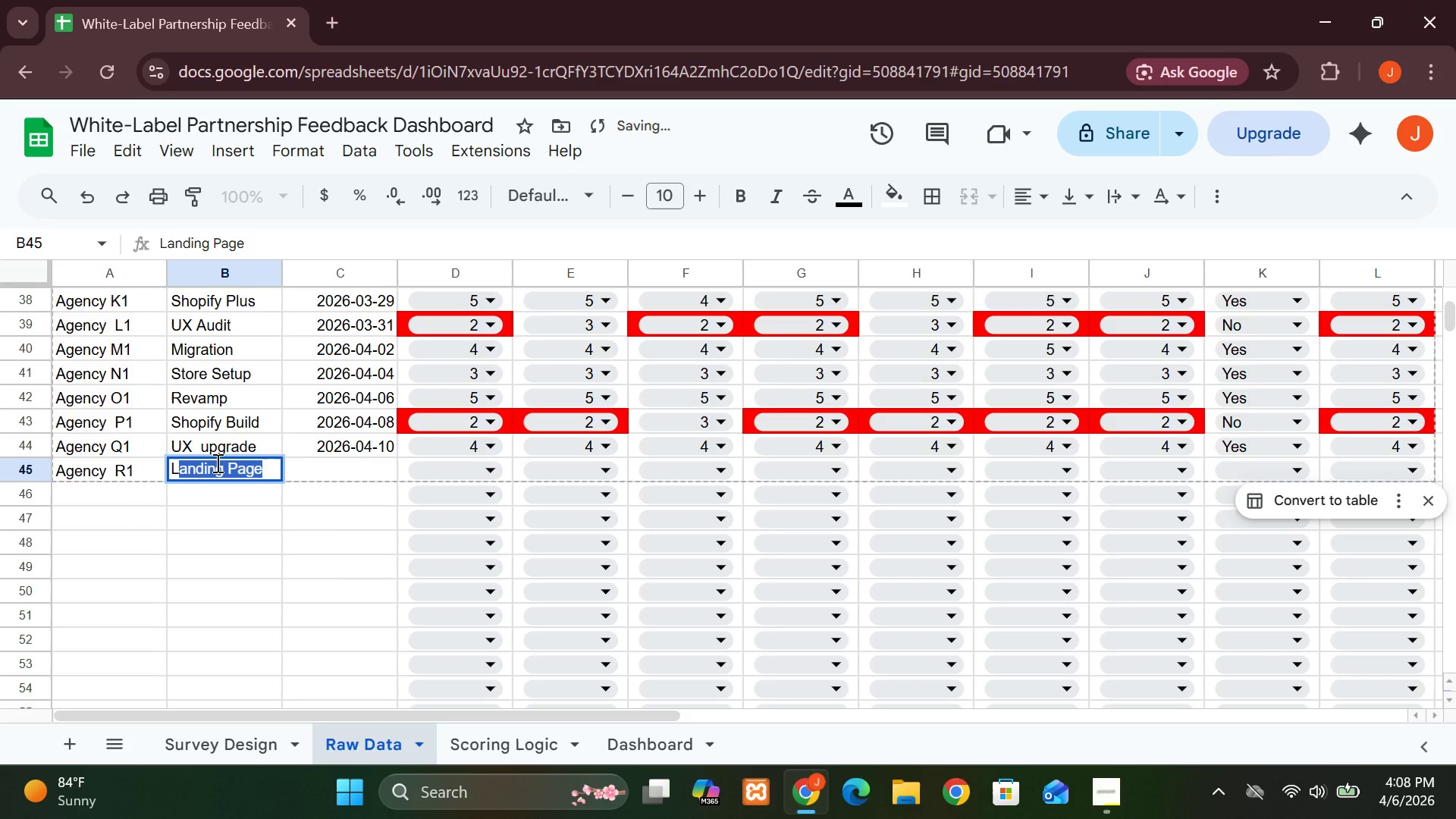 
key(CapsLock)
 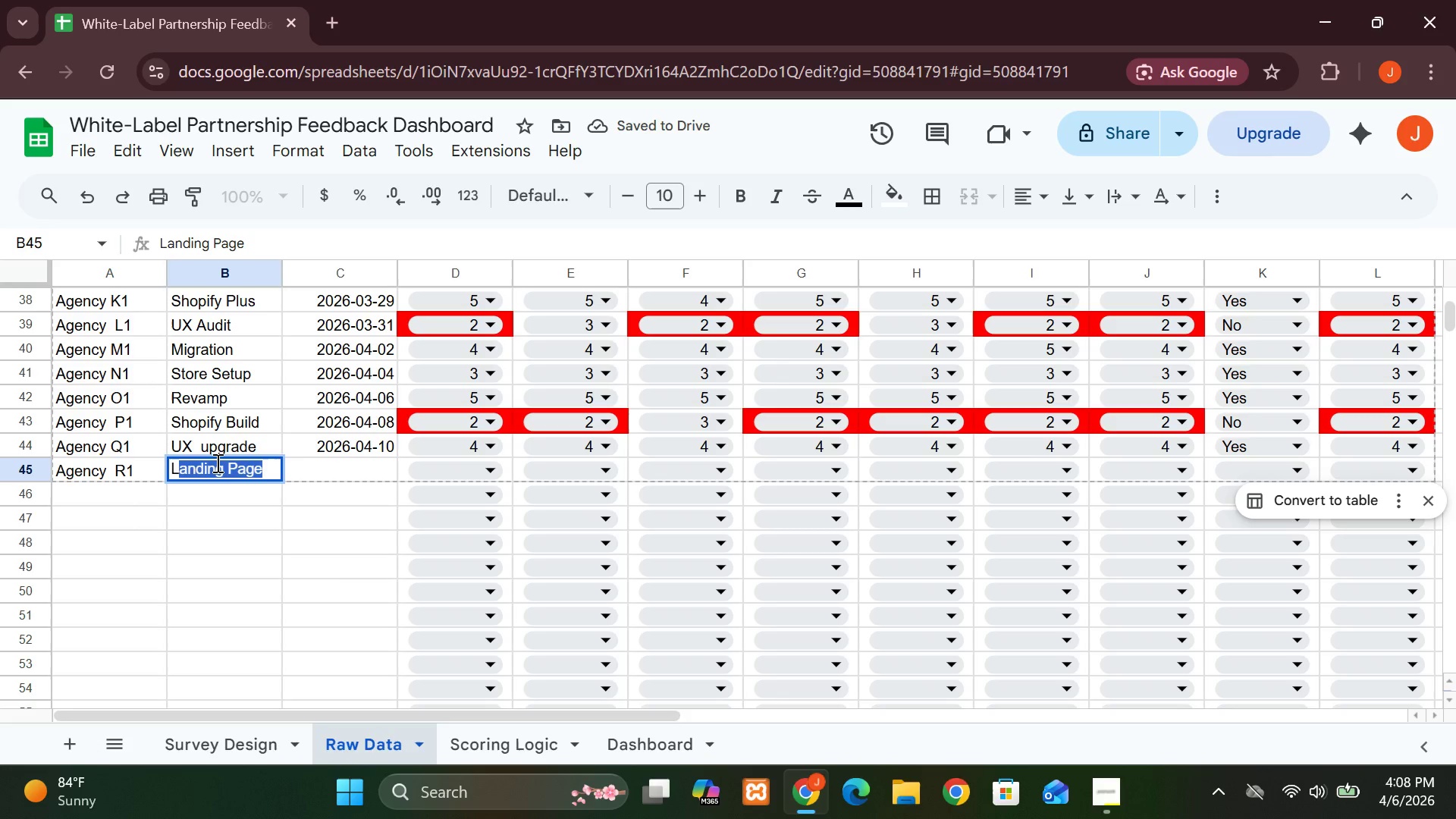 
key(Enter)
 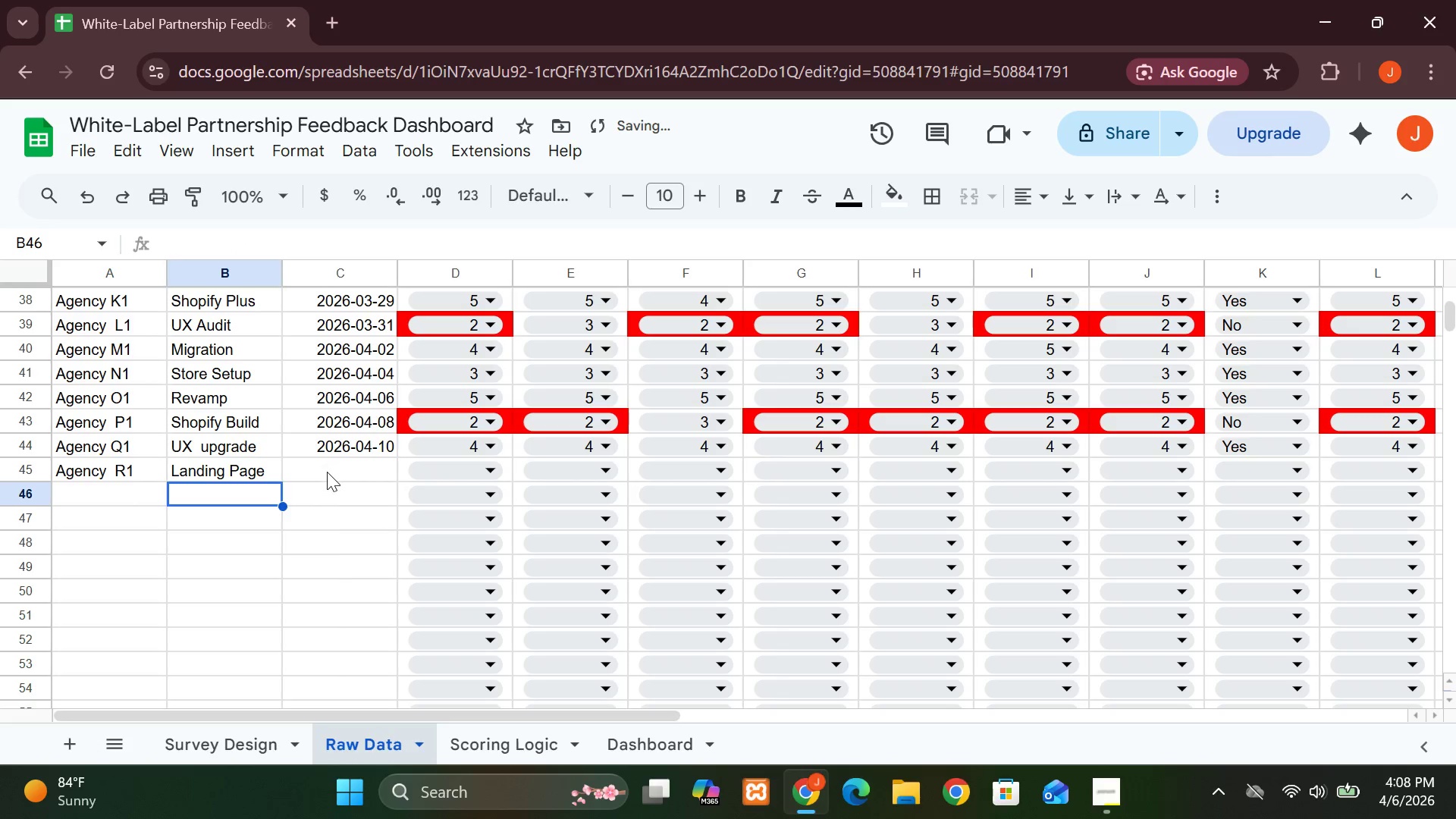 
left_click([327, 472])
 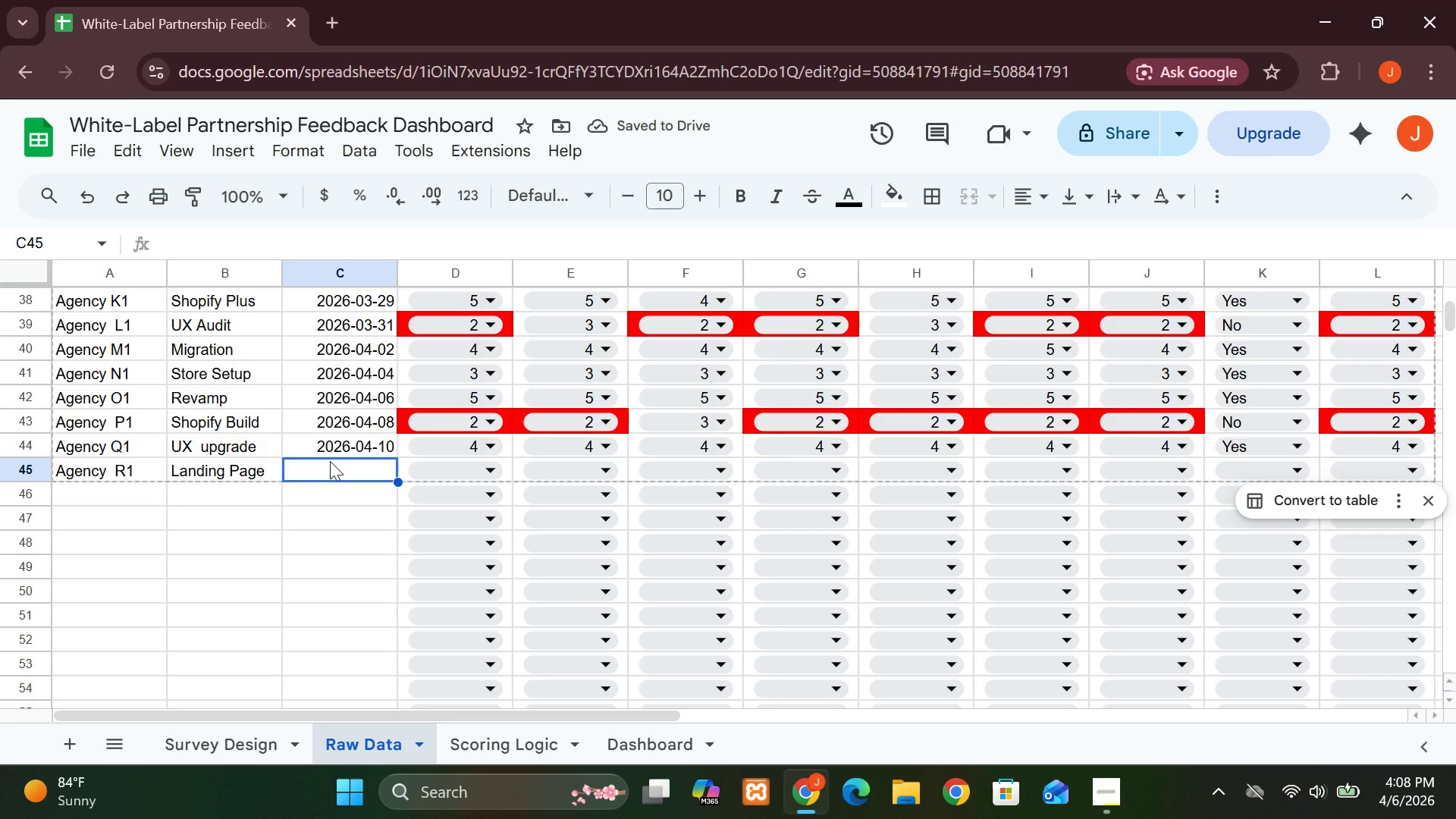 
type(2026-04-12)
 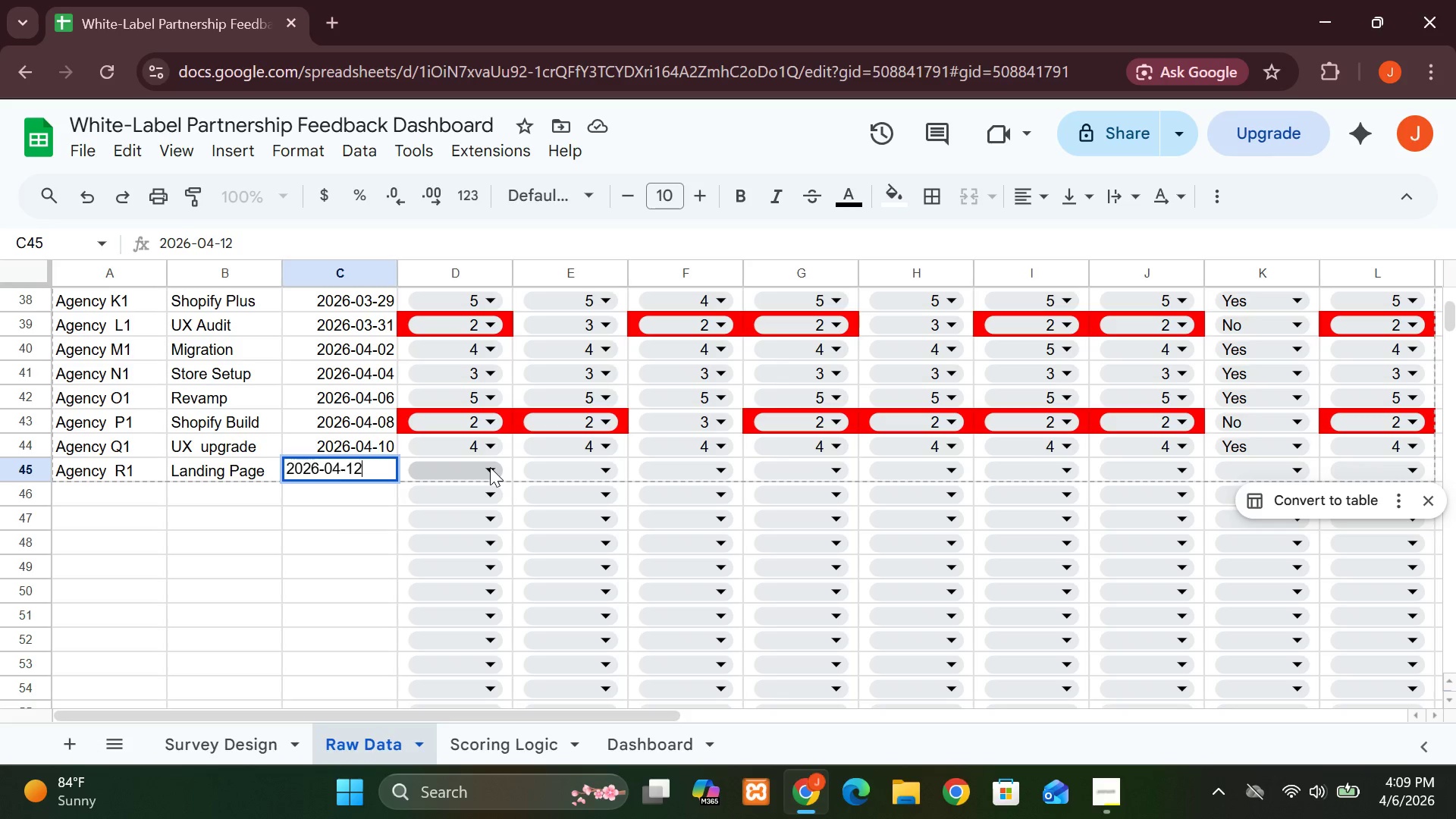 
left_click([490, 467])
 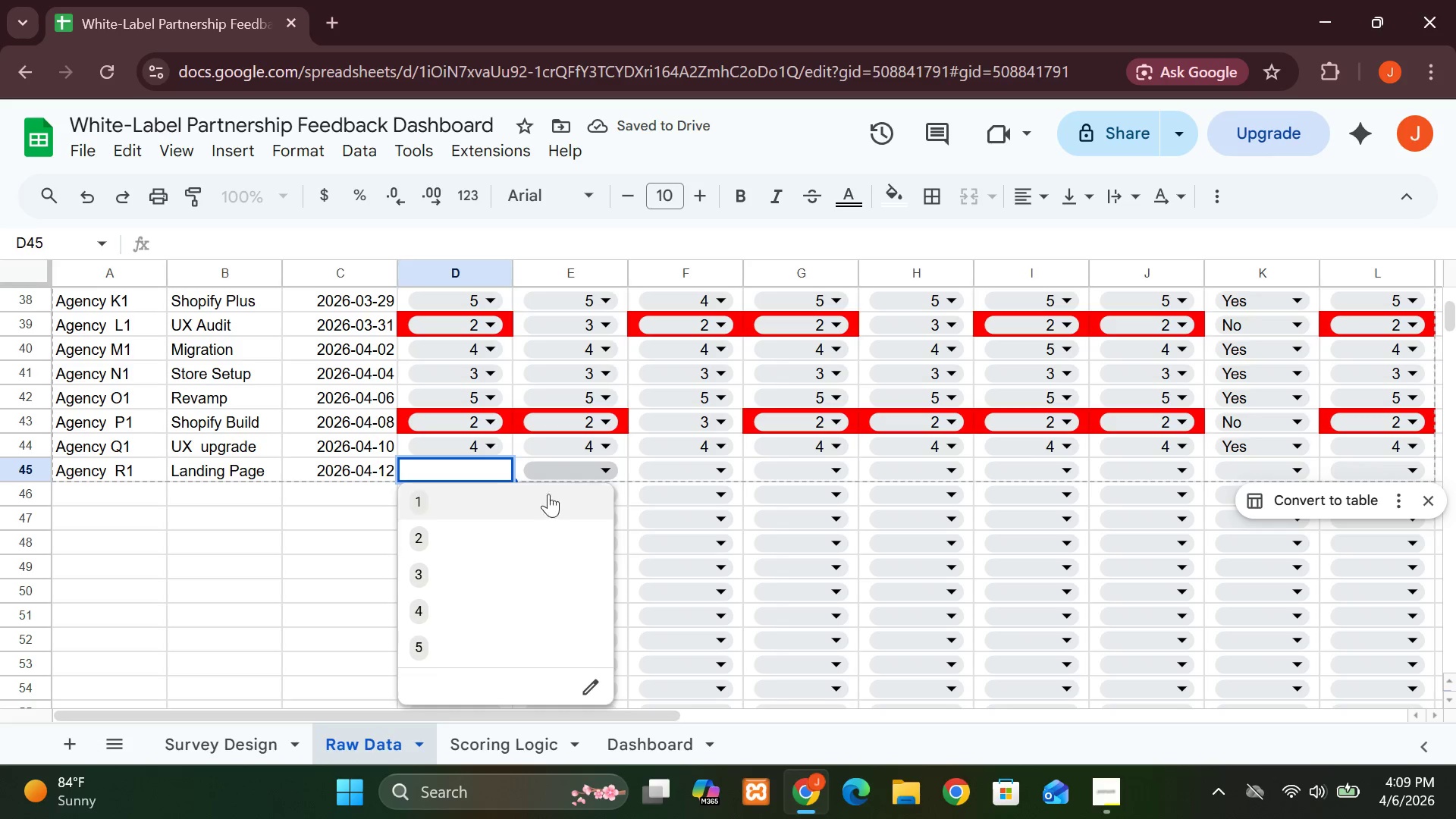 
wait(5.17)
 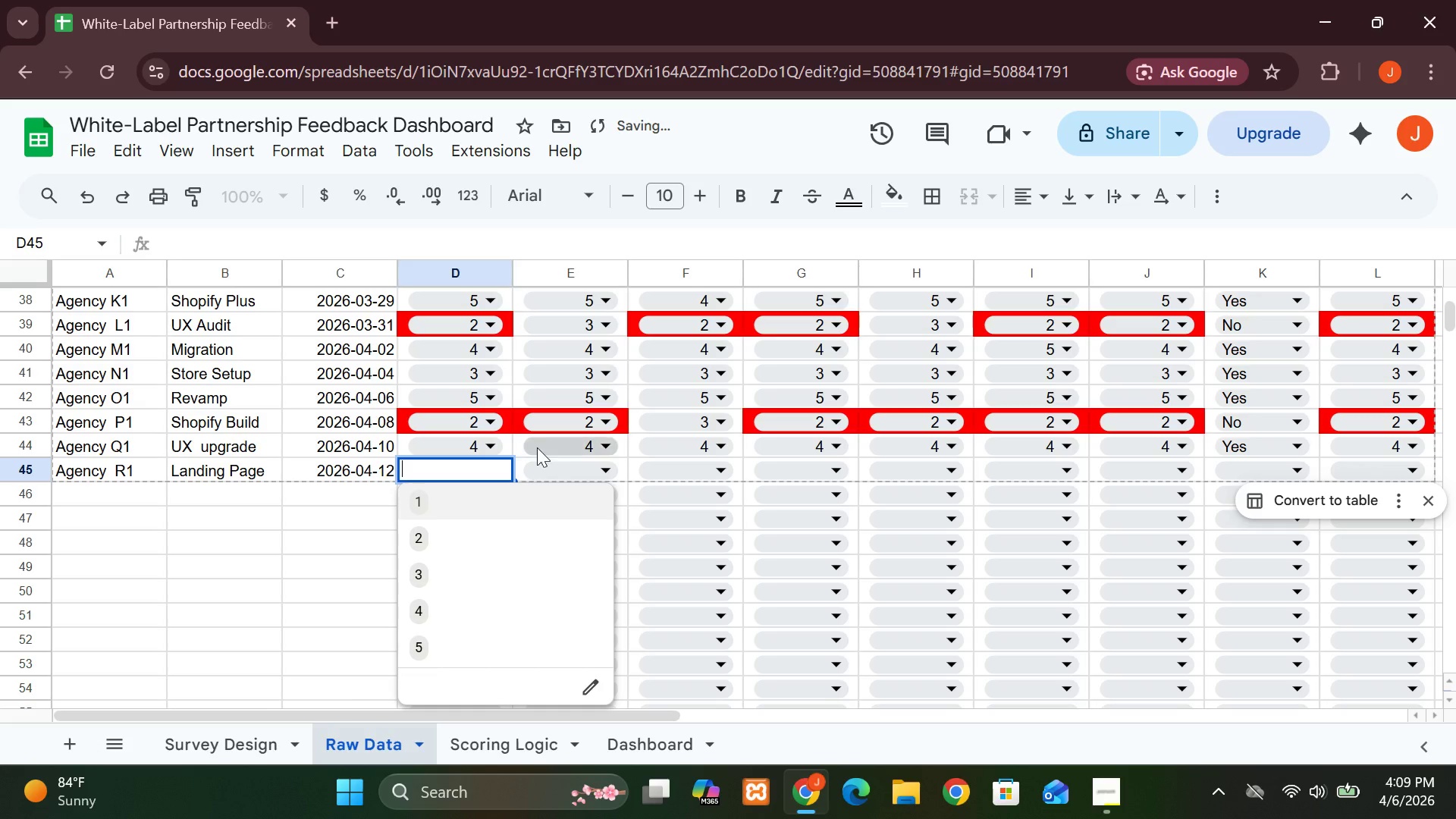 
left_click([431, 563])
 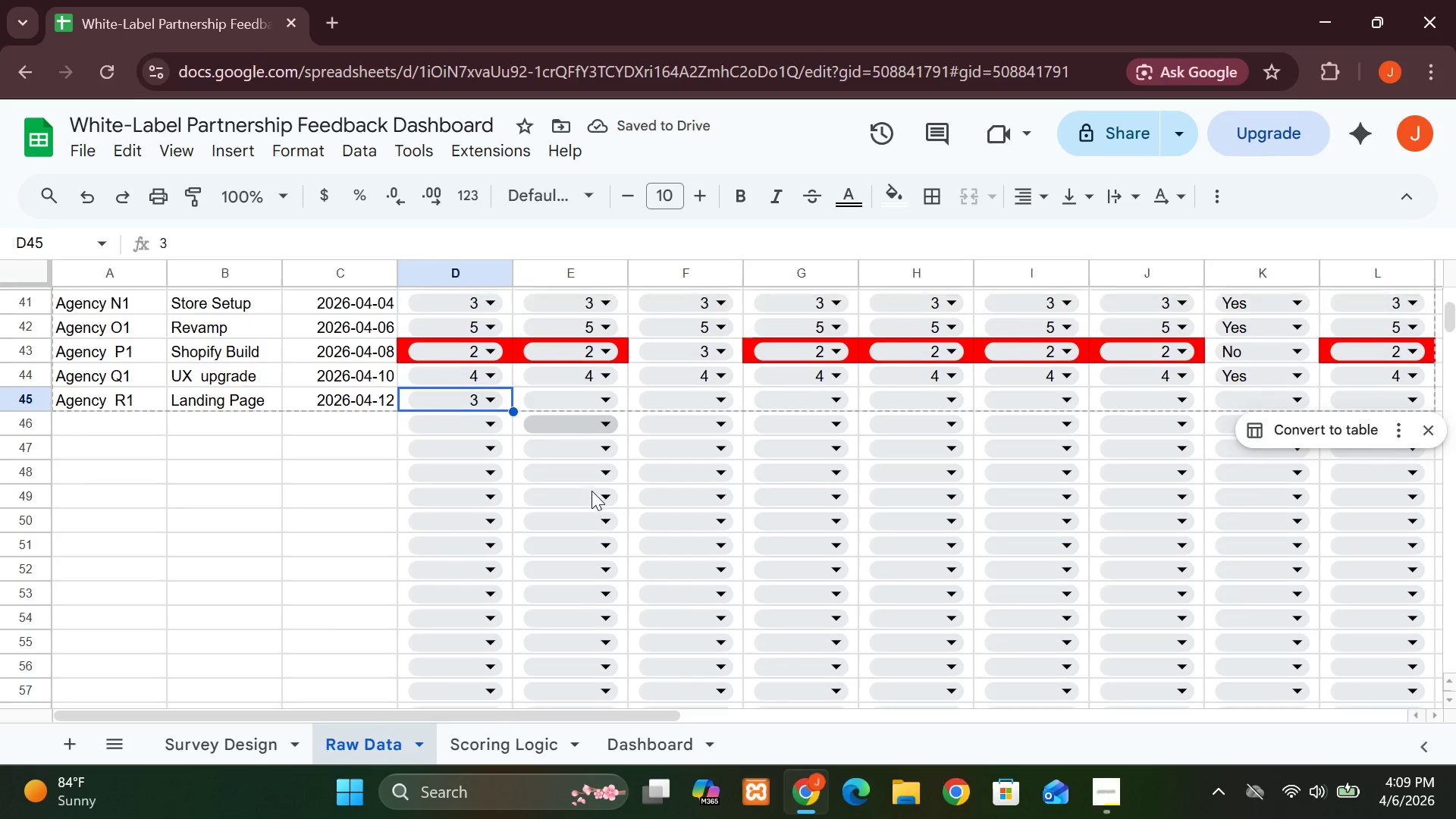 
wait(6.33)
 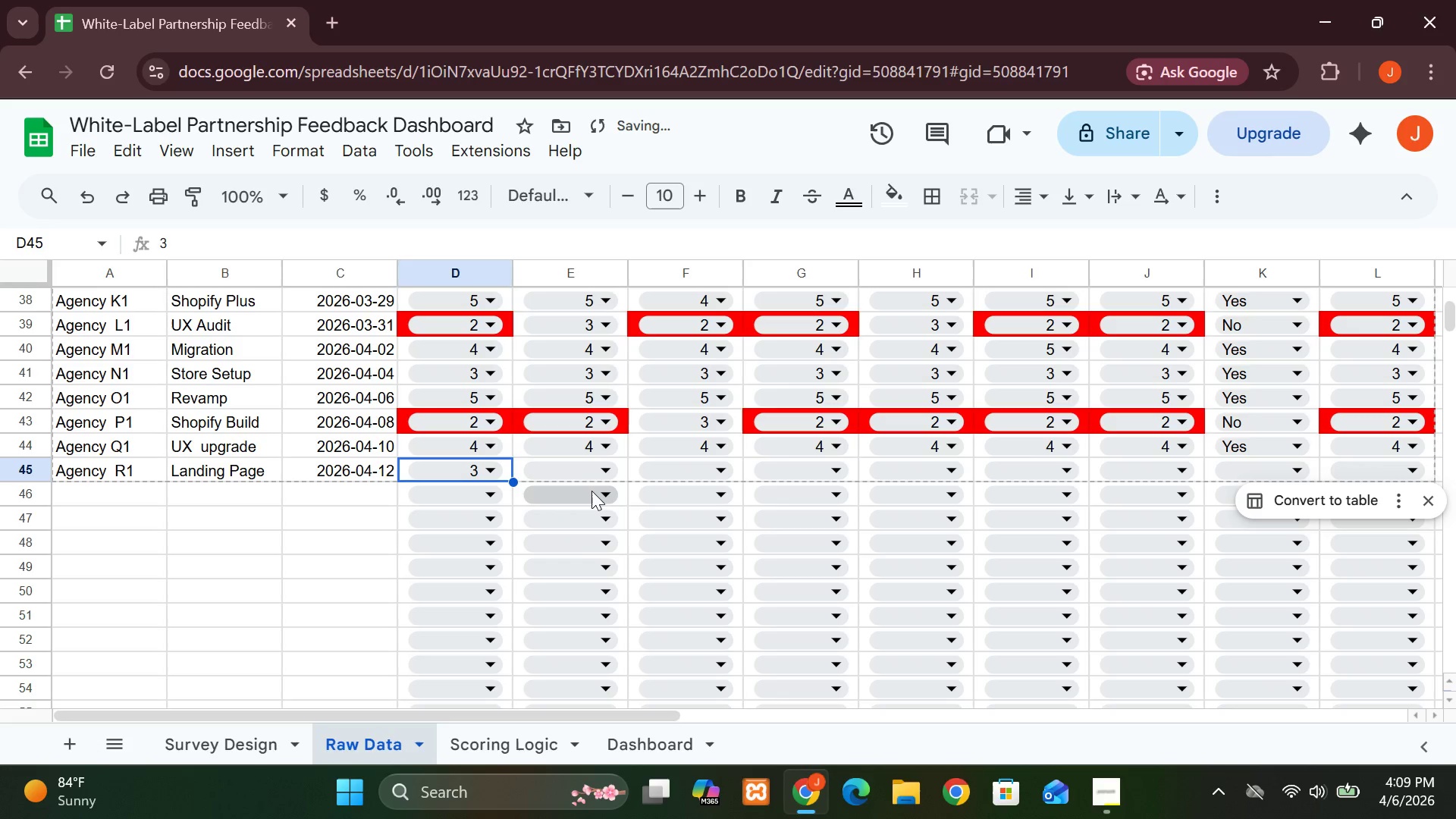 
left_click([610, 458])
 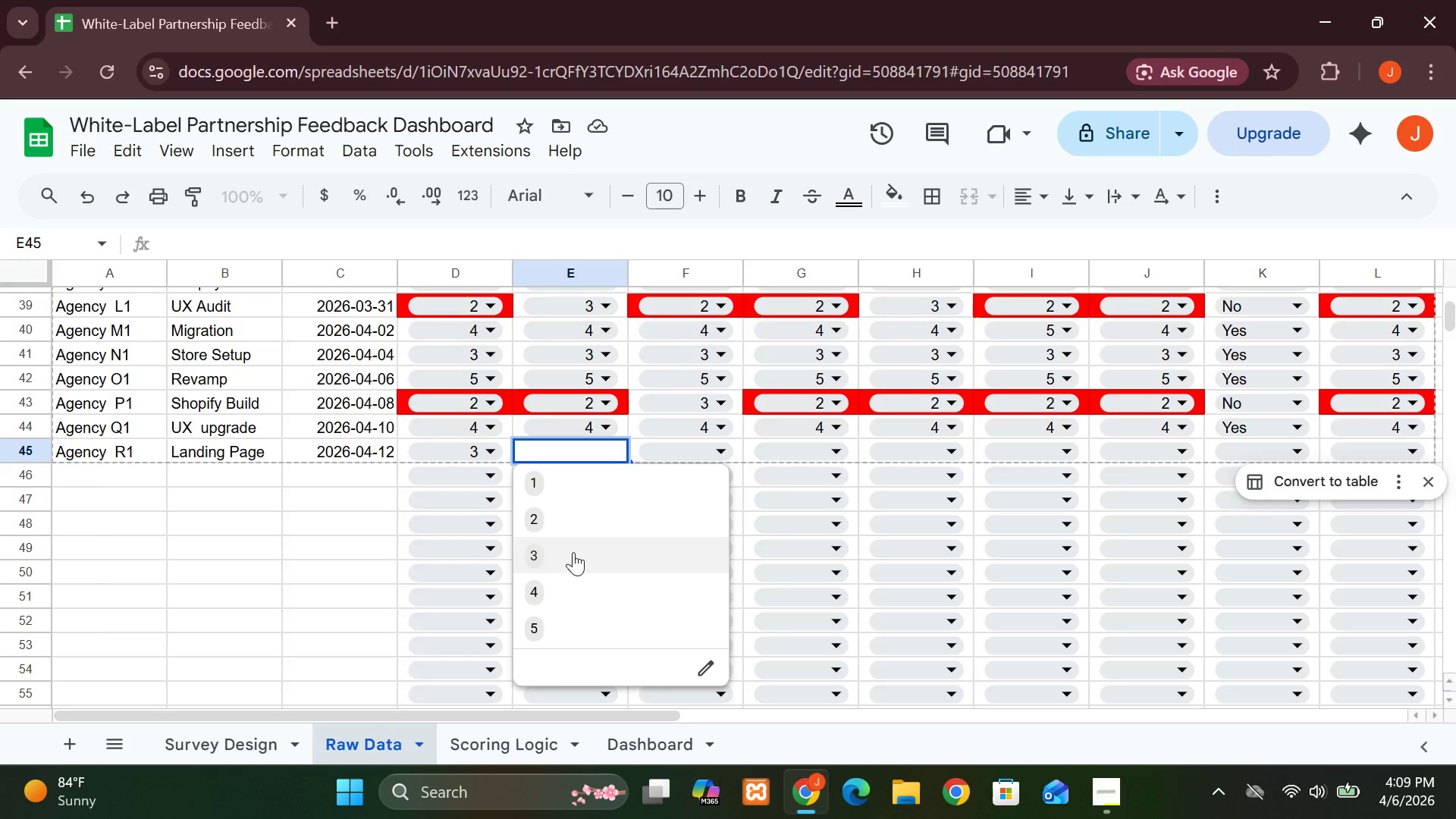 
left_click([573, 552])
 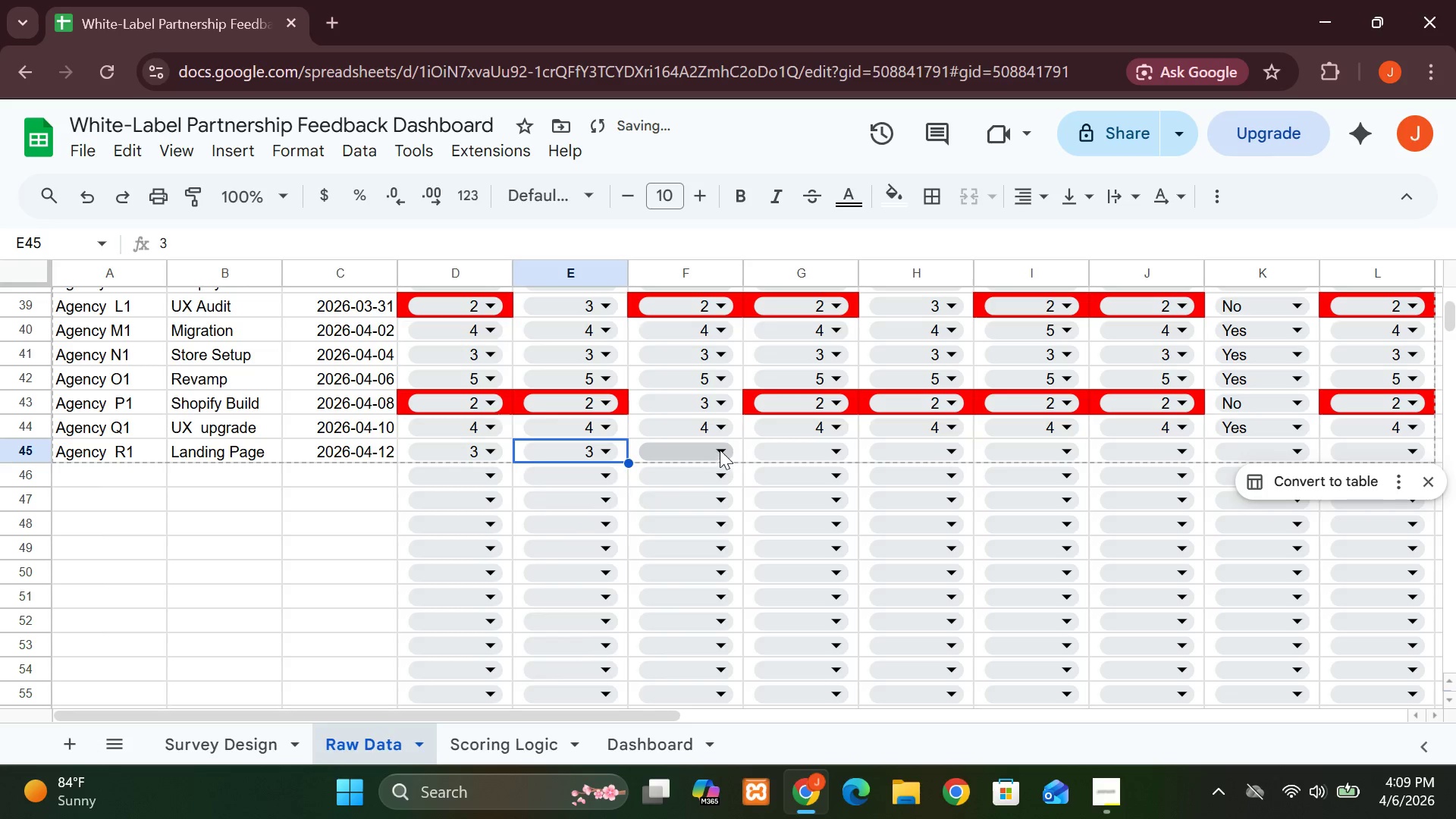 
left_click([721, 449])
 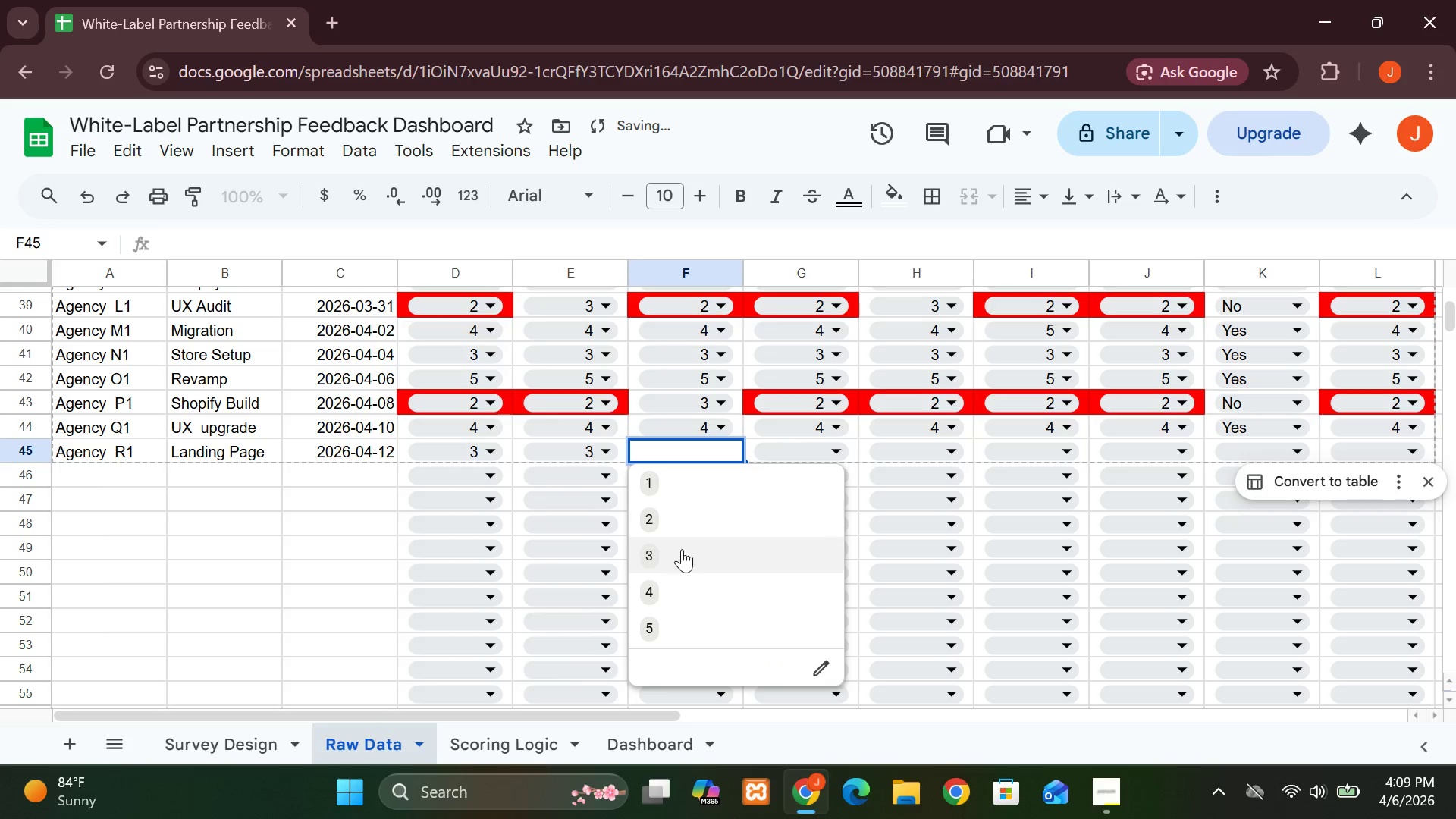 
left_click([682, 555])
 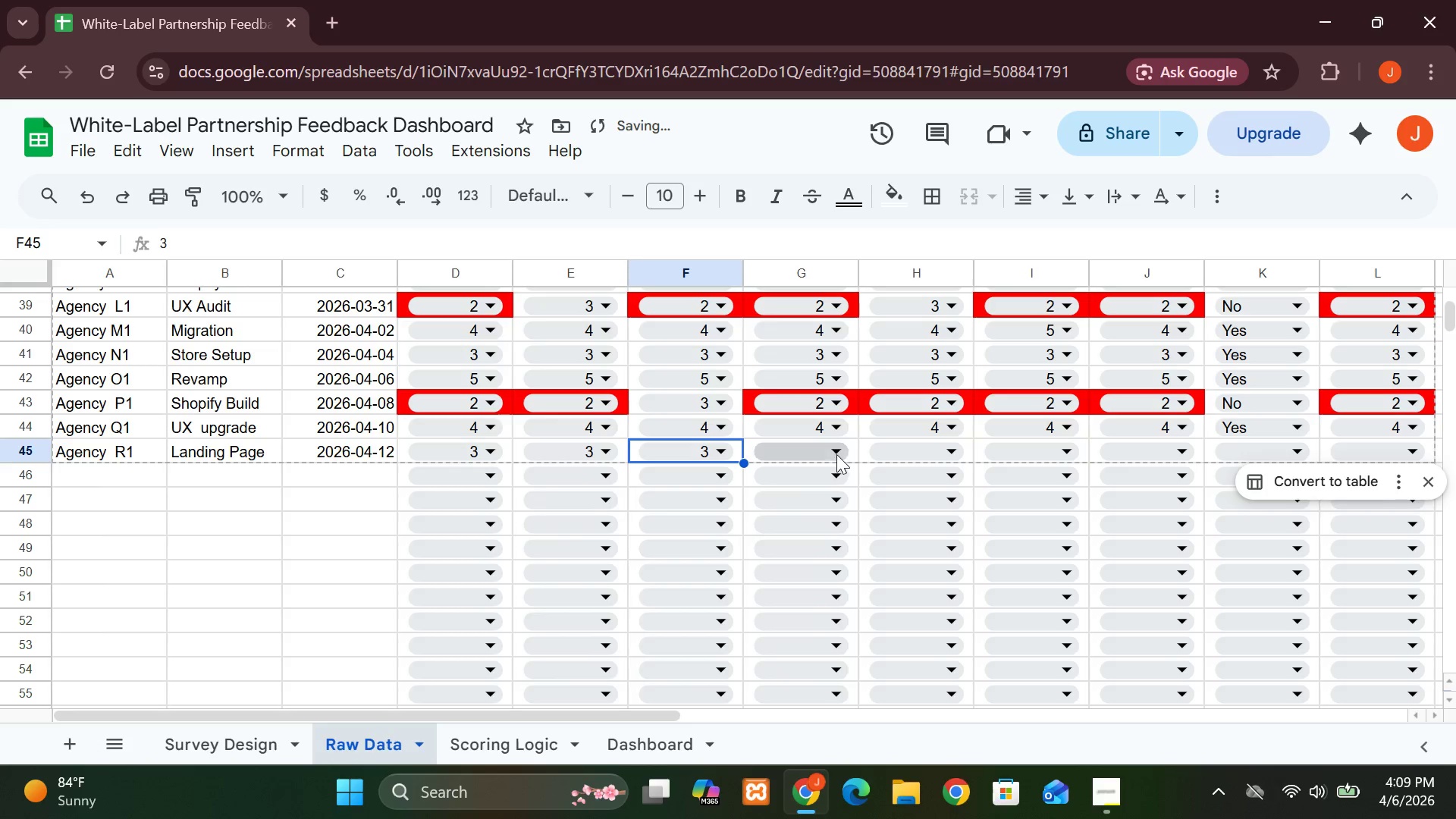 
left_click([836, 453])
 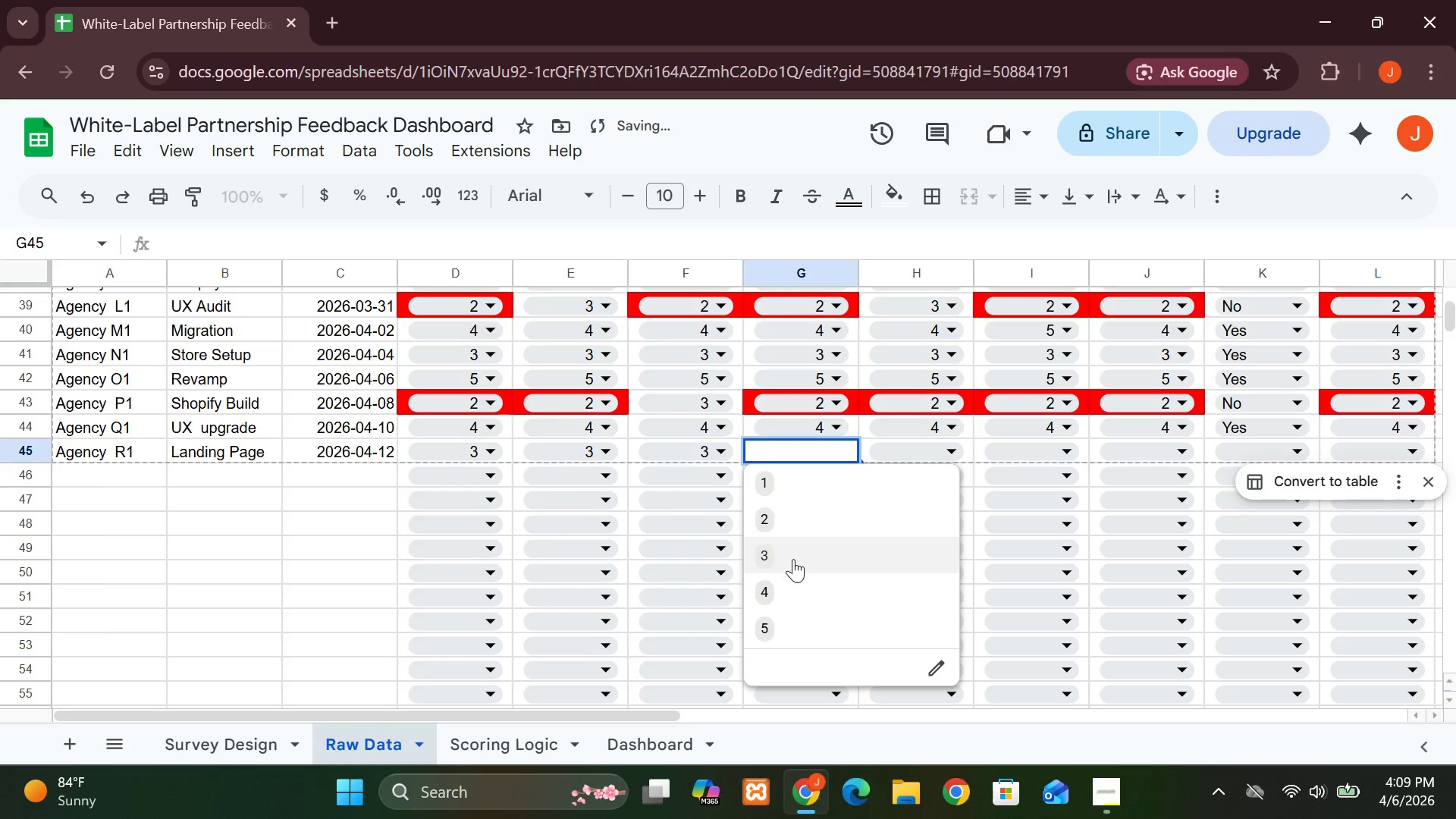 
left_click([793, 559])
 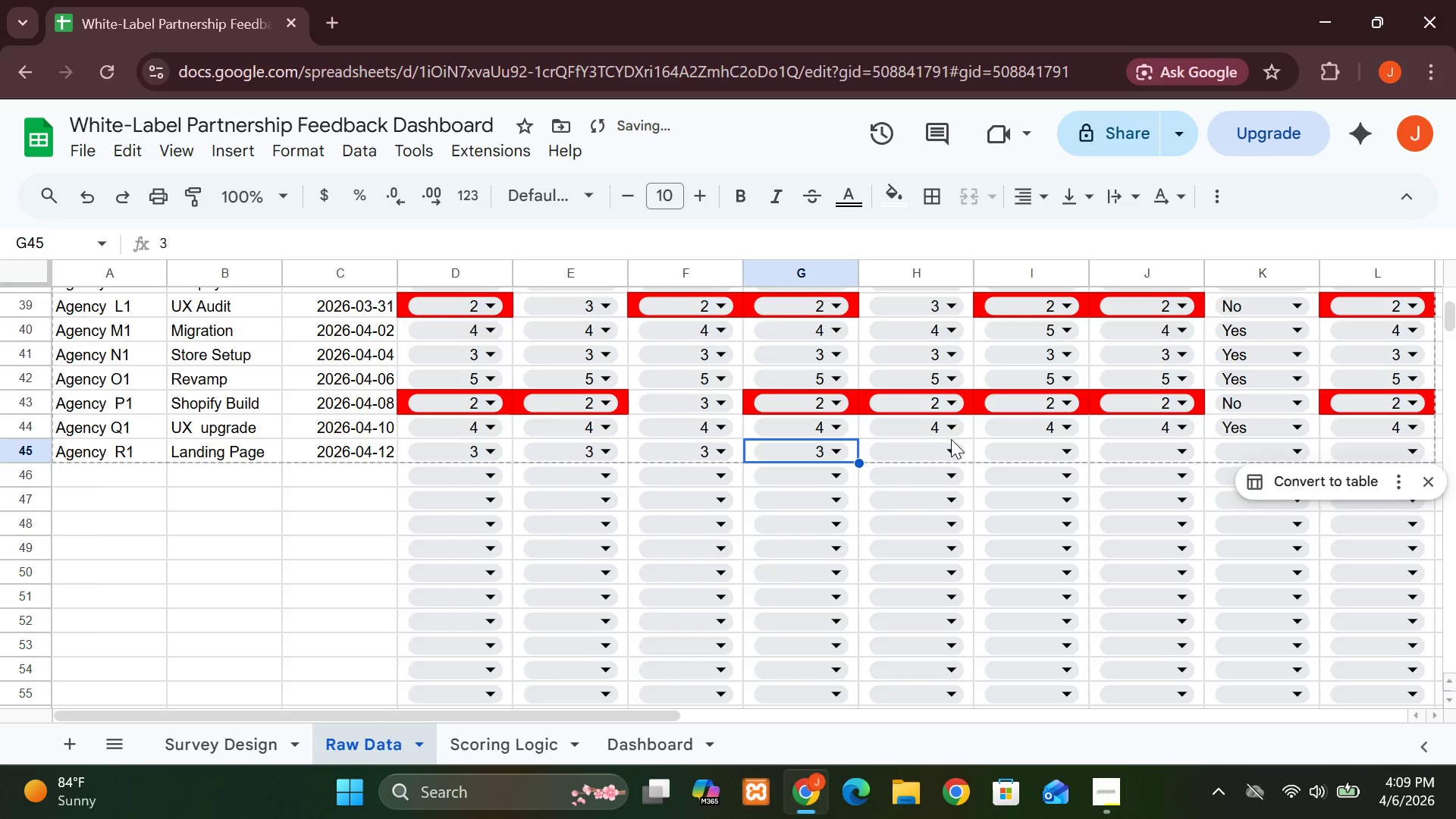 
left_click([953, 445])
 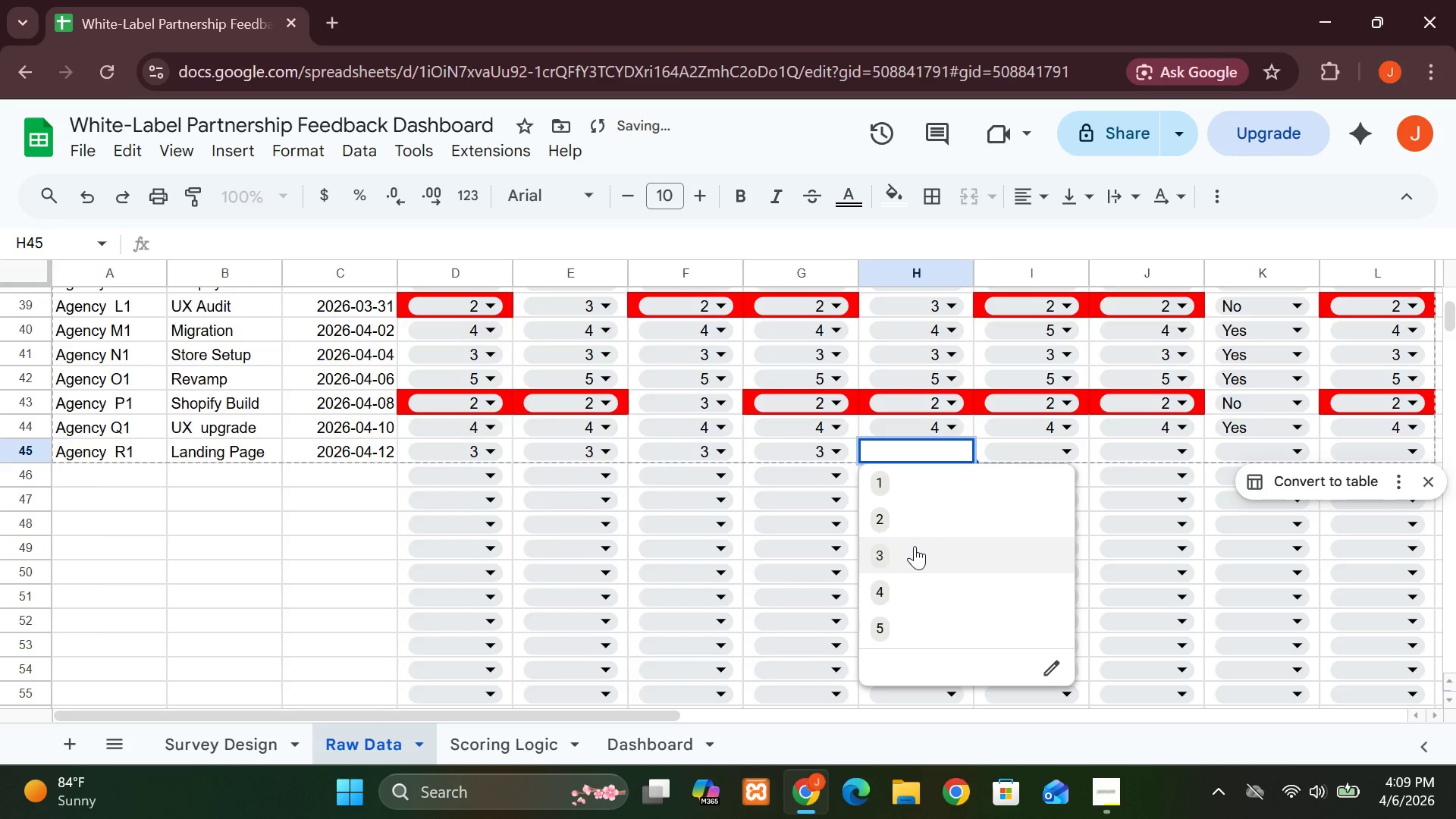 
left_click([915, 546])
 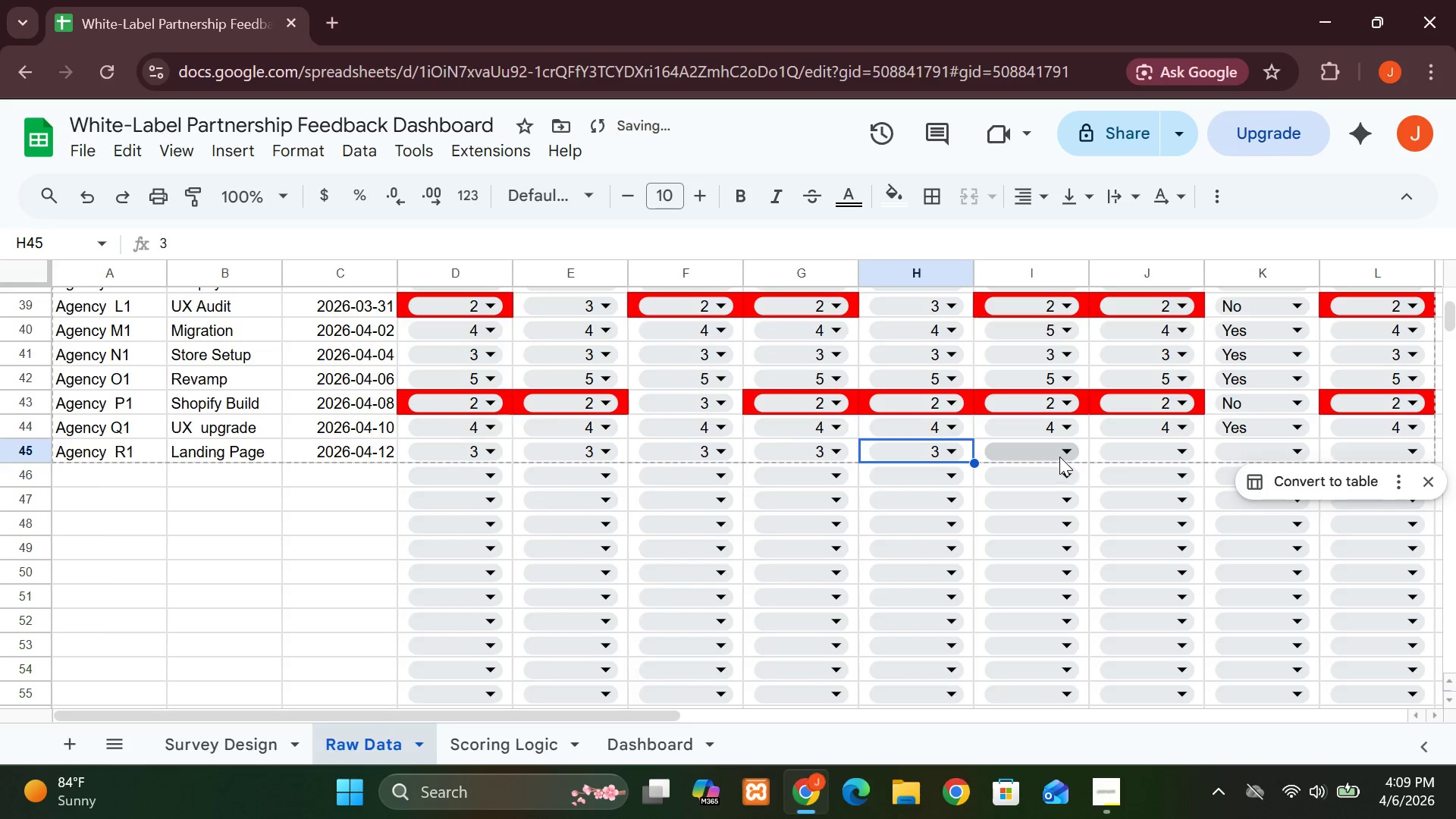 
left_click([1059, 456])
 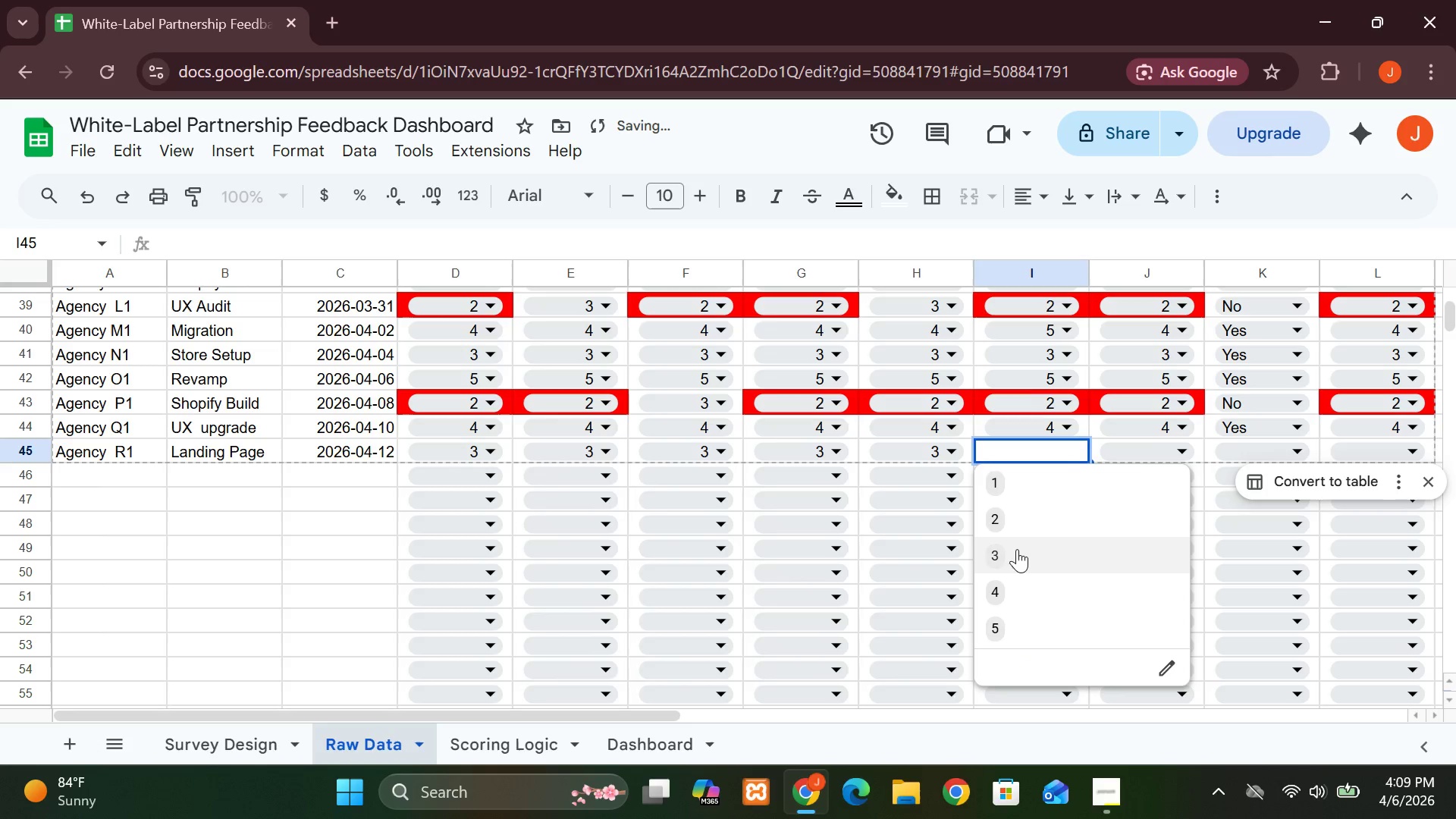 
left_click([1017, 550])
 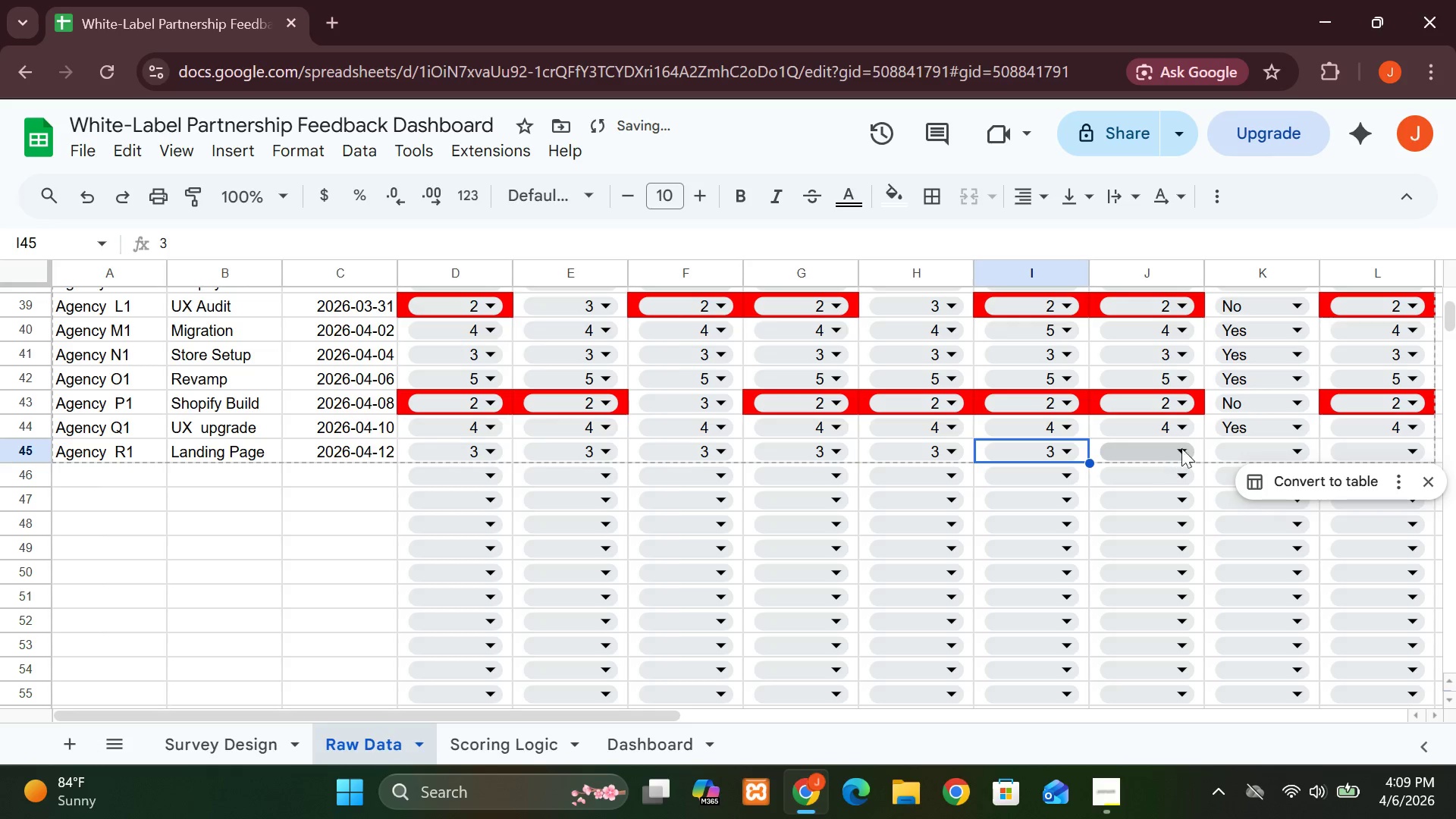 
left_click([1186, 446])
 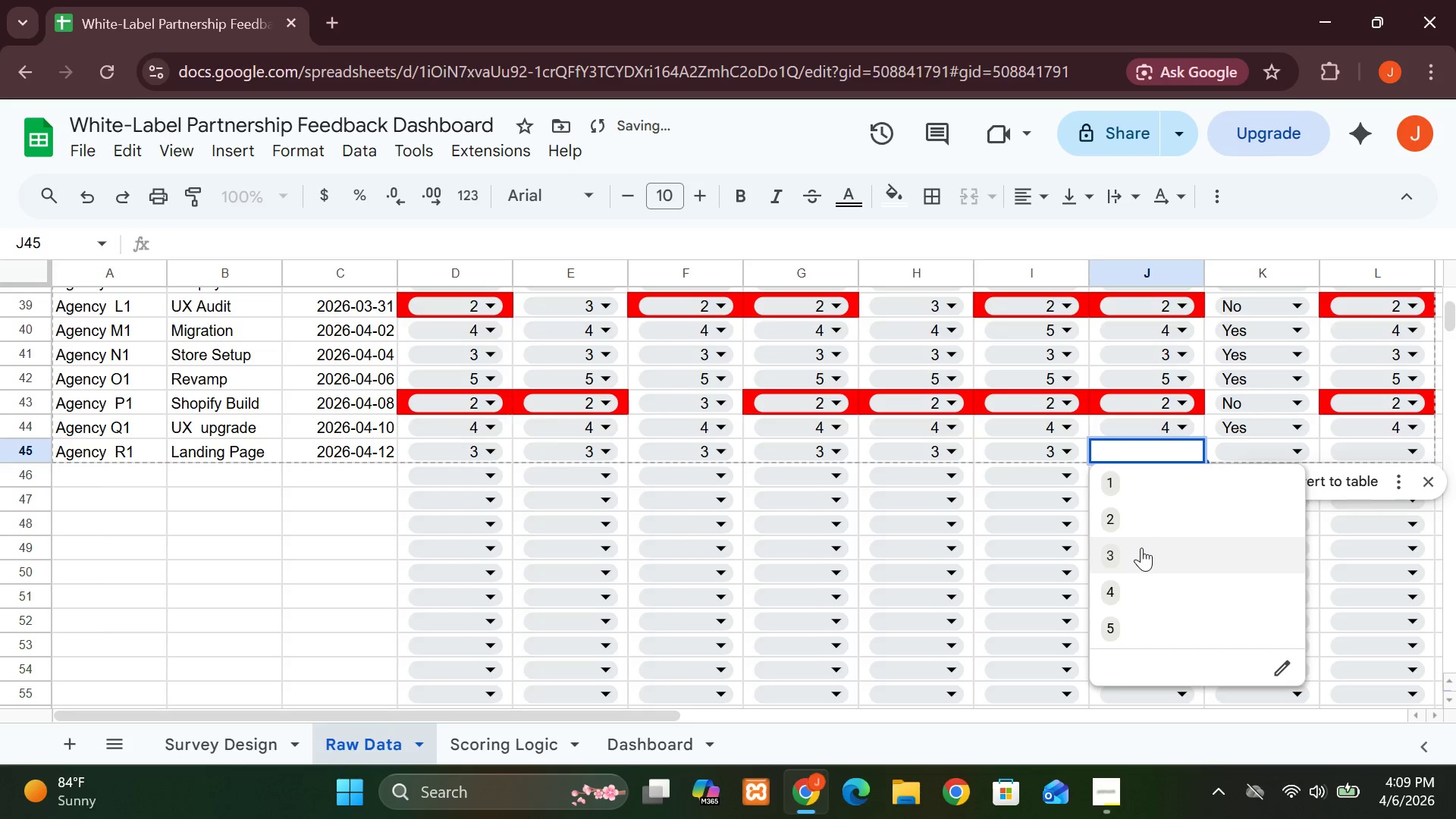 
left_click([1141, 548])
 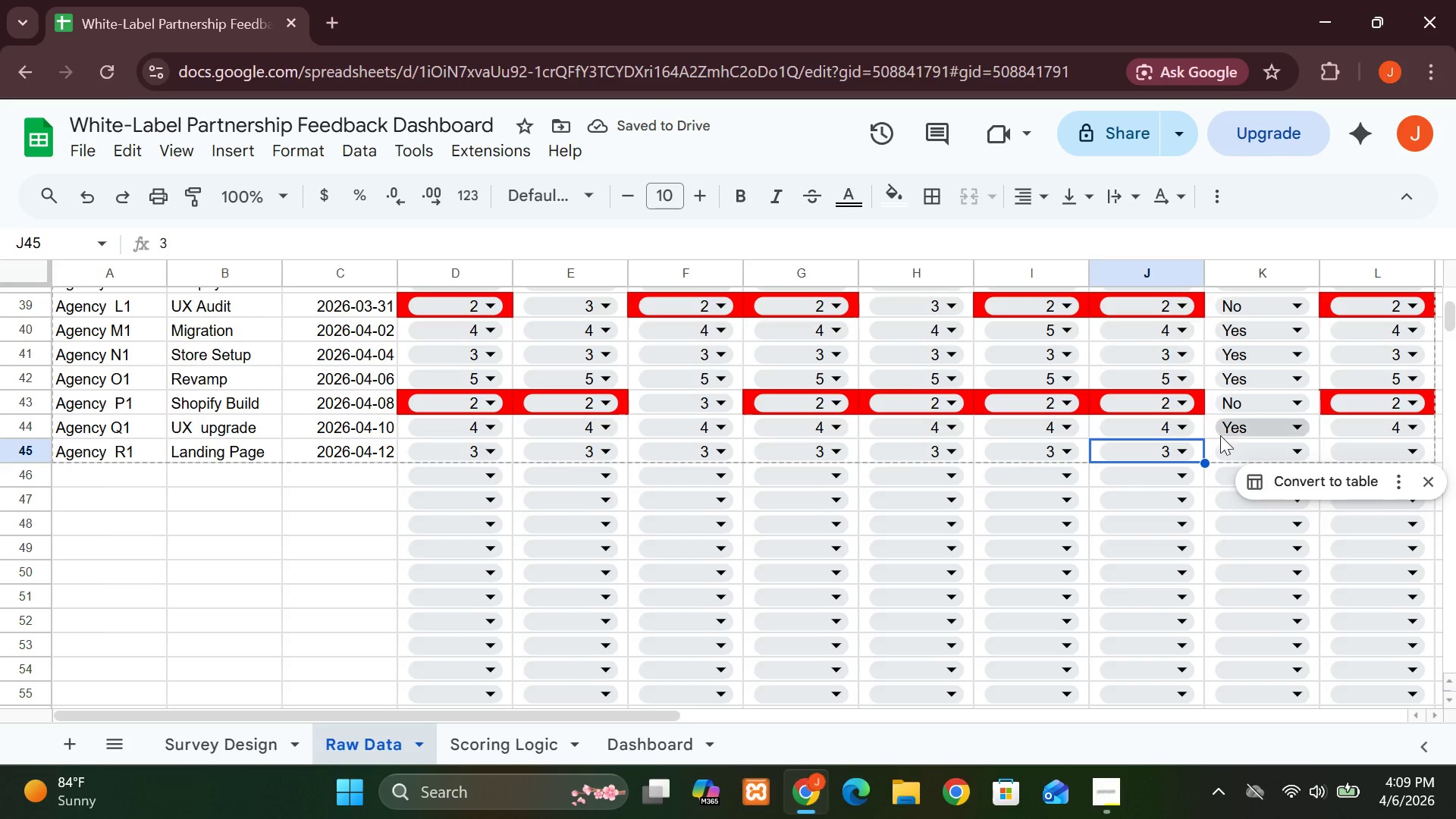 
left_click([1287, 450])
 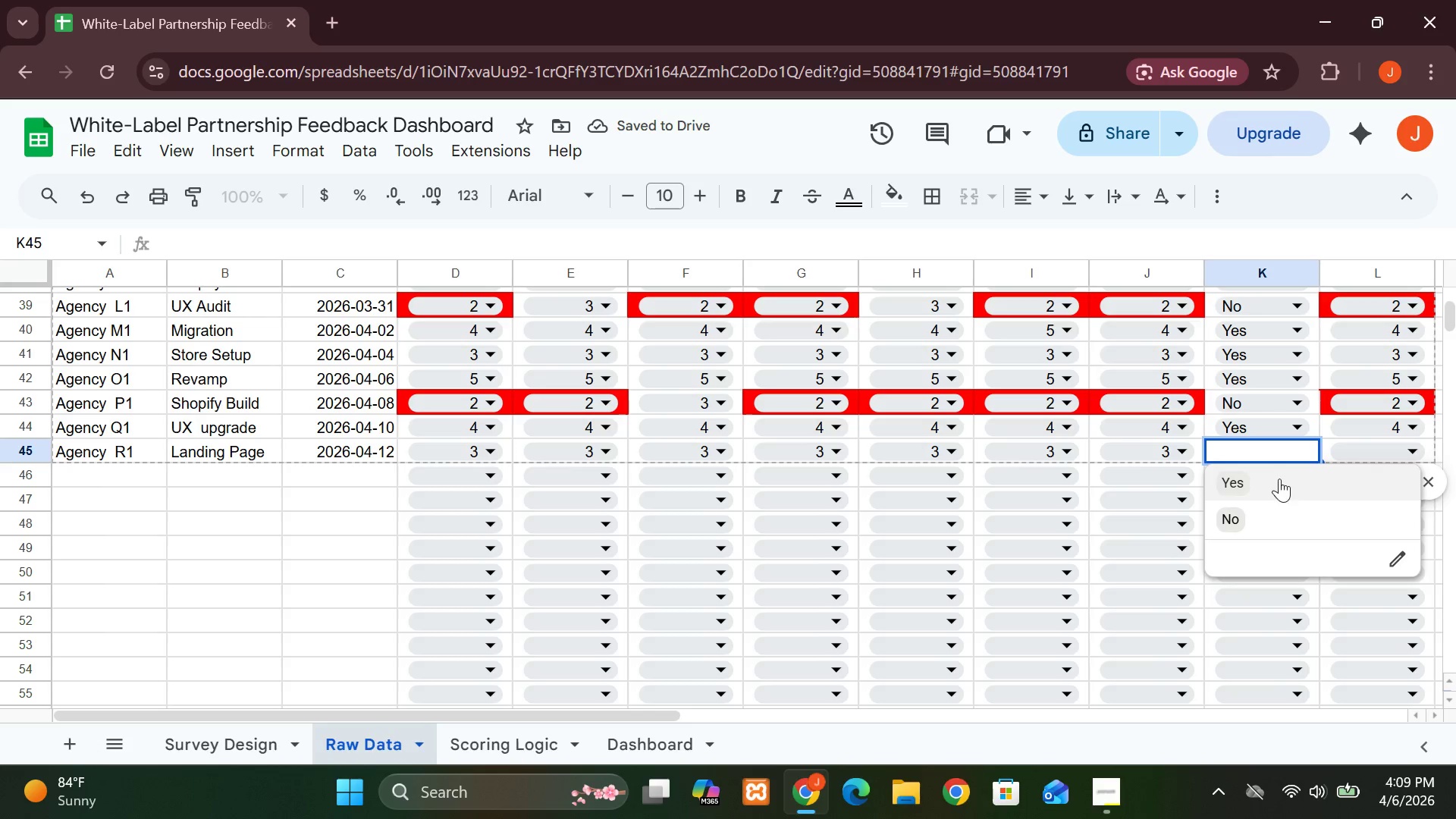 
left_click([1279, 483])
 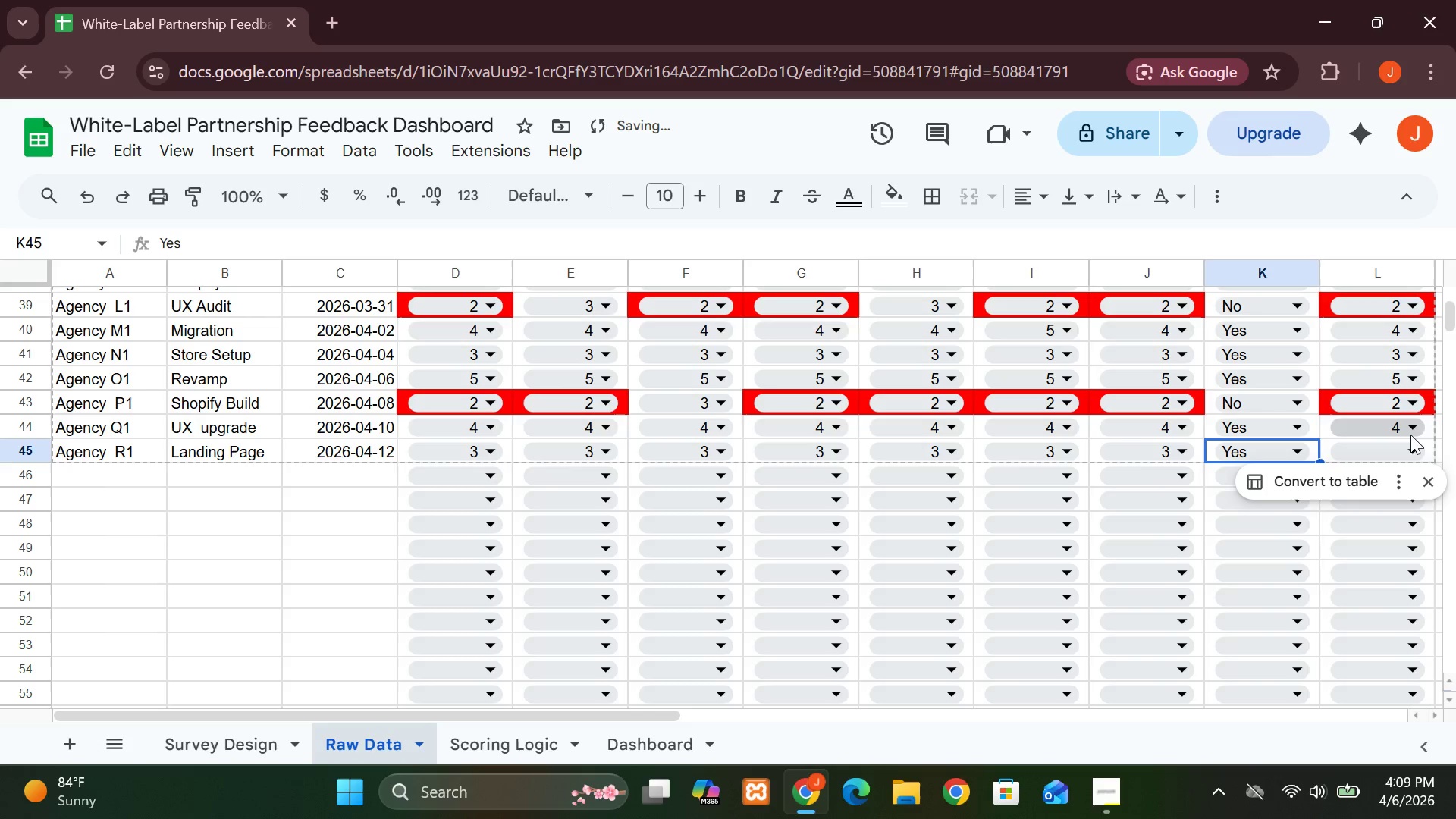 
left_click([1411, 444])
 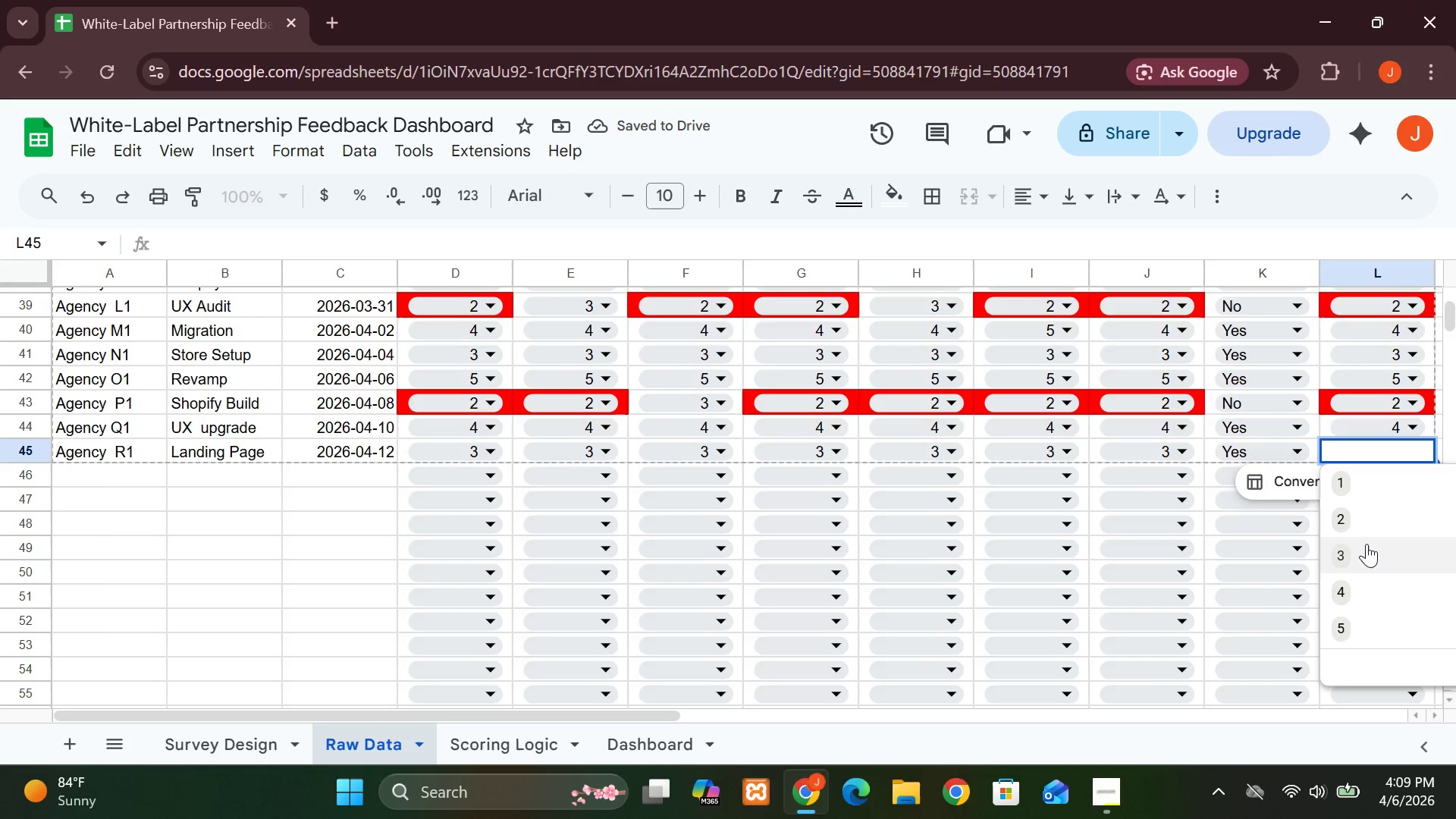 
left_click([1366, 551])
 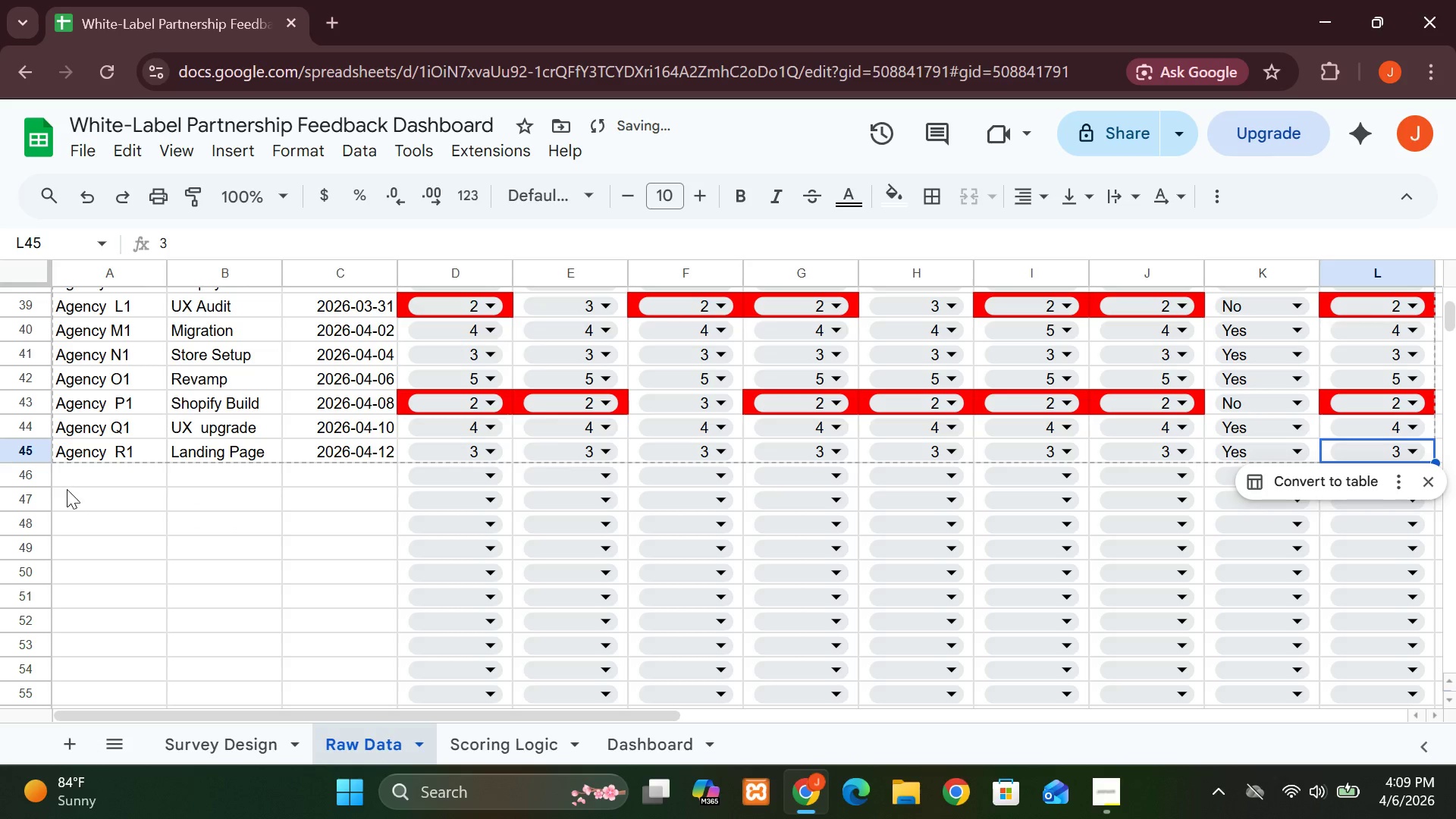 
left_click([67, 475])
 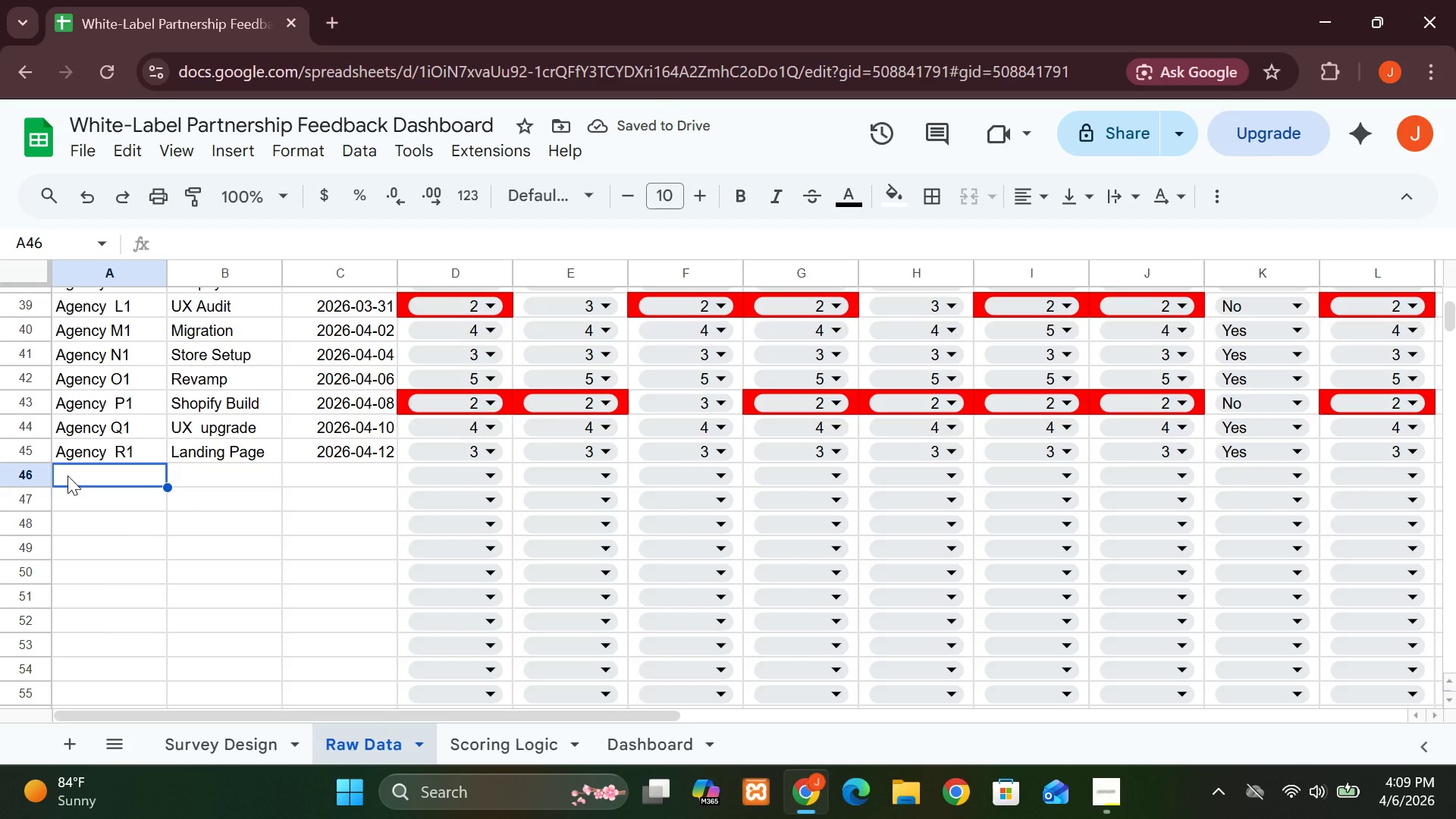 
type(Agency )
 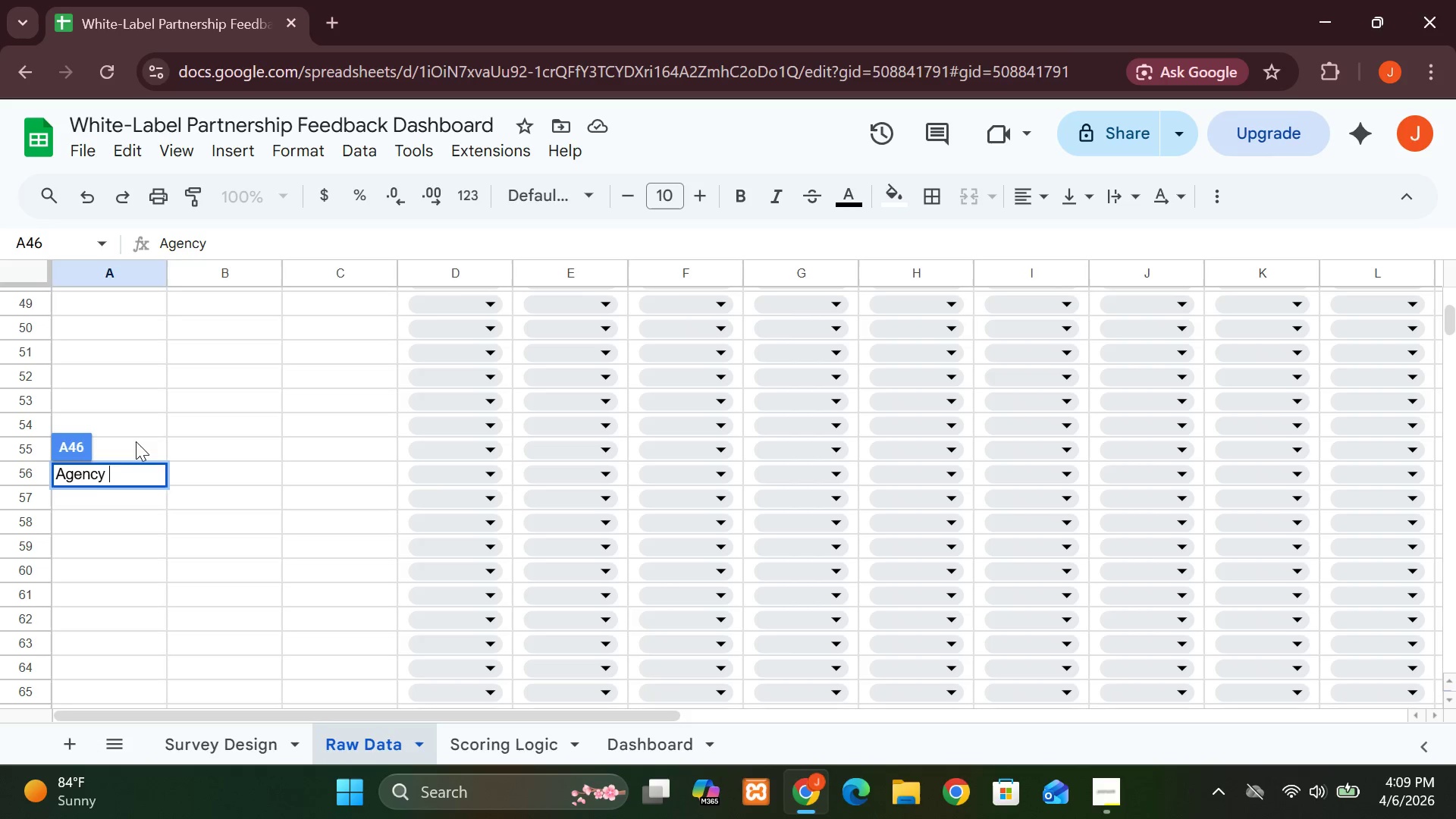 
wait(6.28)
 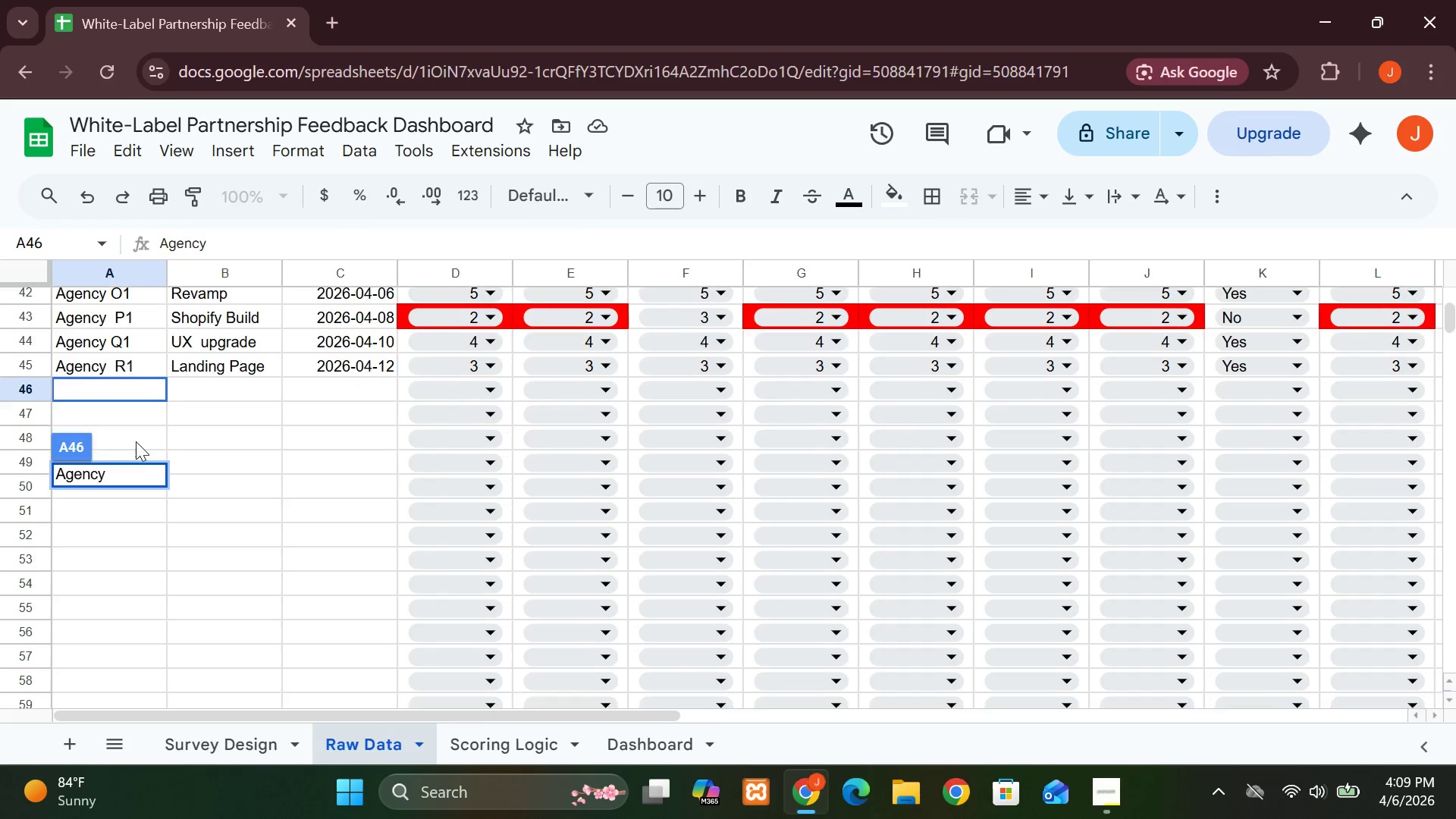 
key(CapsLock)
 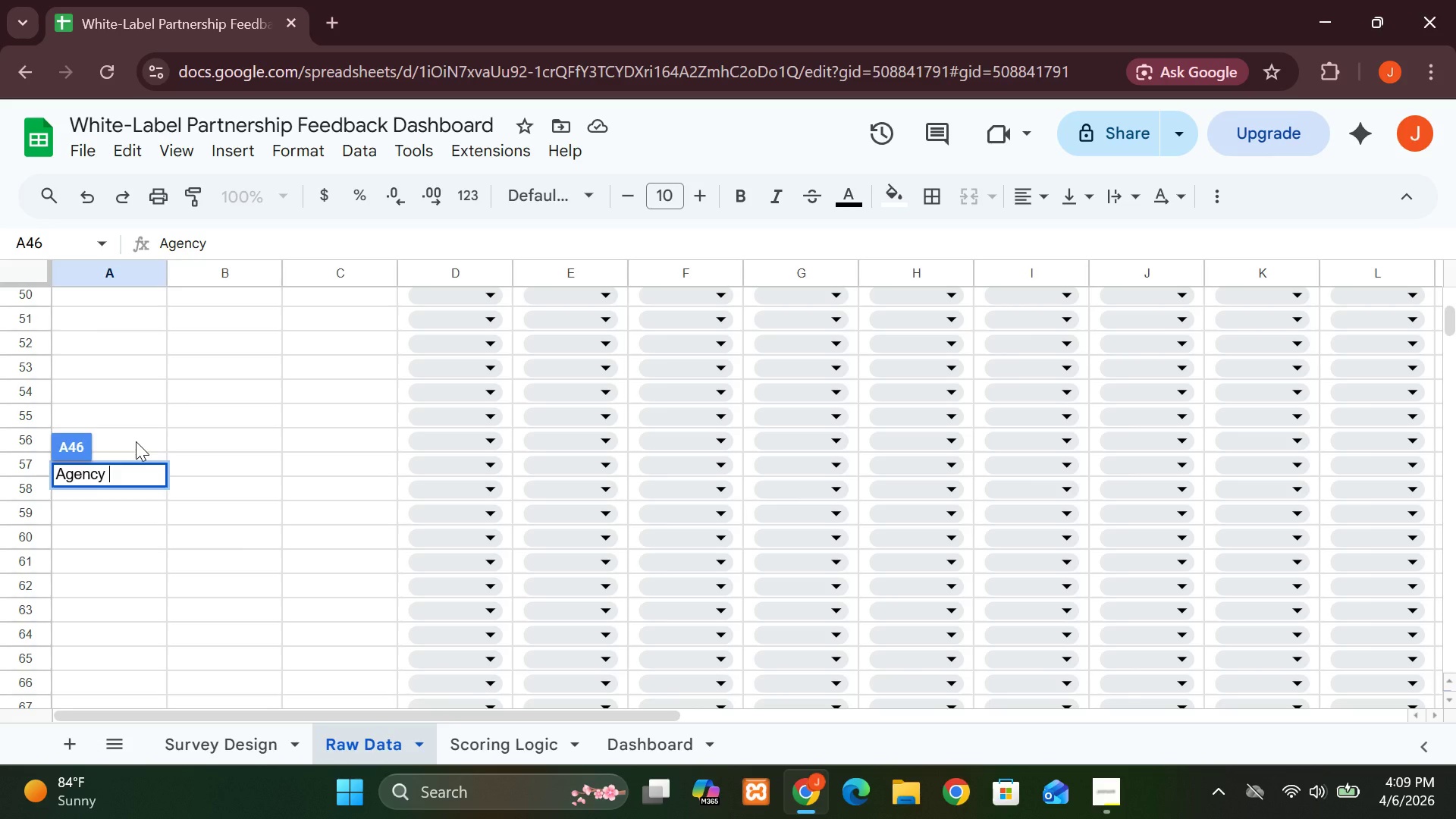 
key(S)
 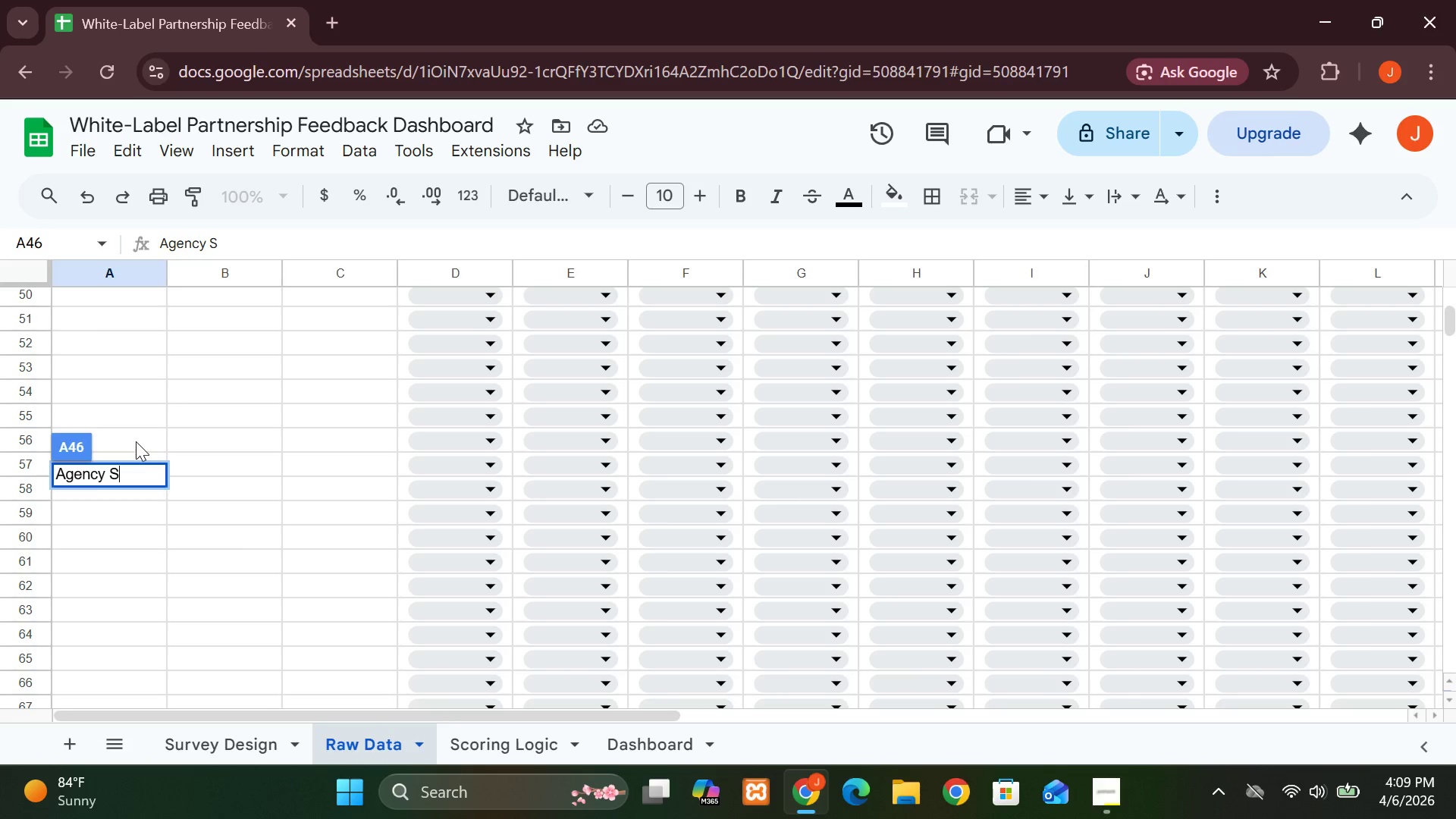 
key(Backspace)
 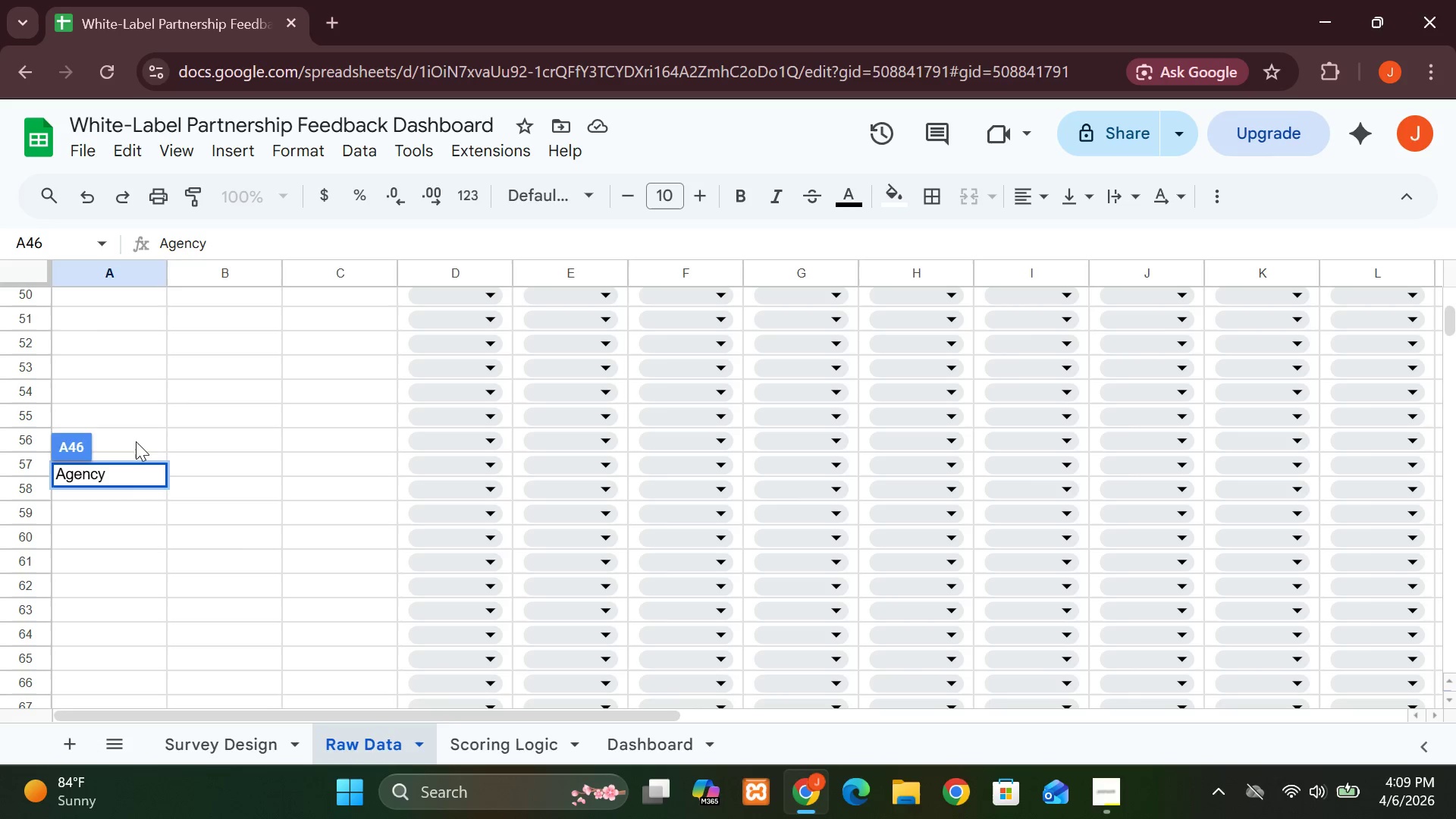 
key(Backspace)
 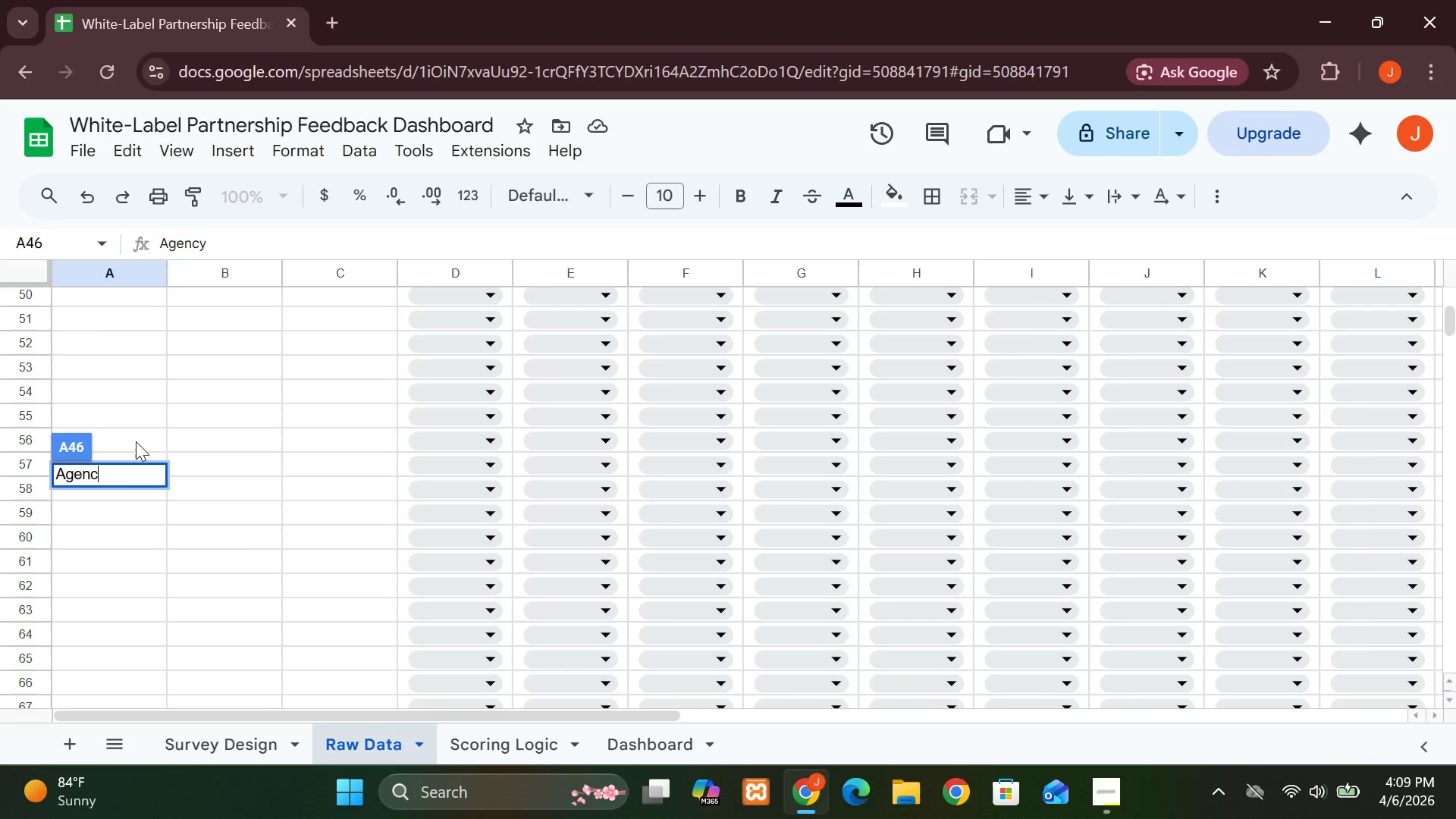 
key(Backspace)
 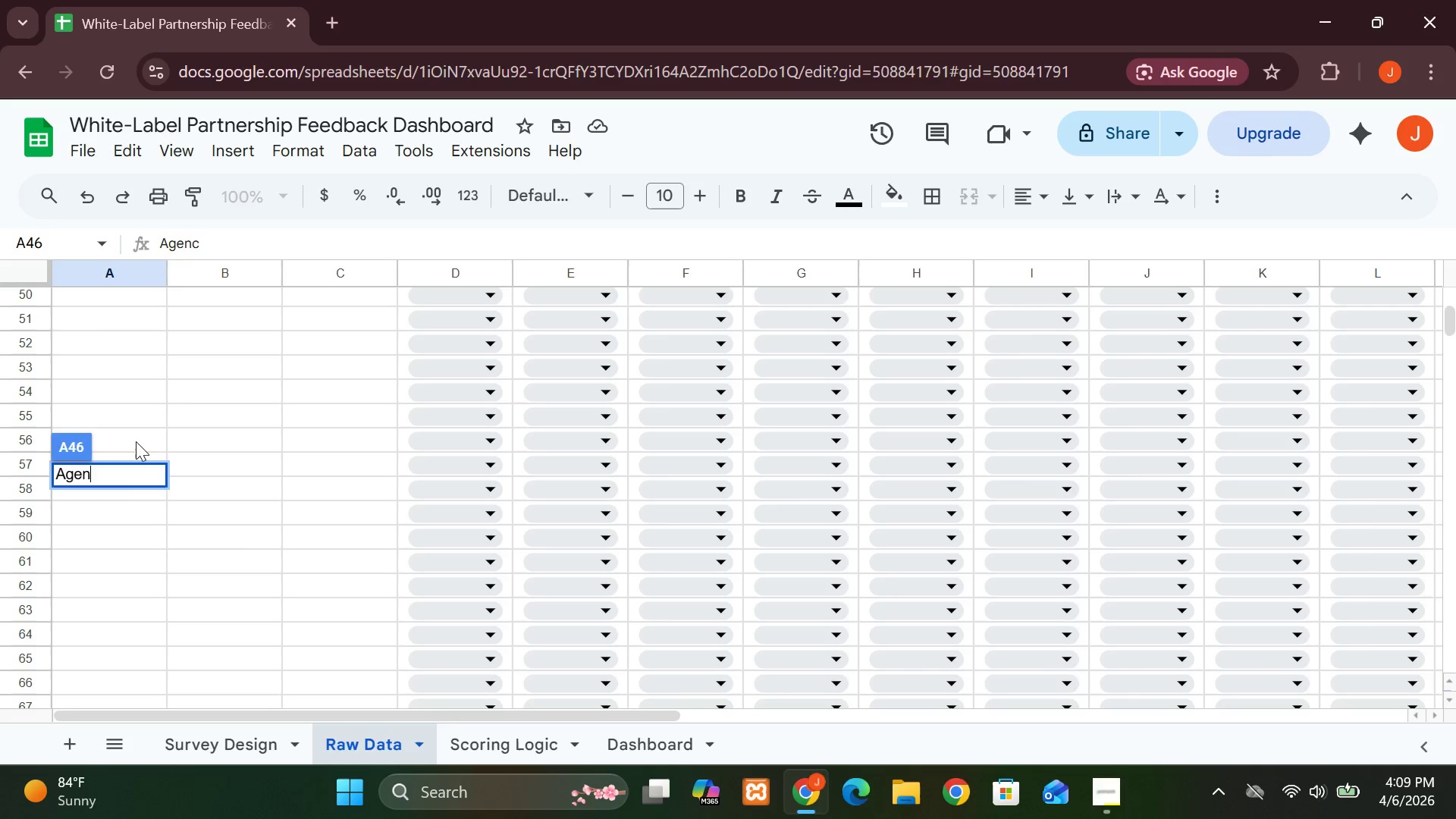 
key(Backspace)
 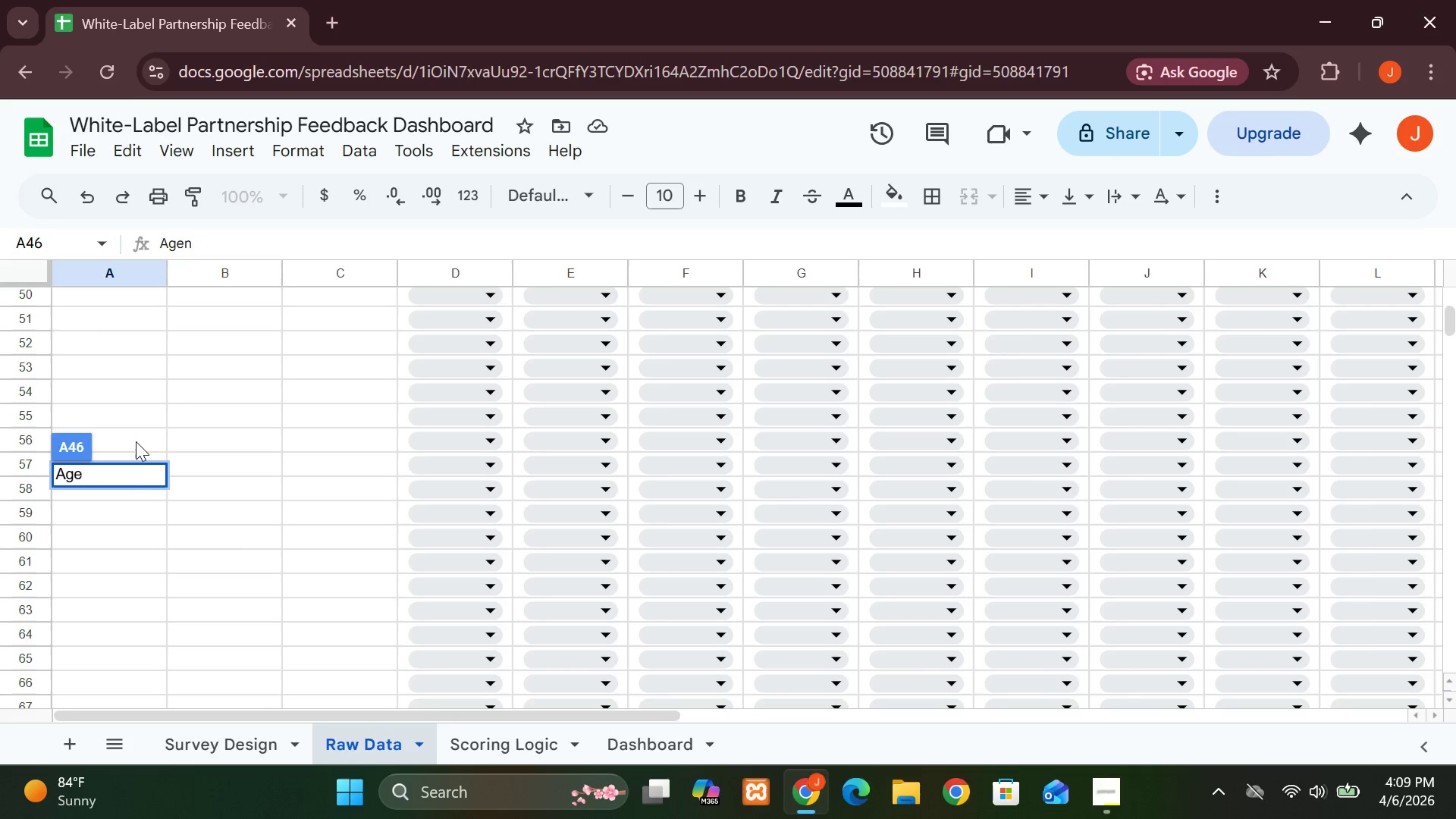 
key(Backspace)
 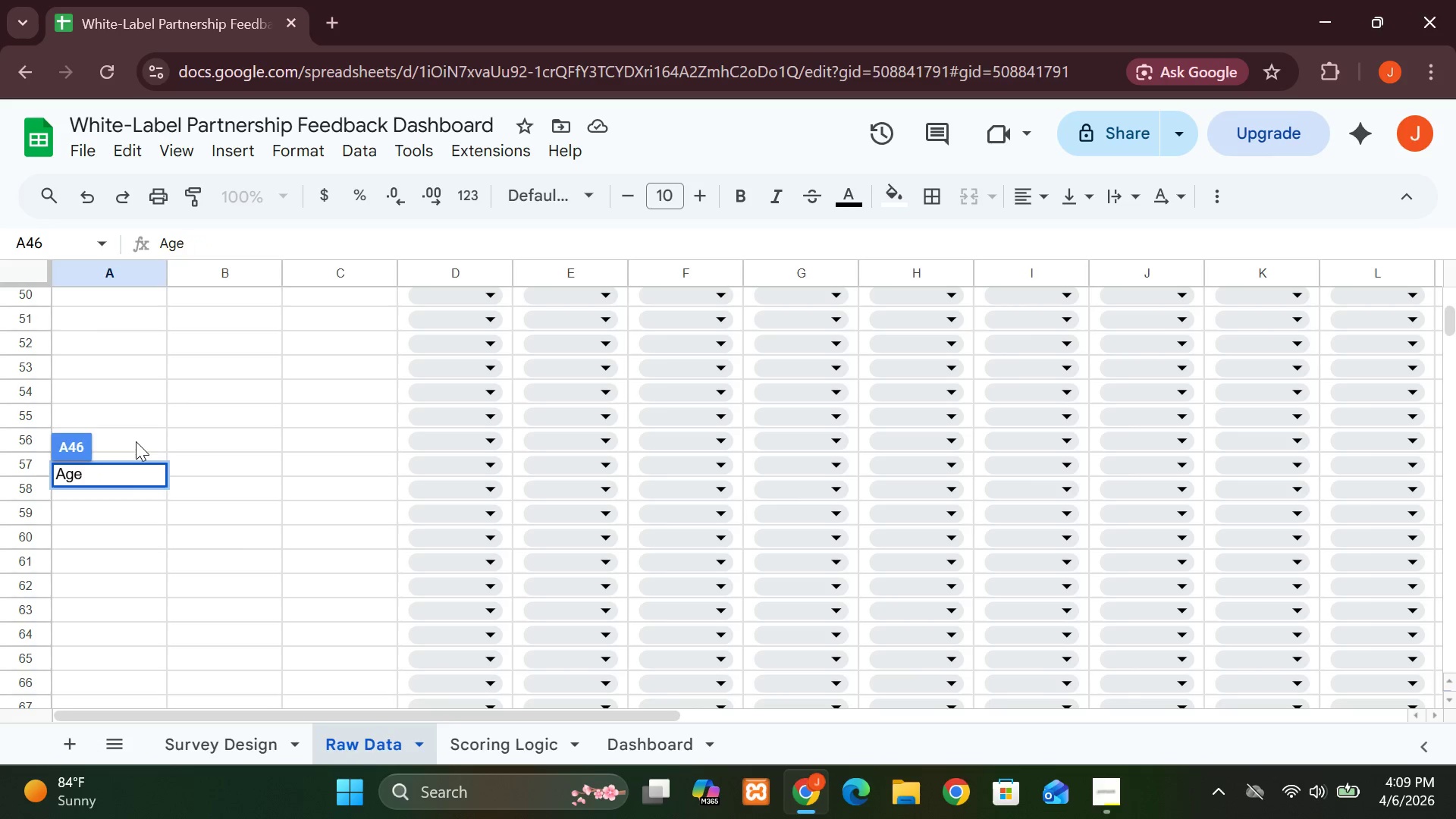 
key(Backspace)
 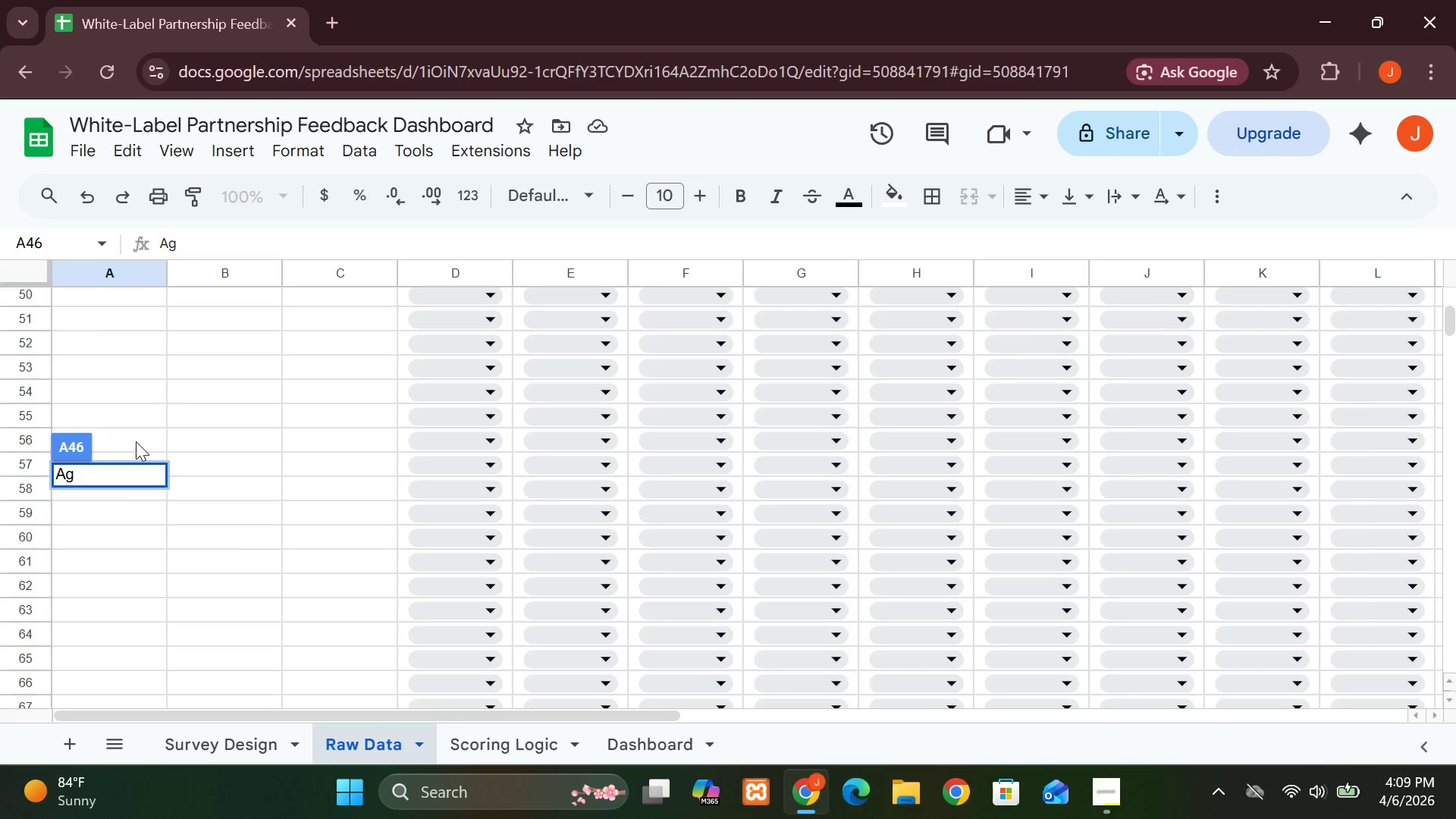 
key(Backspace)
 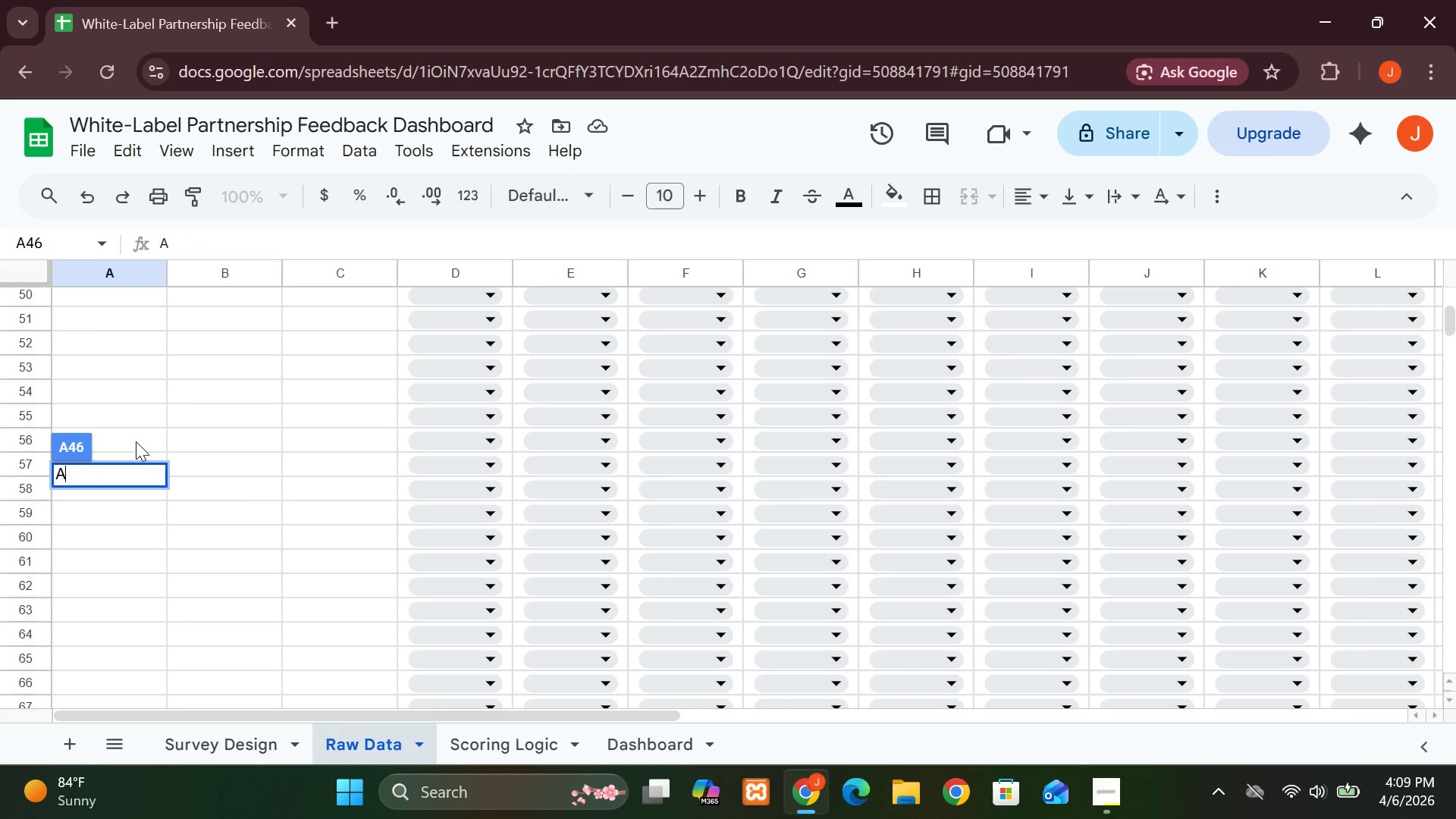 
key(Backspace)
 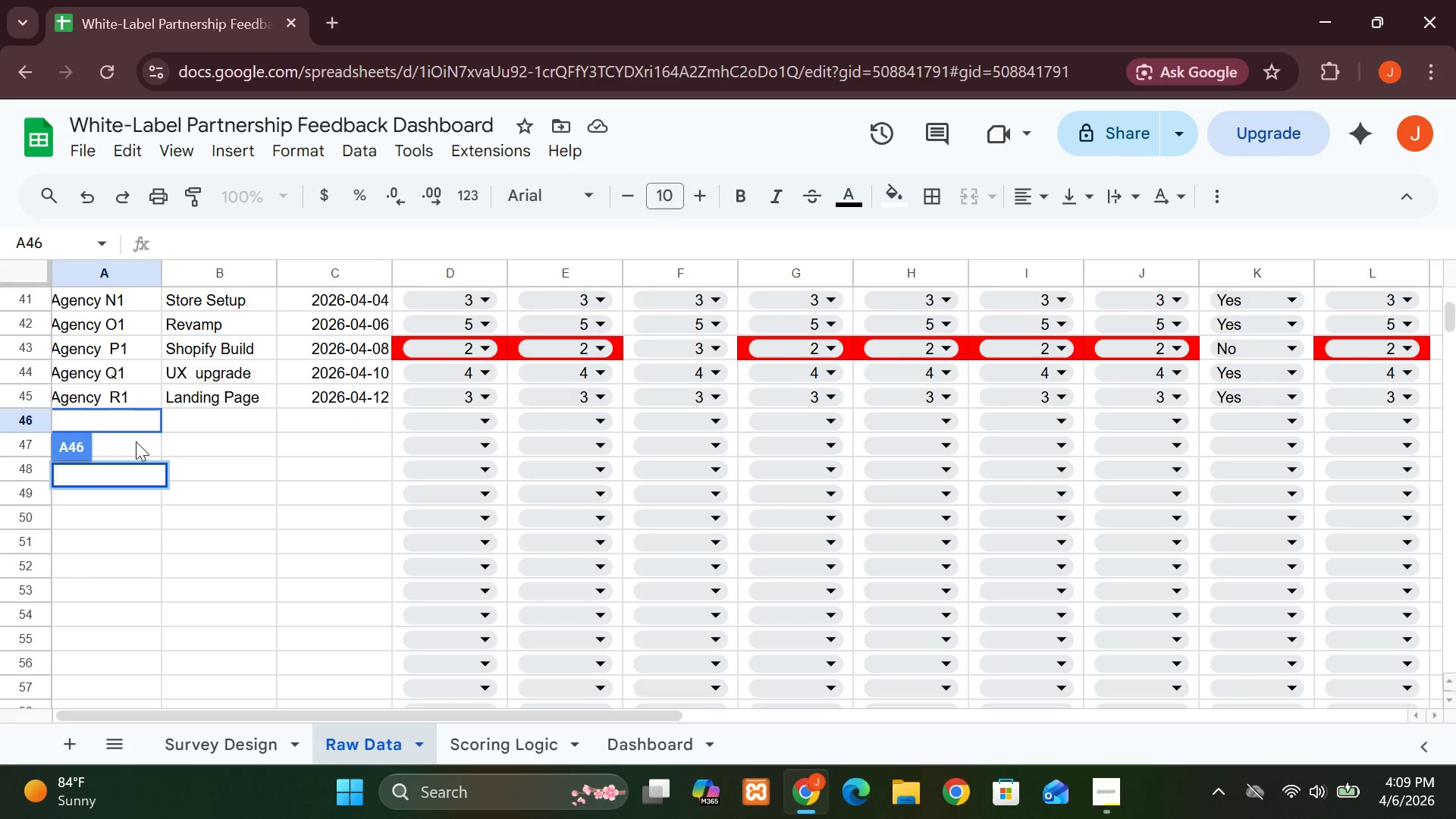 
left_click([77, 414])
 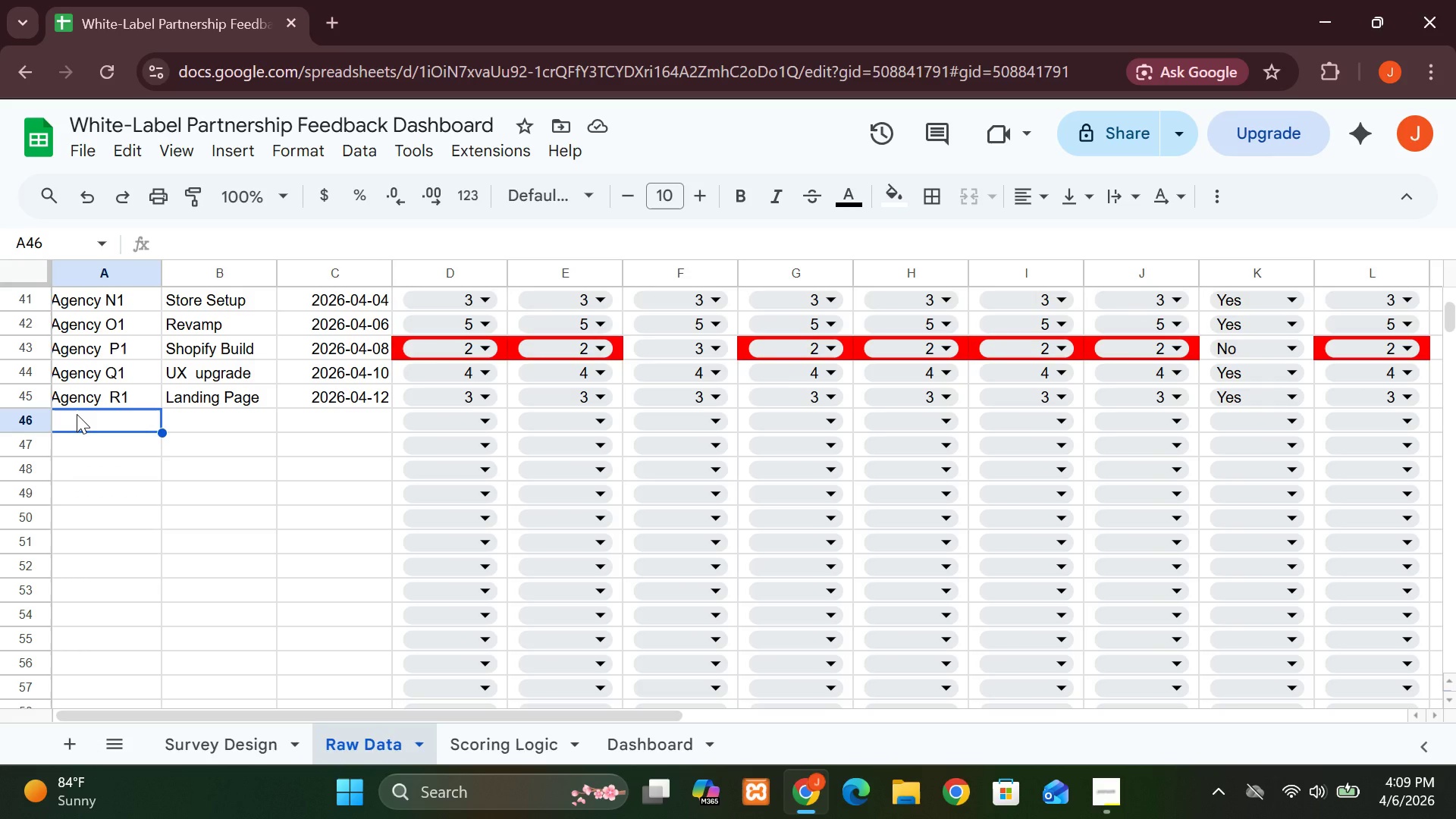 
type(Agency S1)
 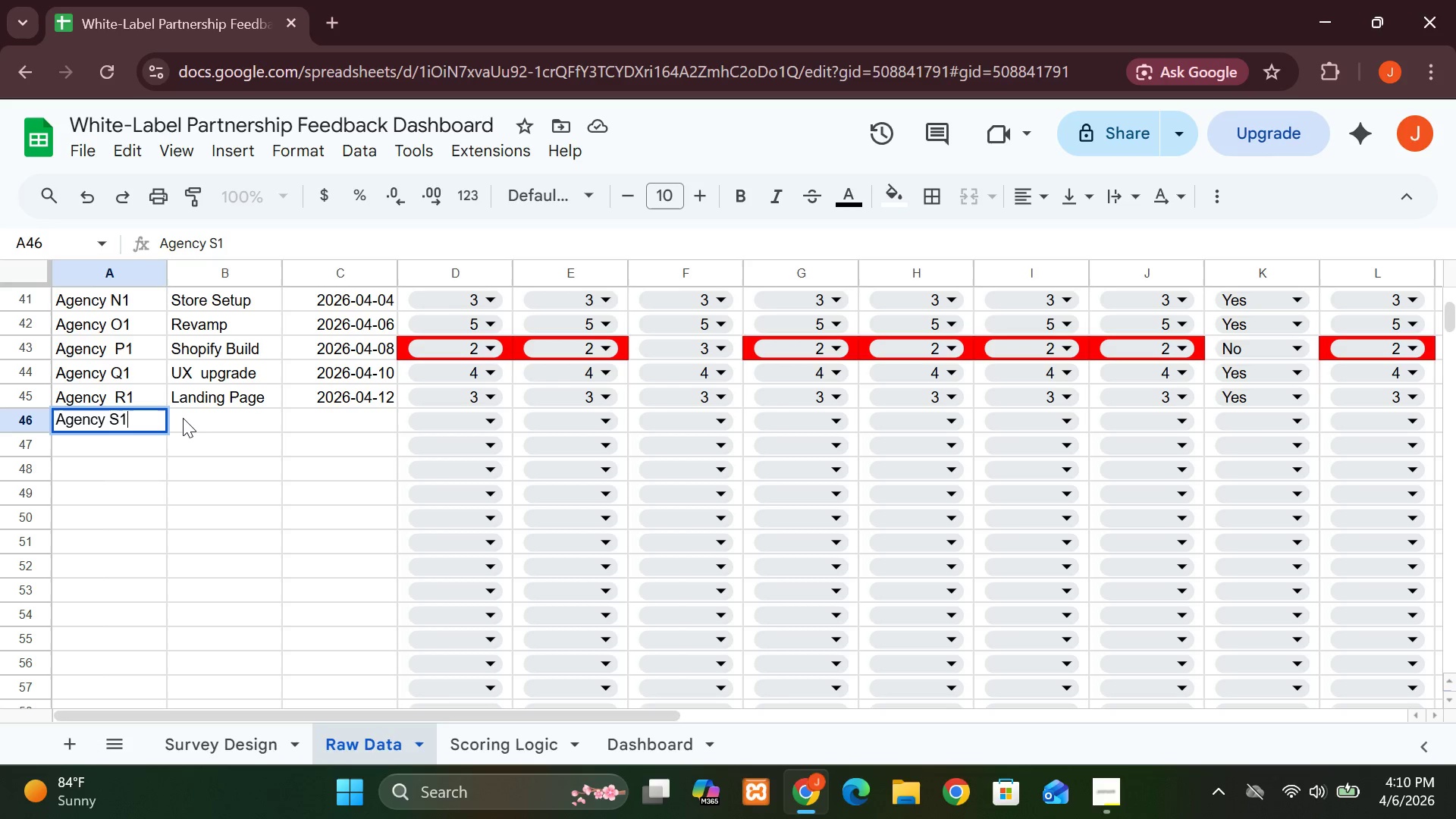 
left_click([183, 418])
 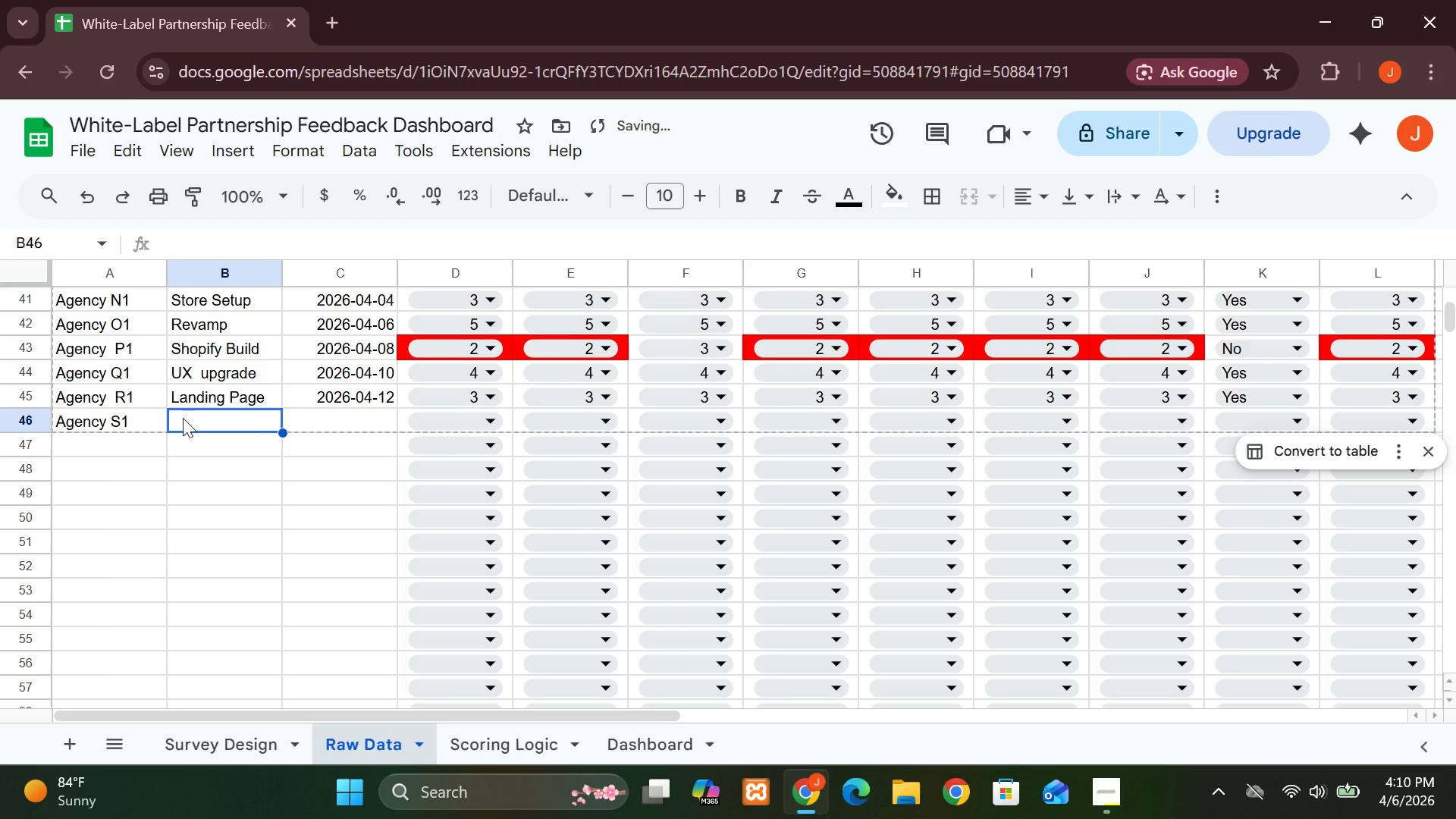 
key(F)
 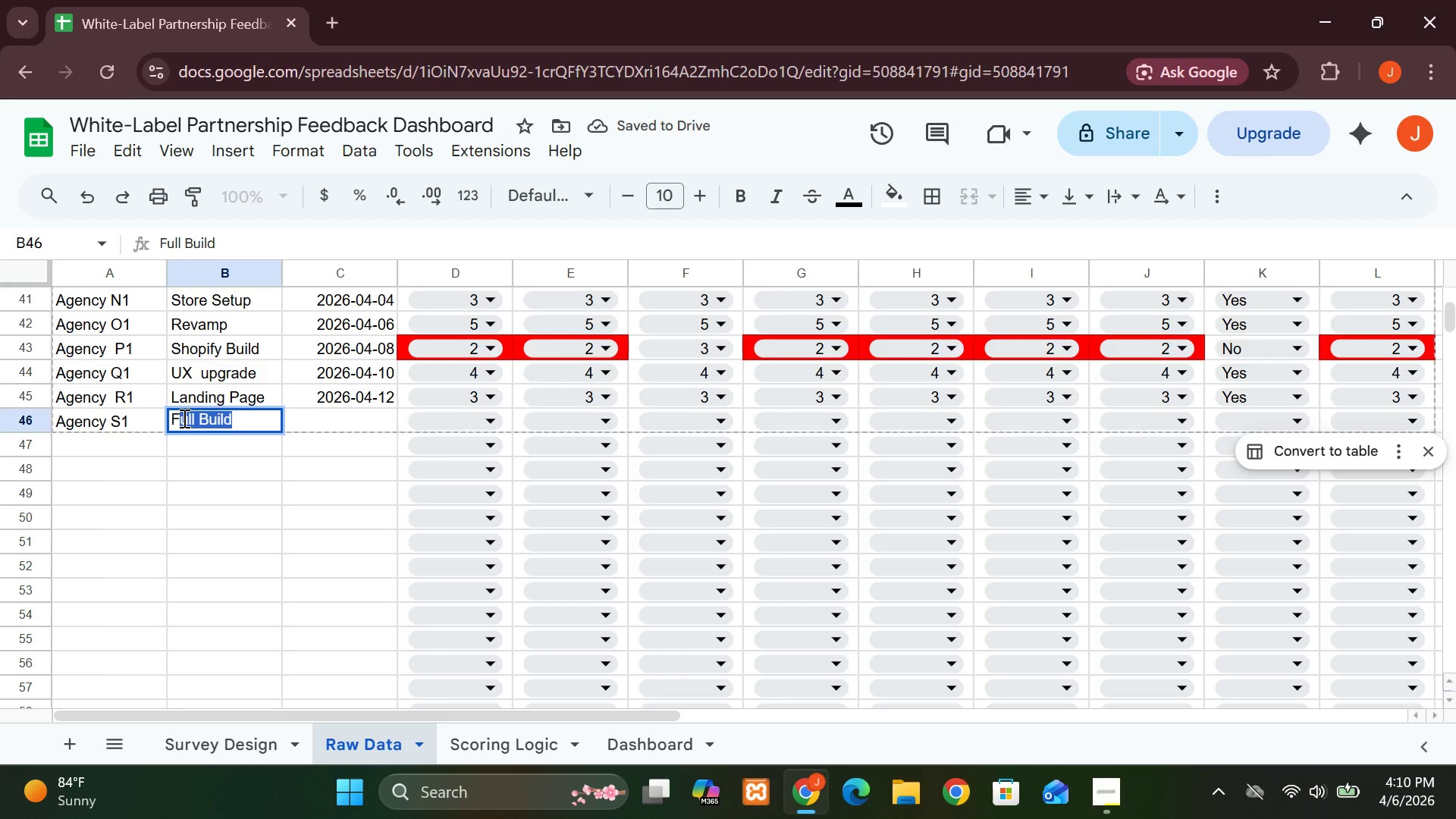 
key(Enter)
 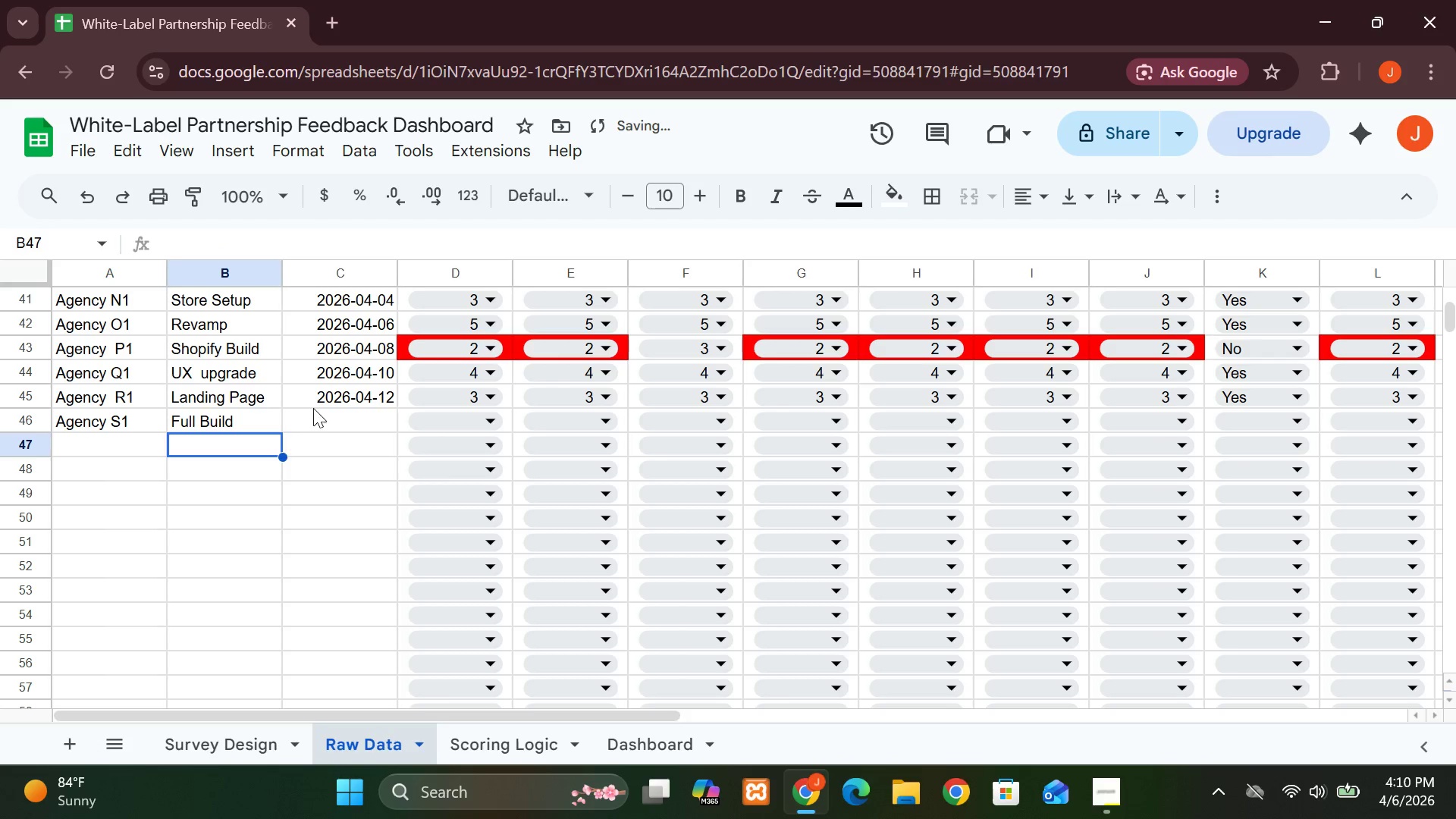 
left_click([319, 415])
 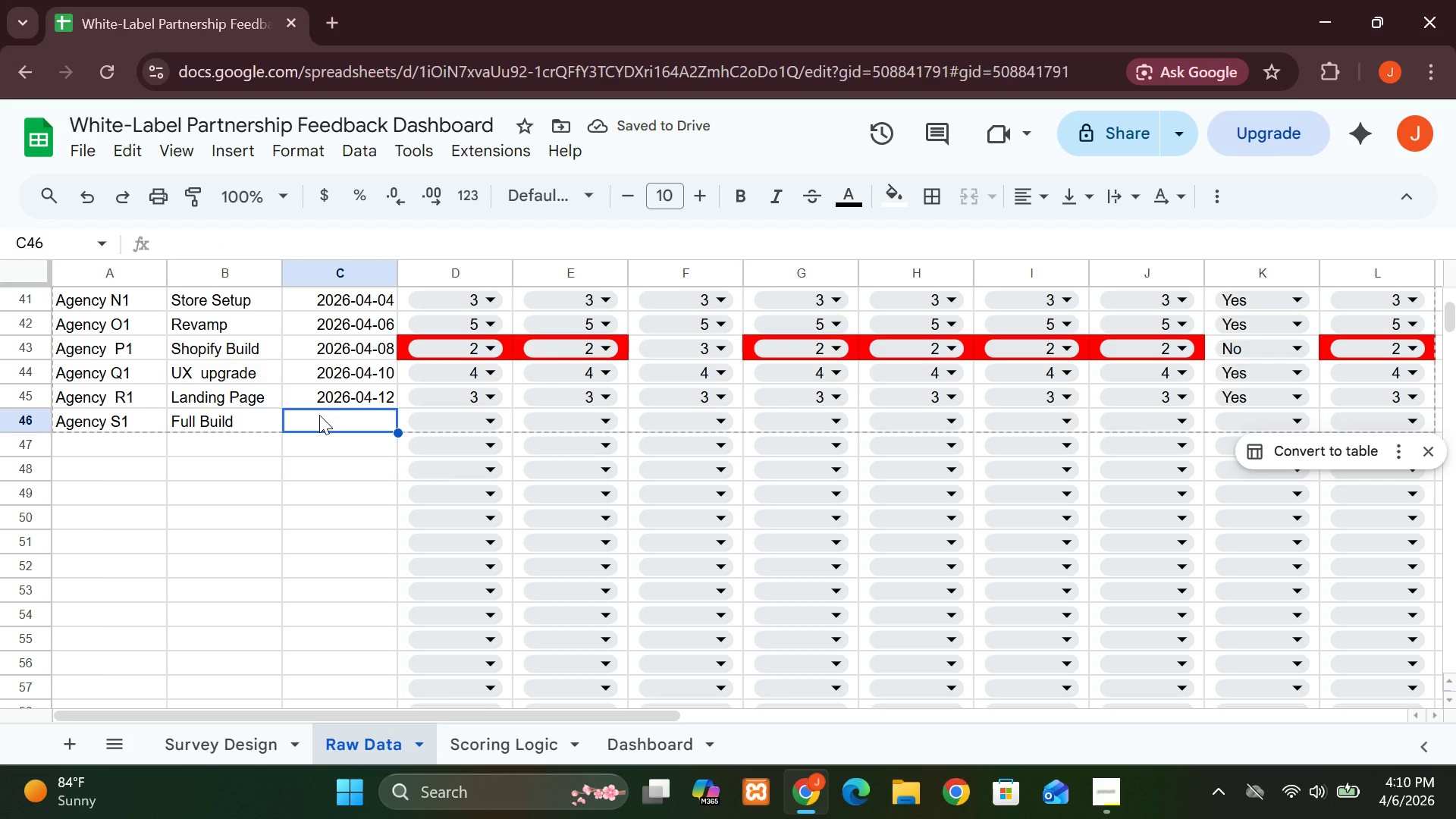 
type(2026-0)
 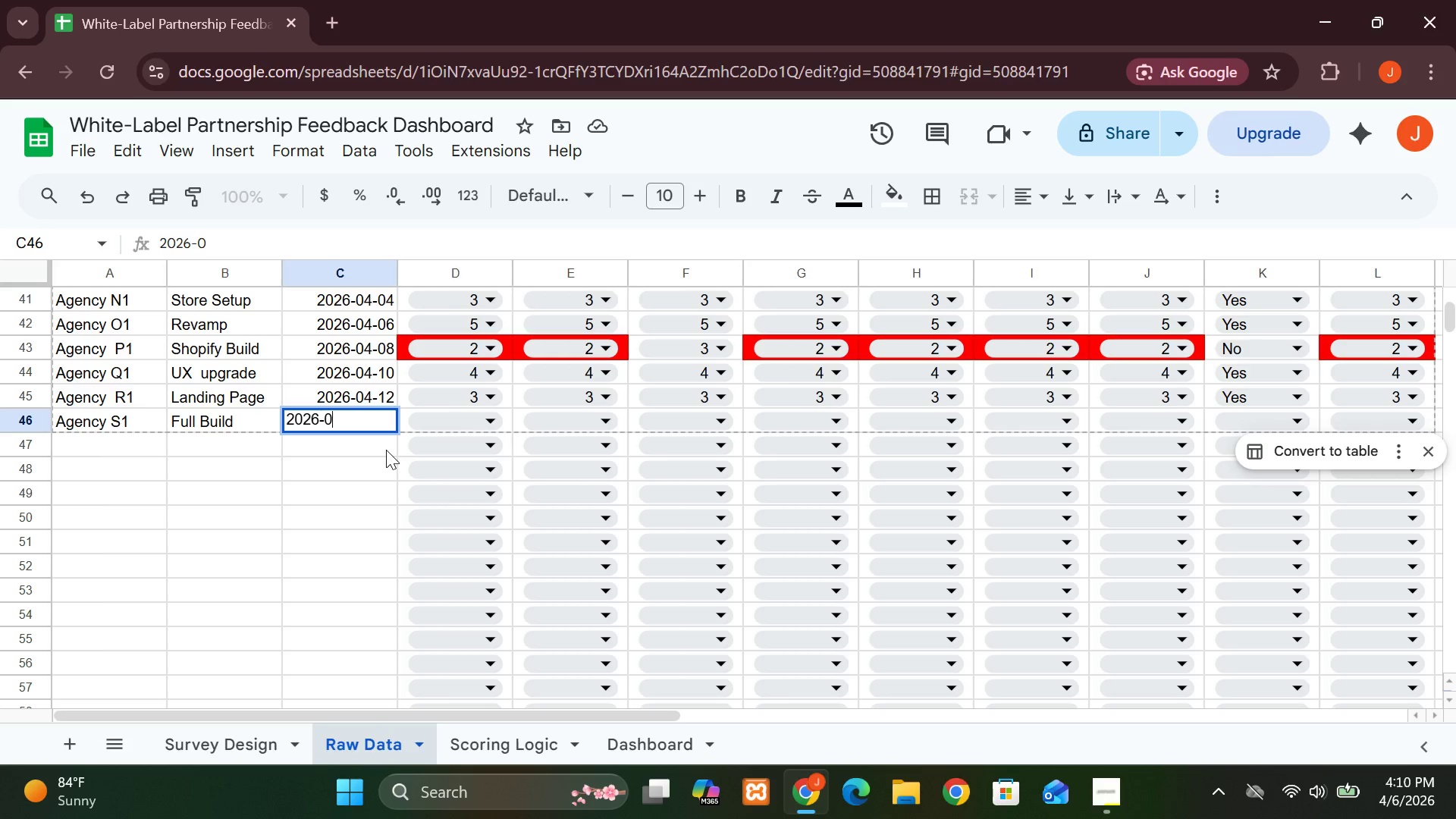 
type(4-14)
 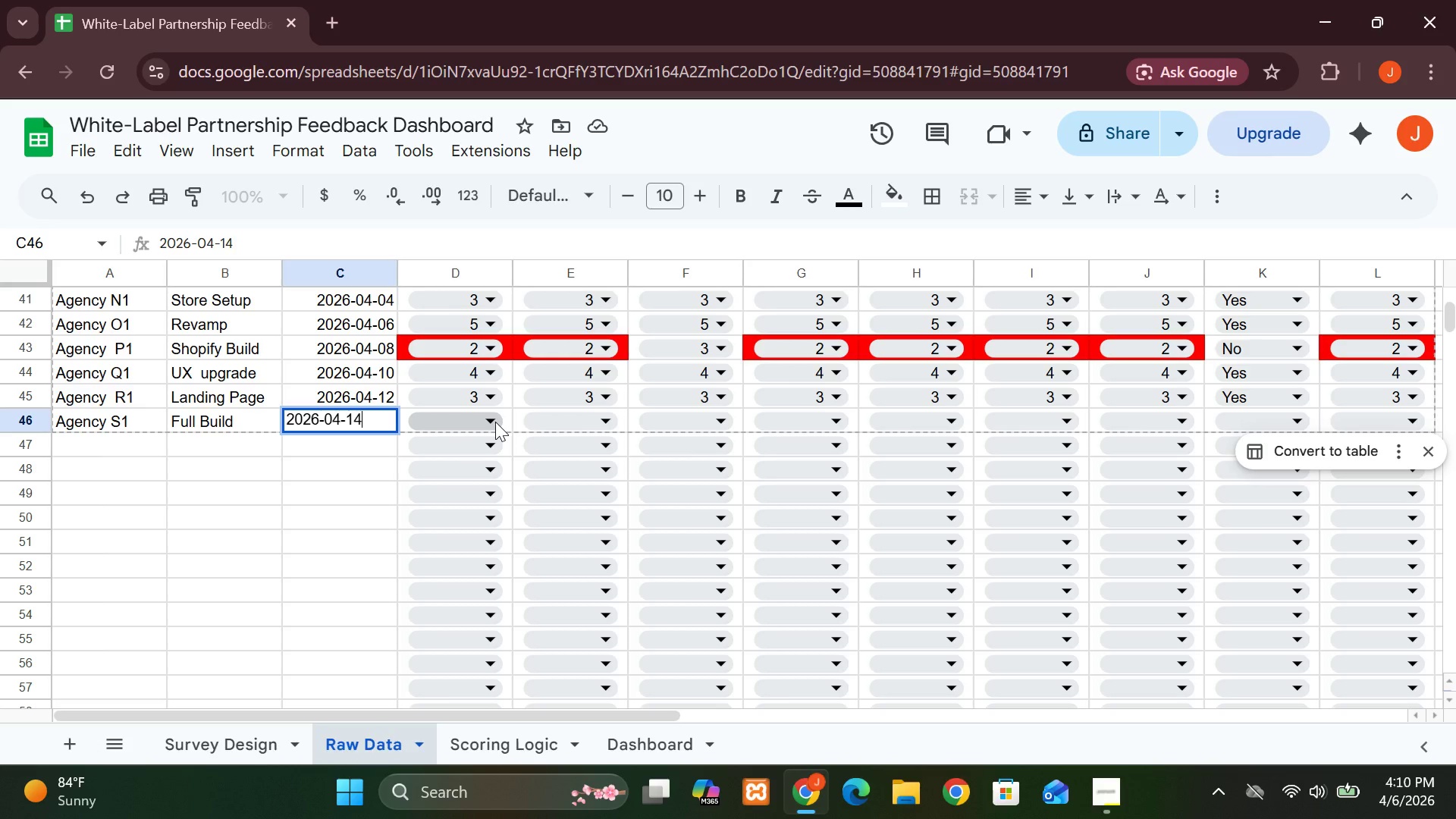 
left_click([495, 413])
 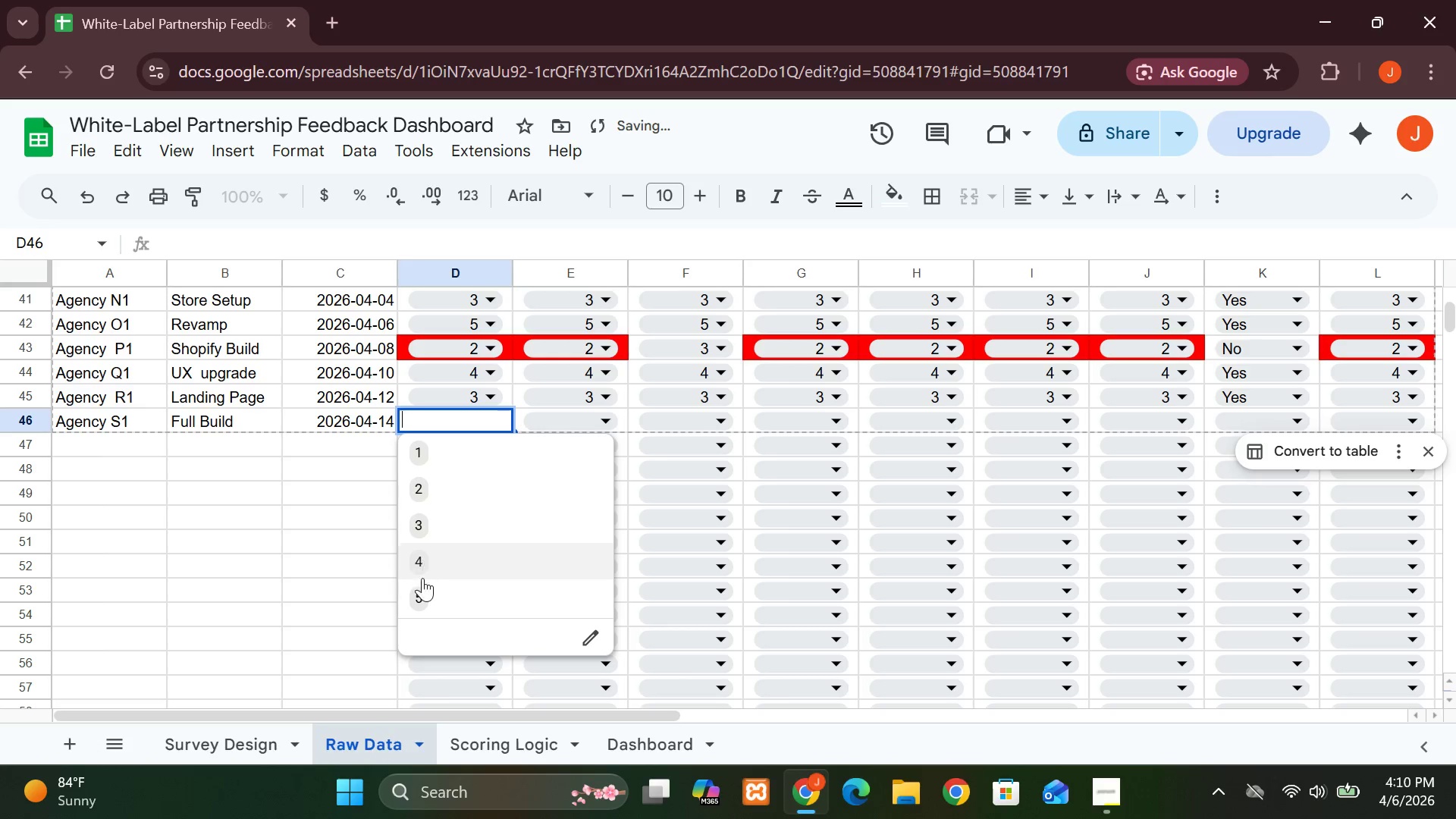 
left_click([422, 589])
 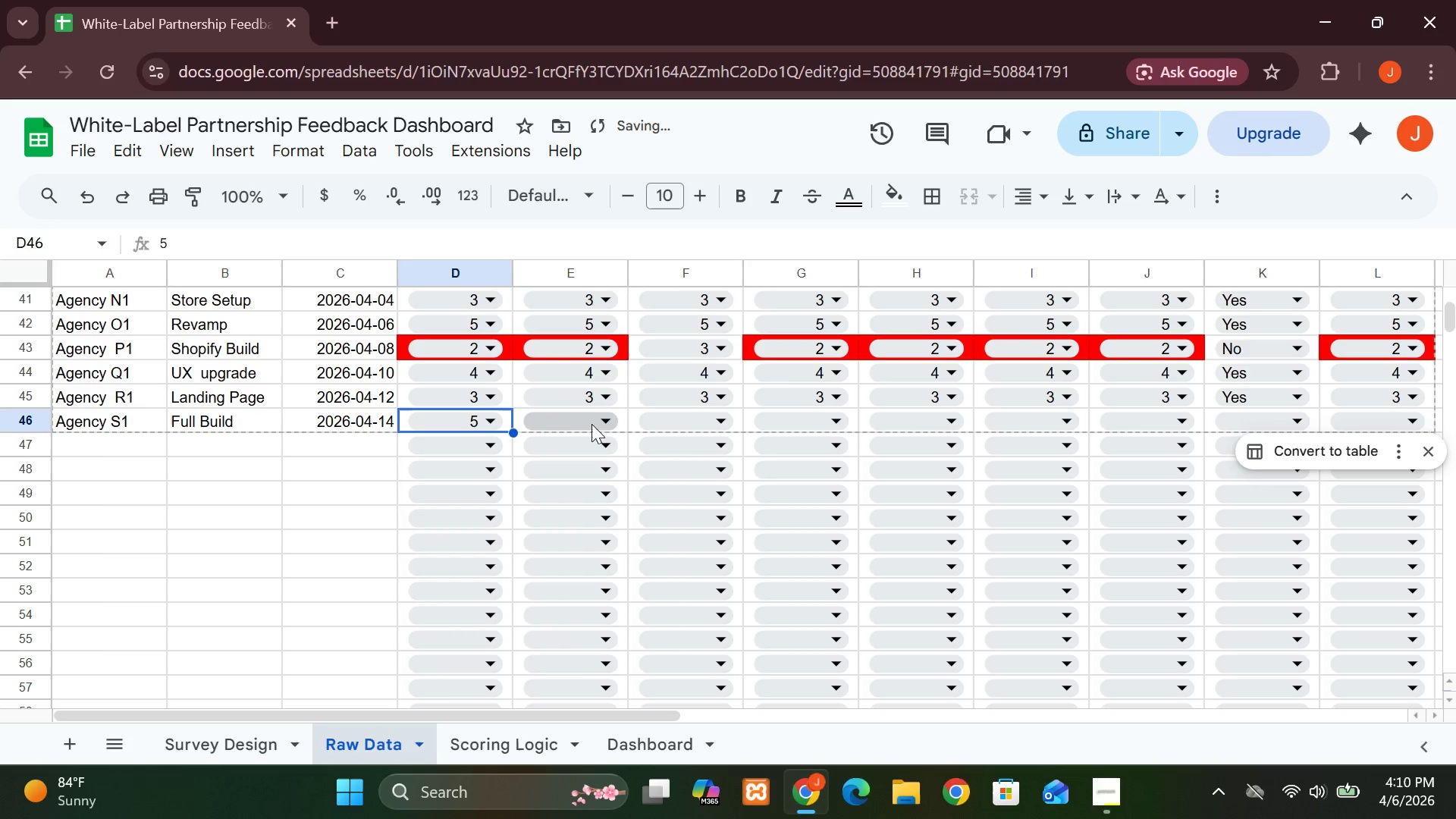 
left_click([598, 423])
 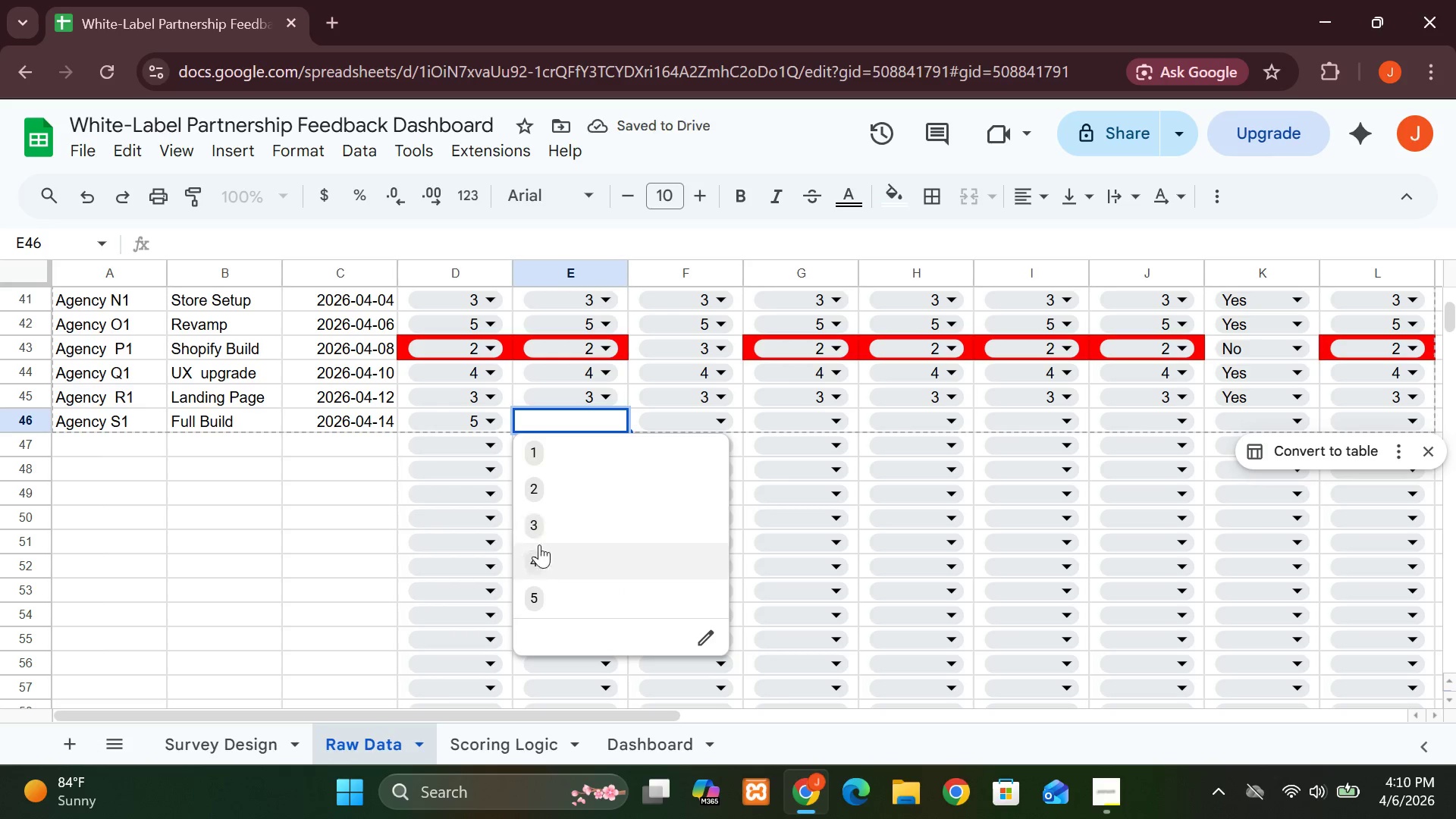 
left_click([537, 551])
 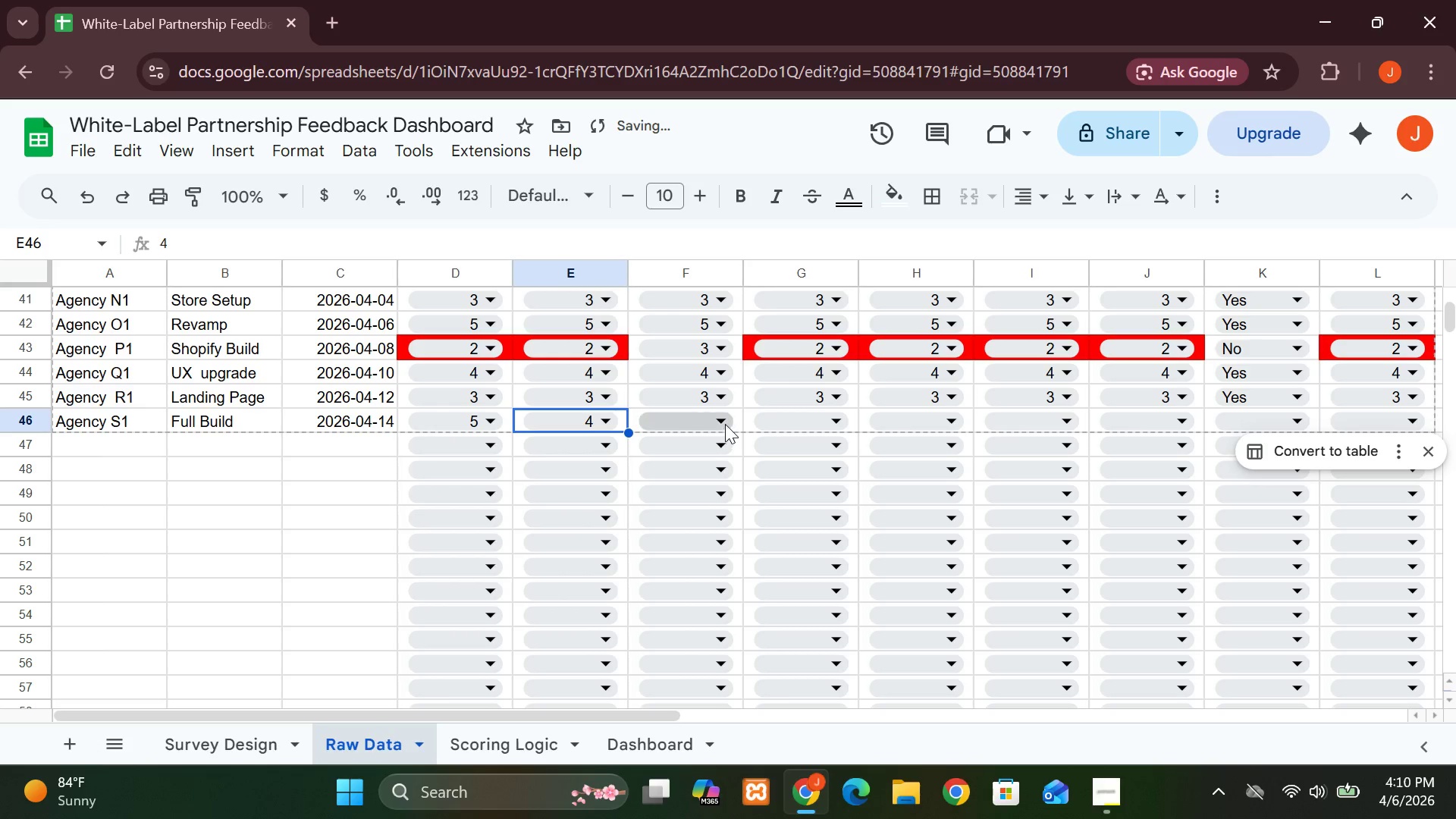 
left_click([725, 422])
 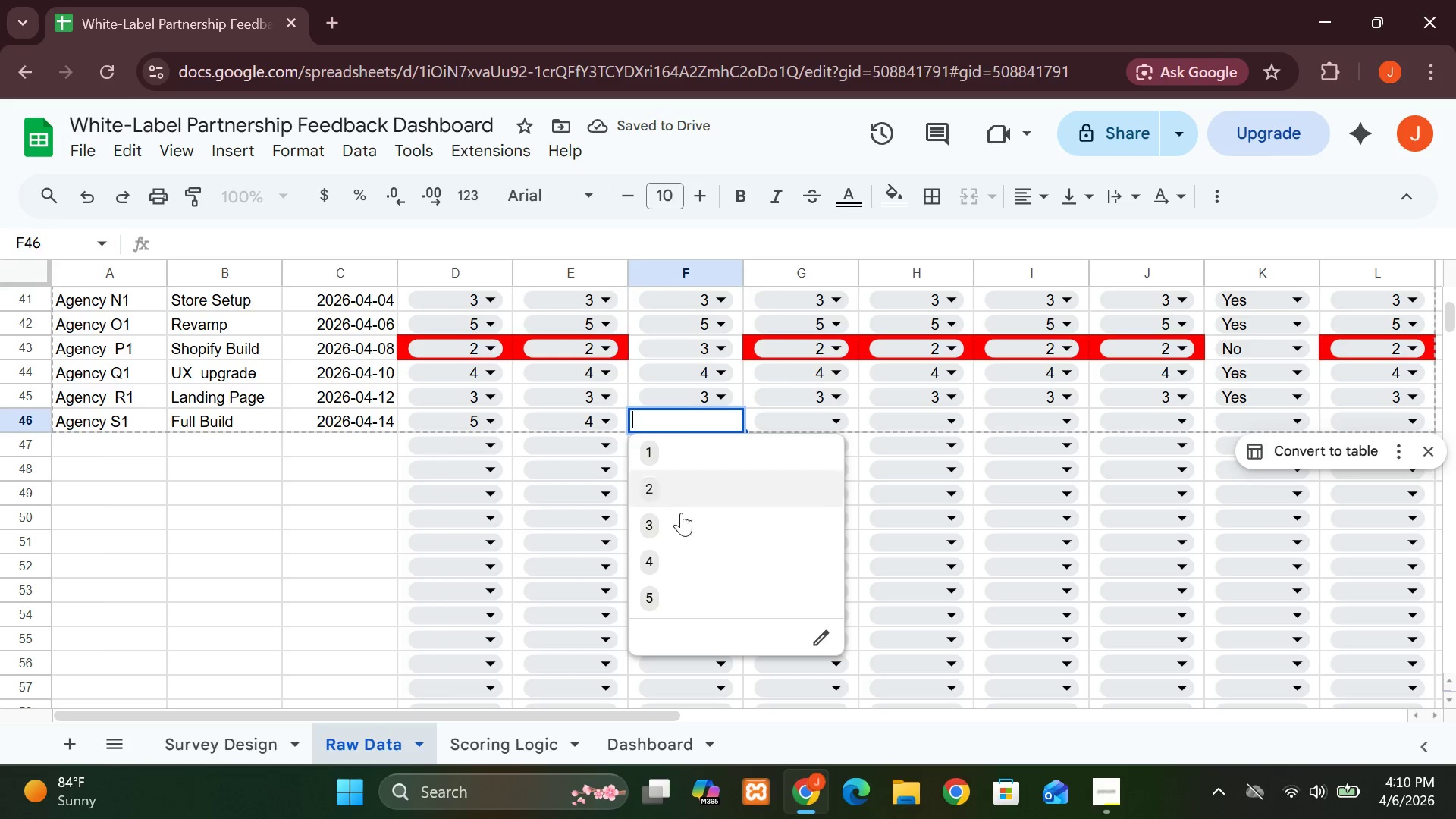 
left_click([653, 592])
 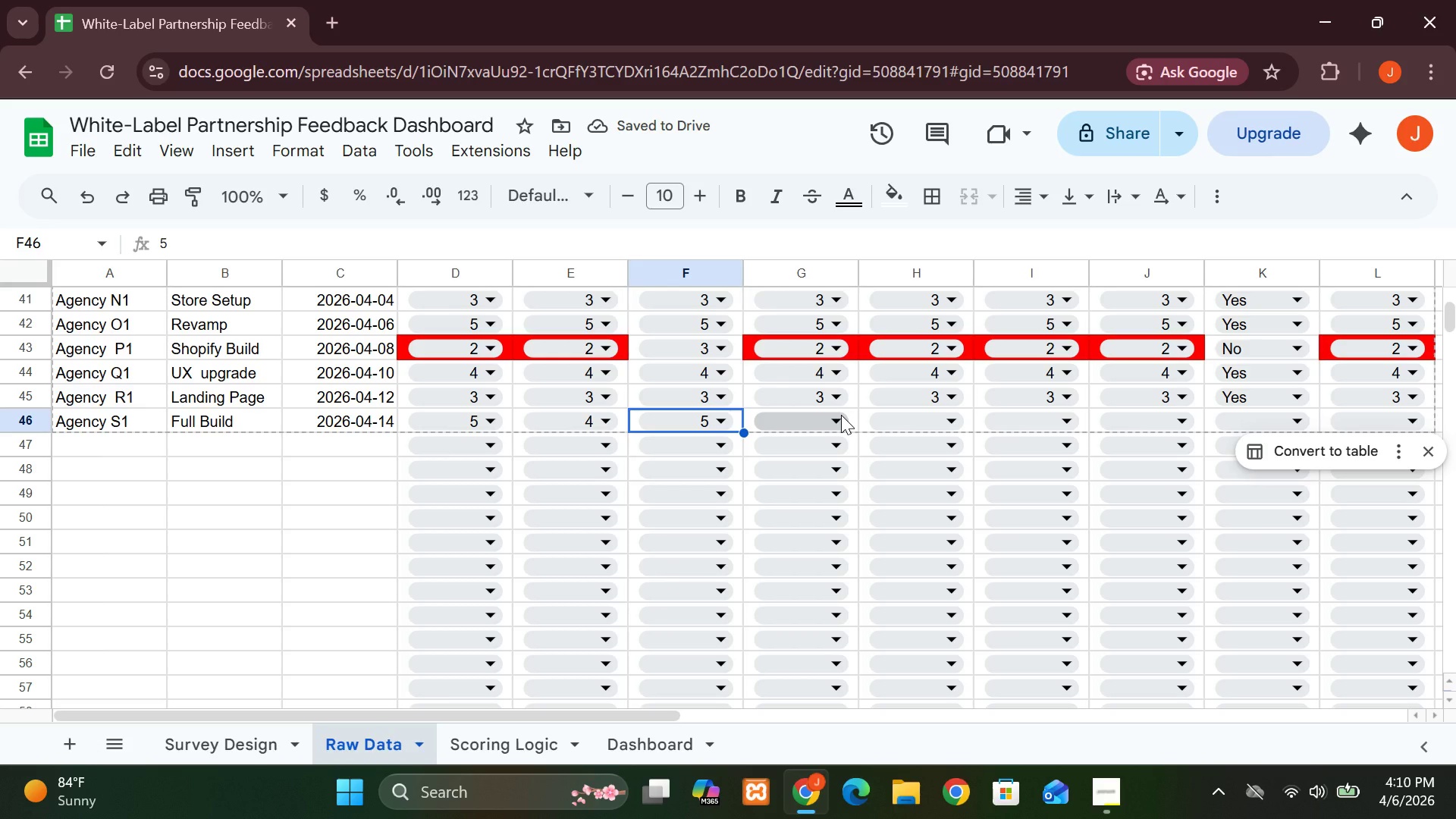 
wait(8.16)
 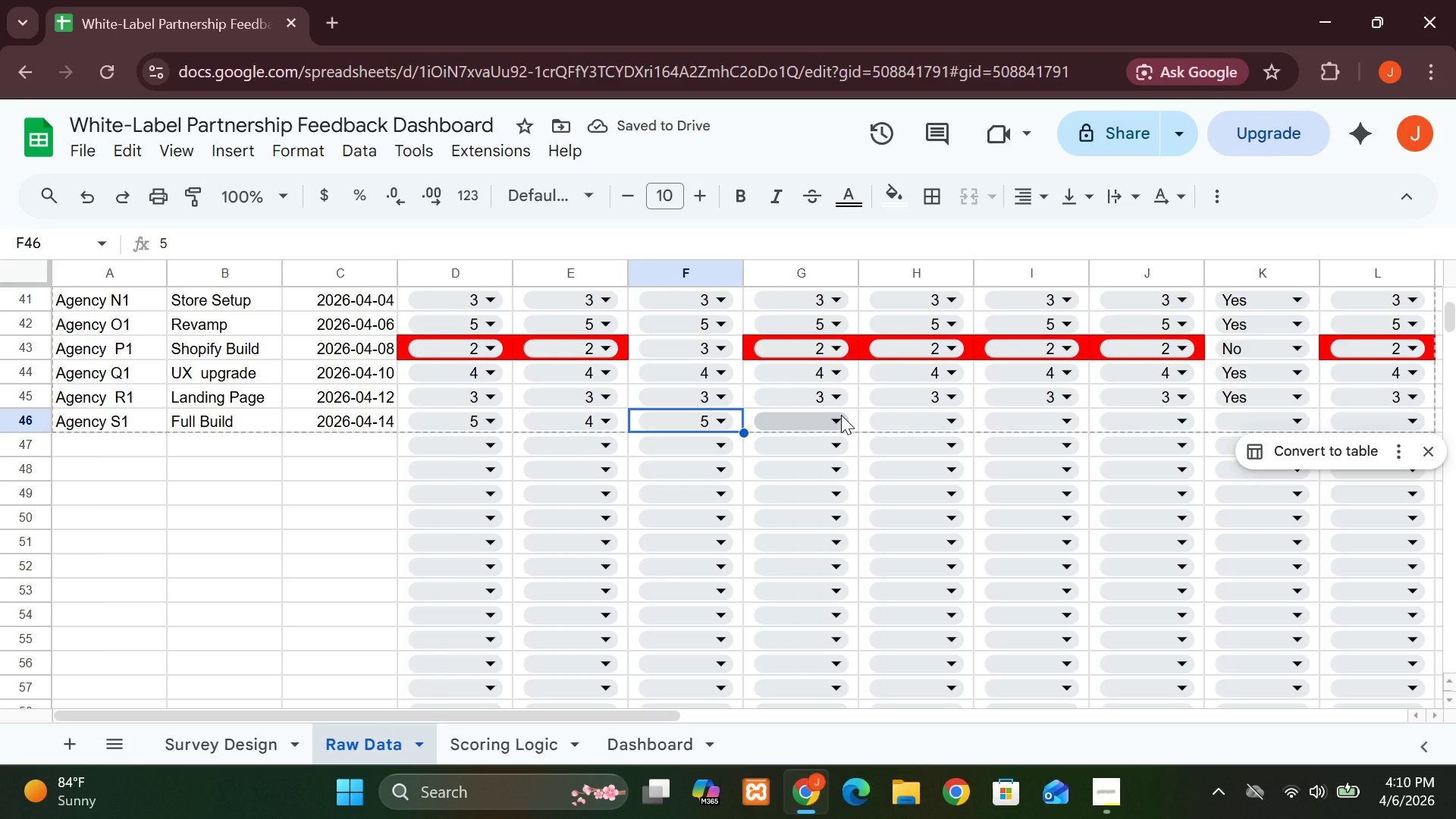 
left_click([830, 416])
 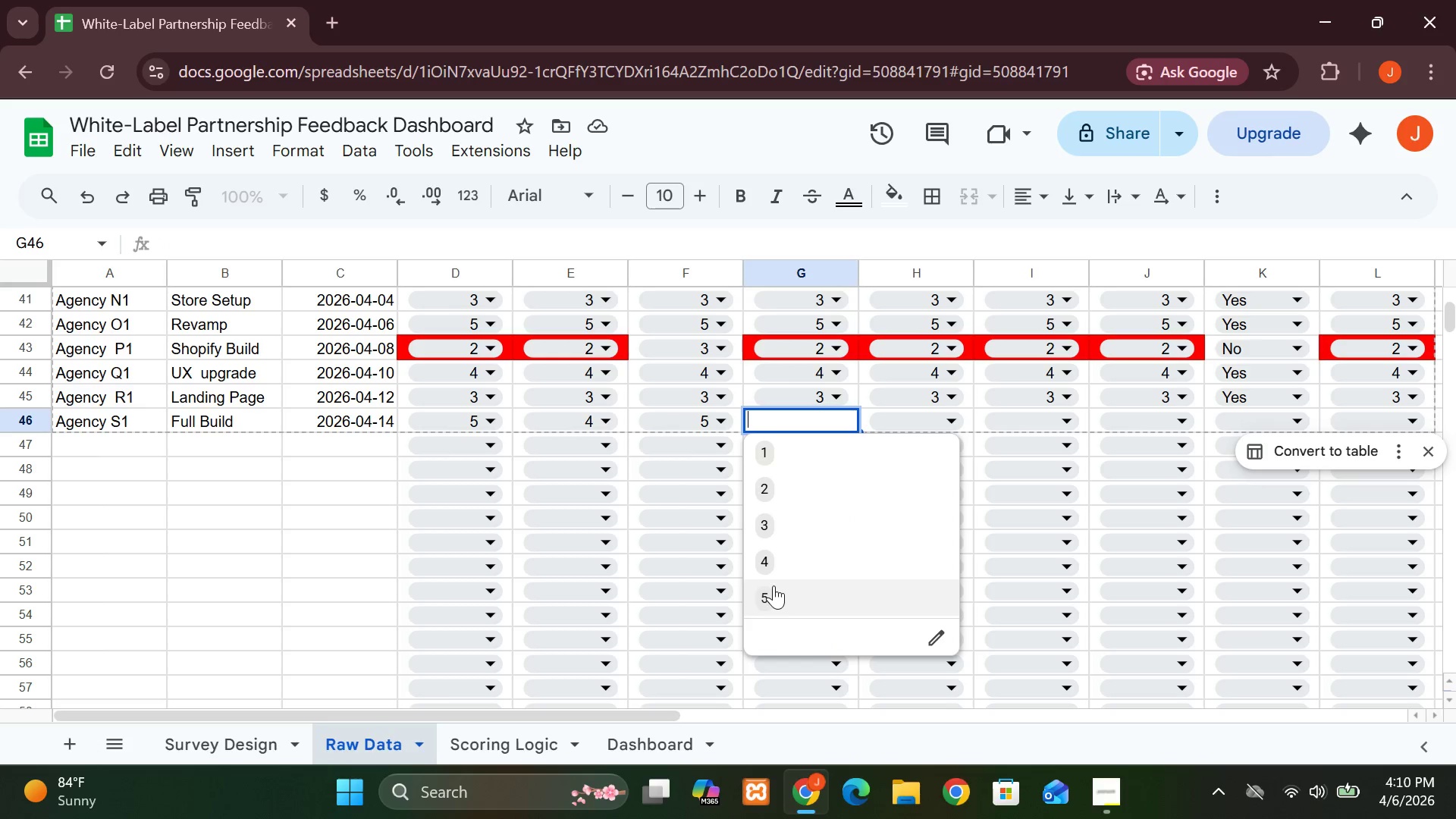 
left_click([773, 586])
 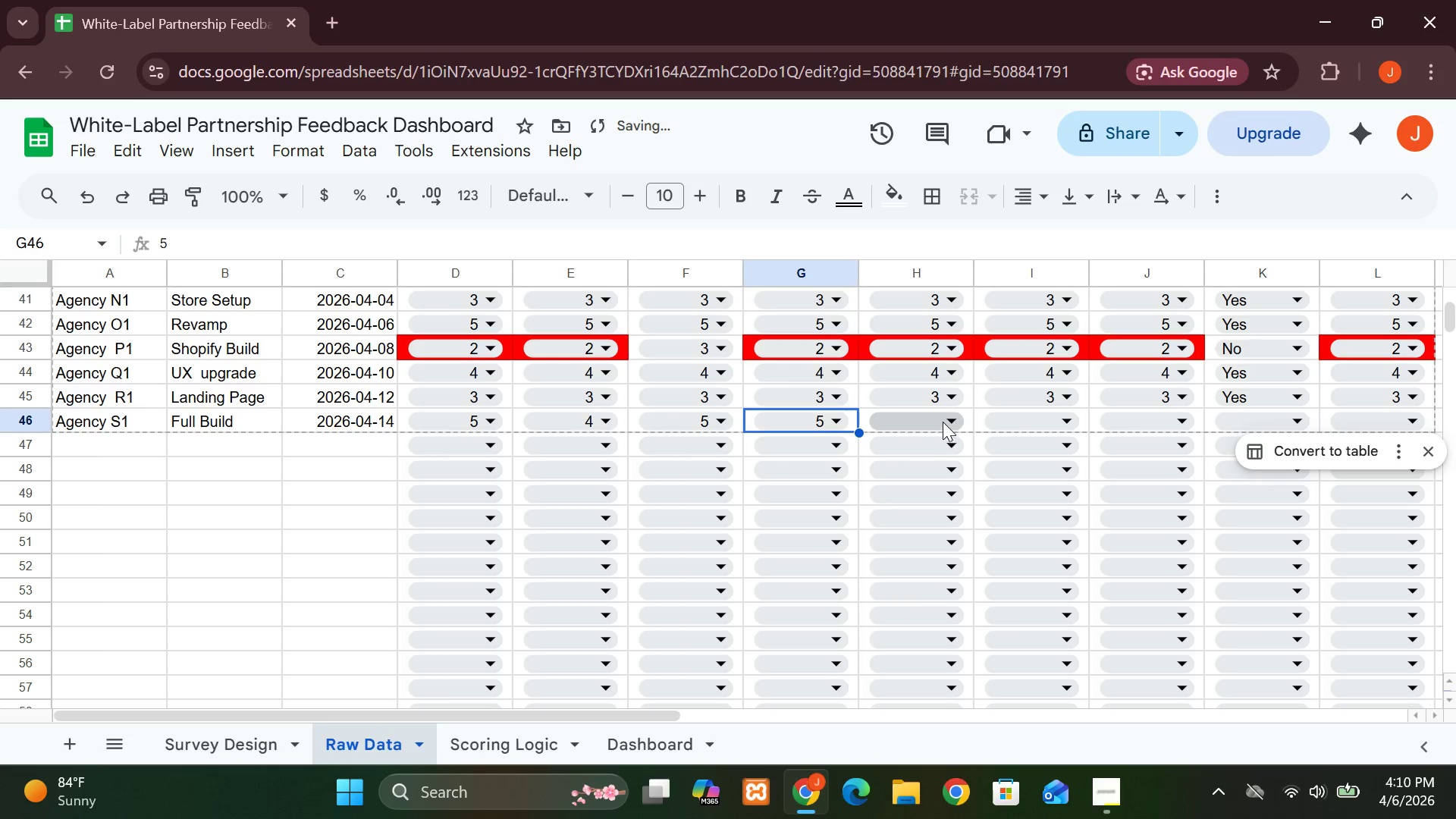 
left_click([944, 420])
 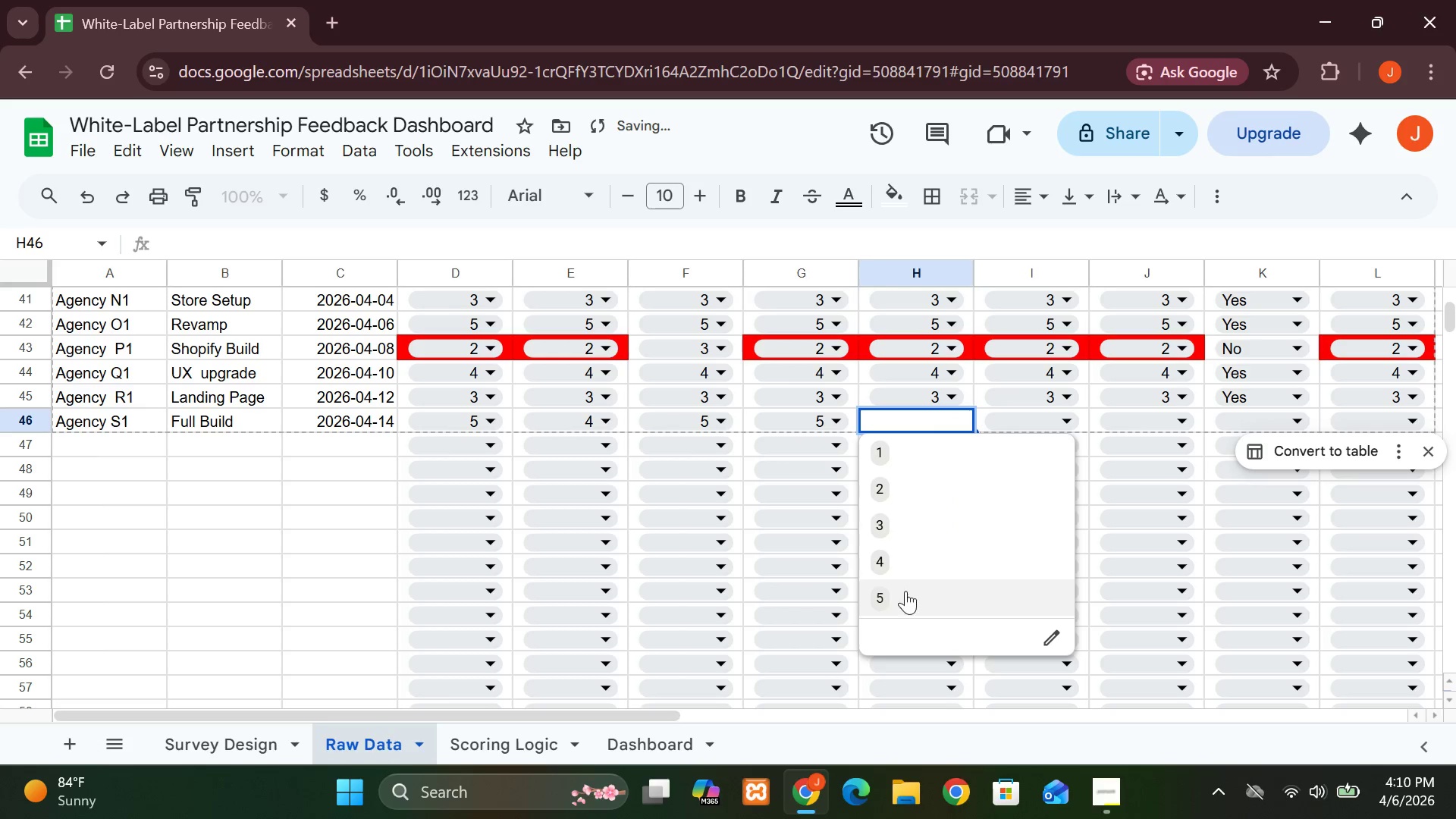 
left_click([905, 592])
 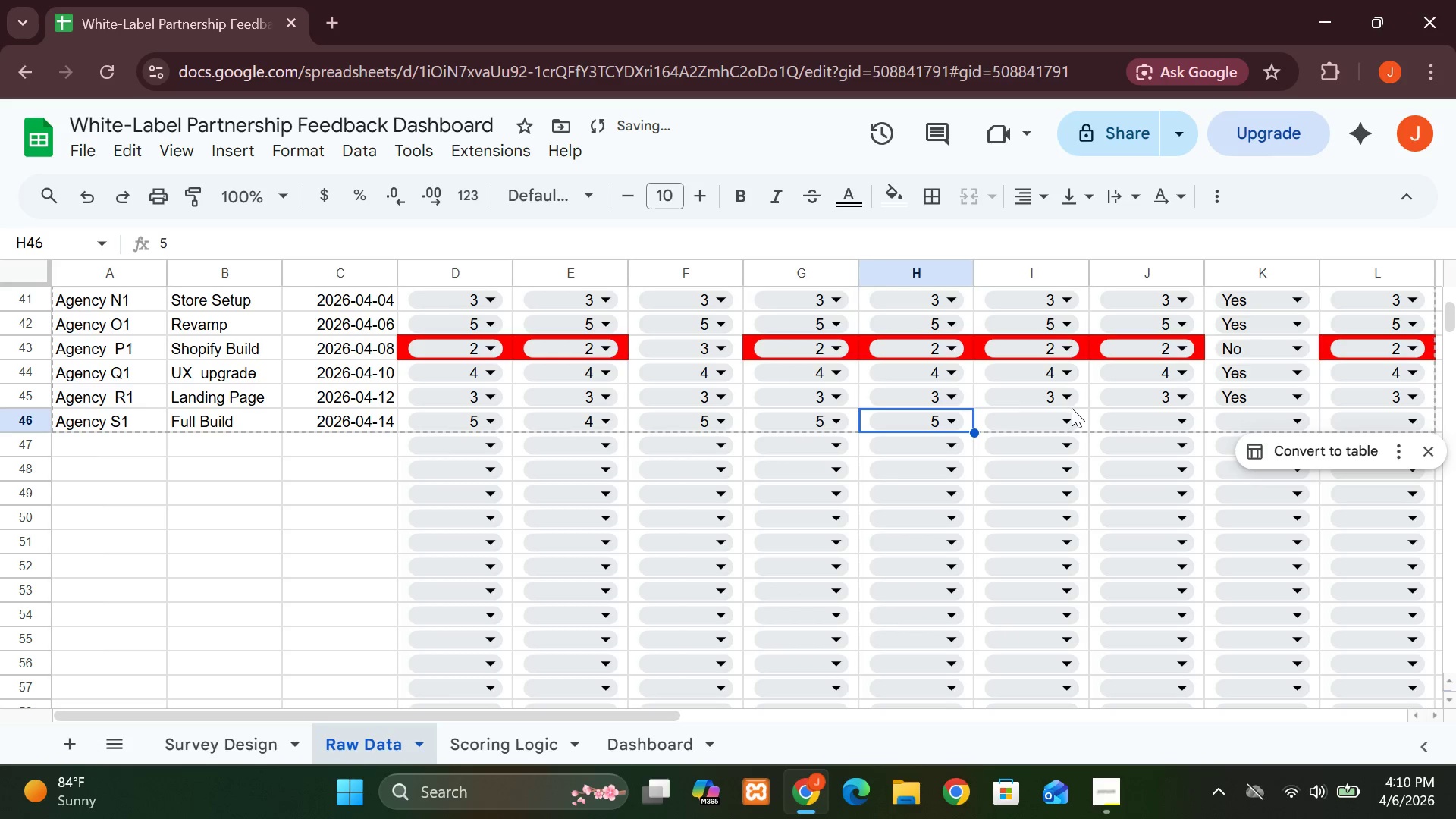 
left_click([1072, 420])
 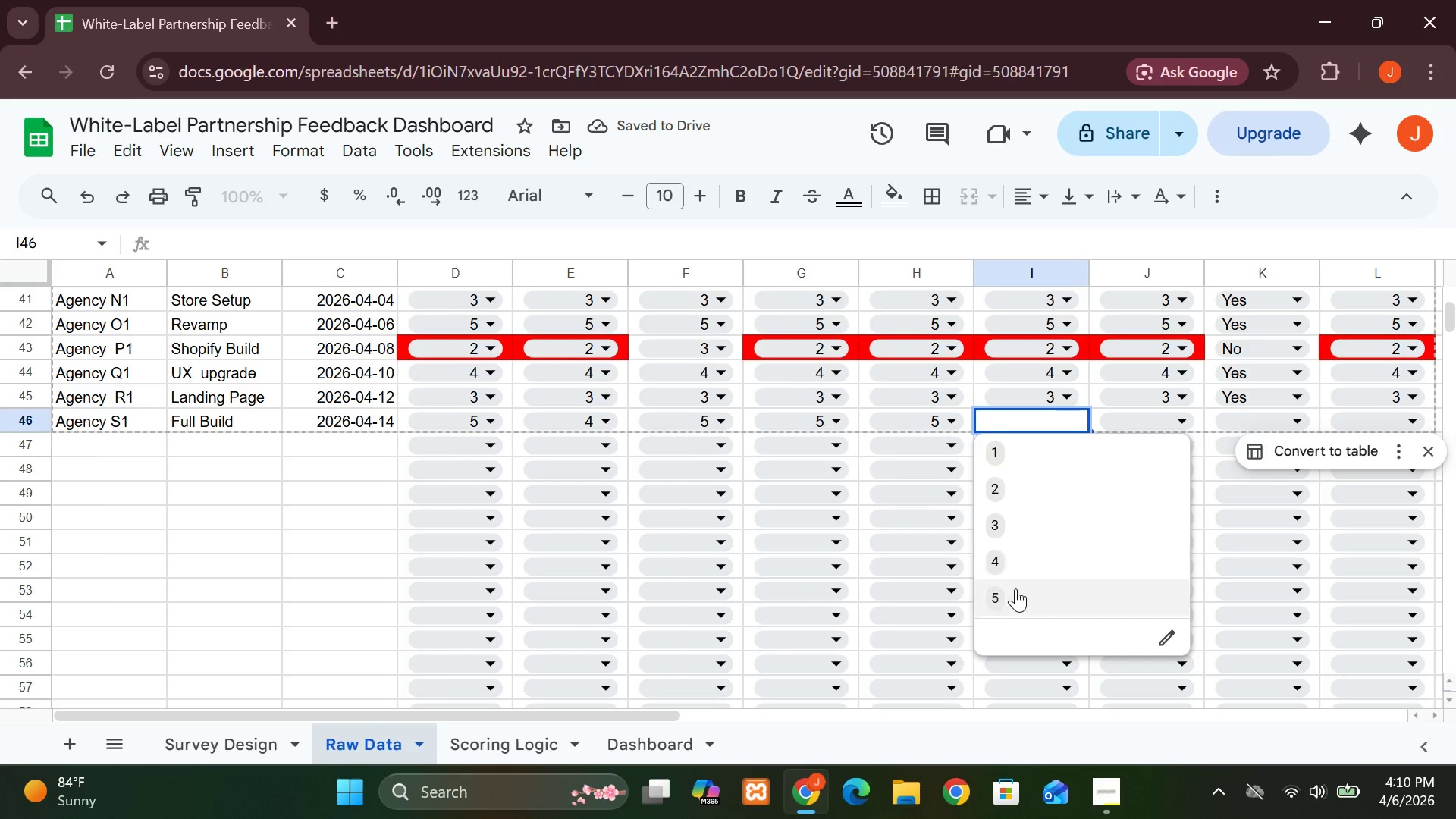 
left_click([1015, 591])
 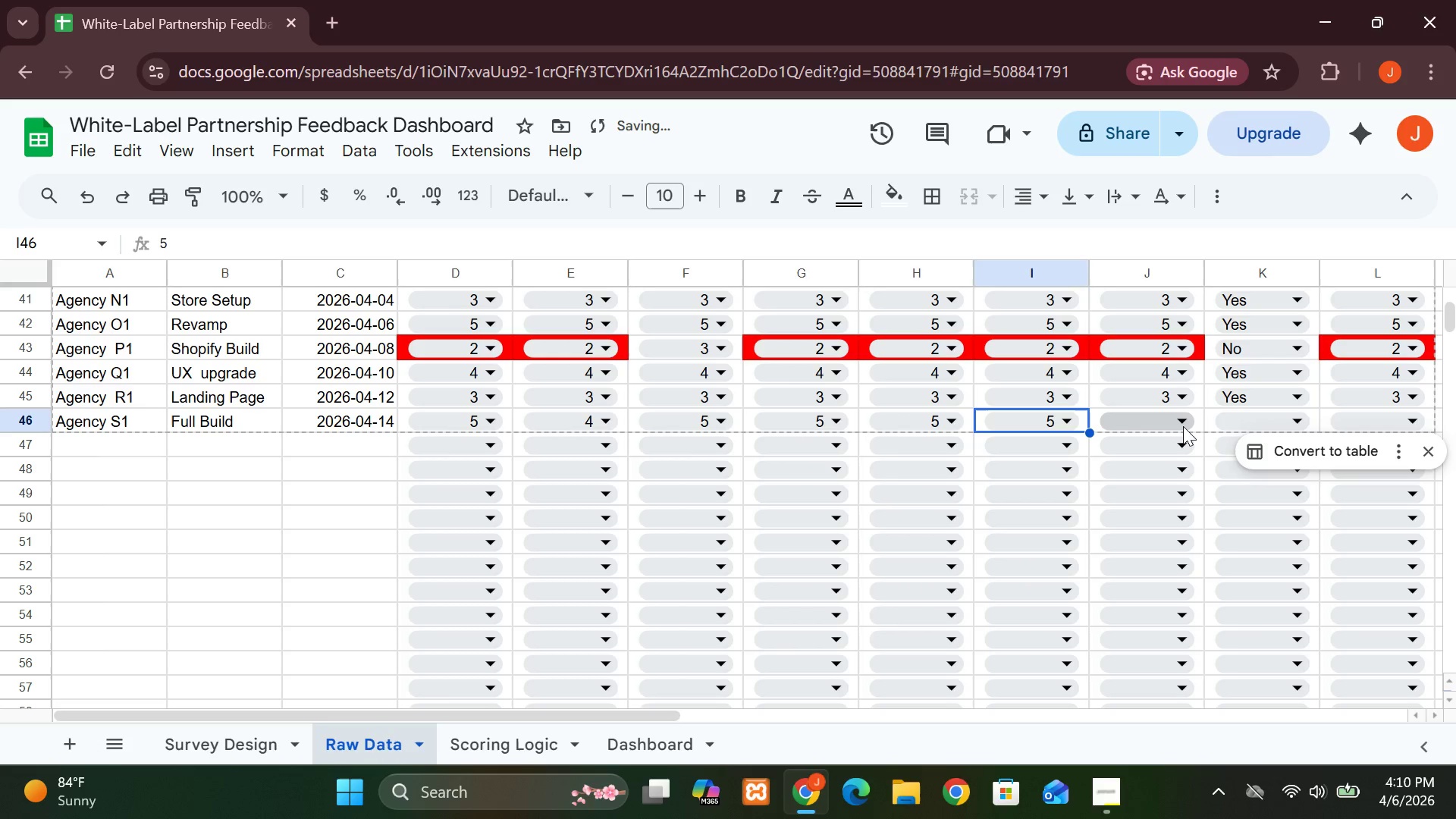 
left_click([1182, 426])
 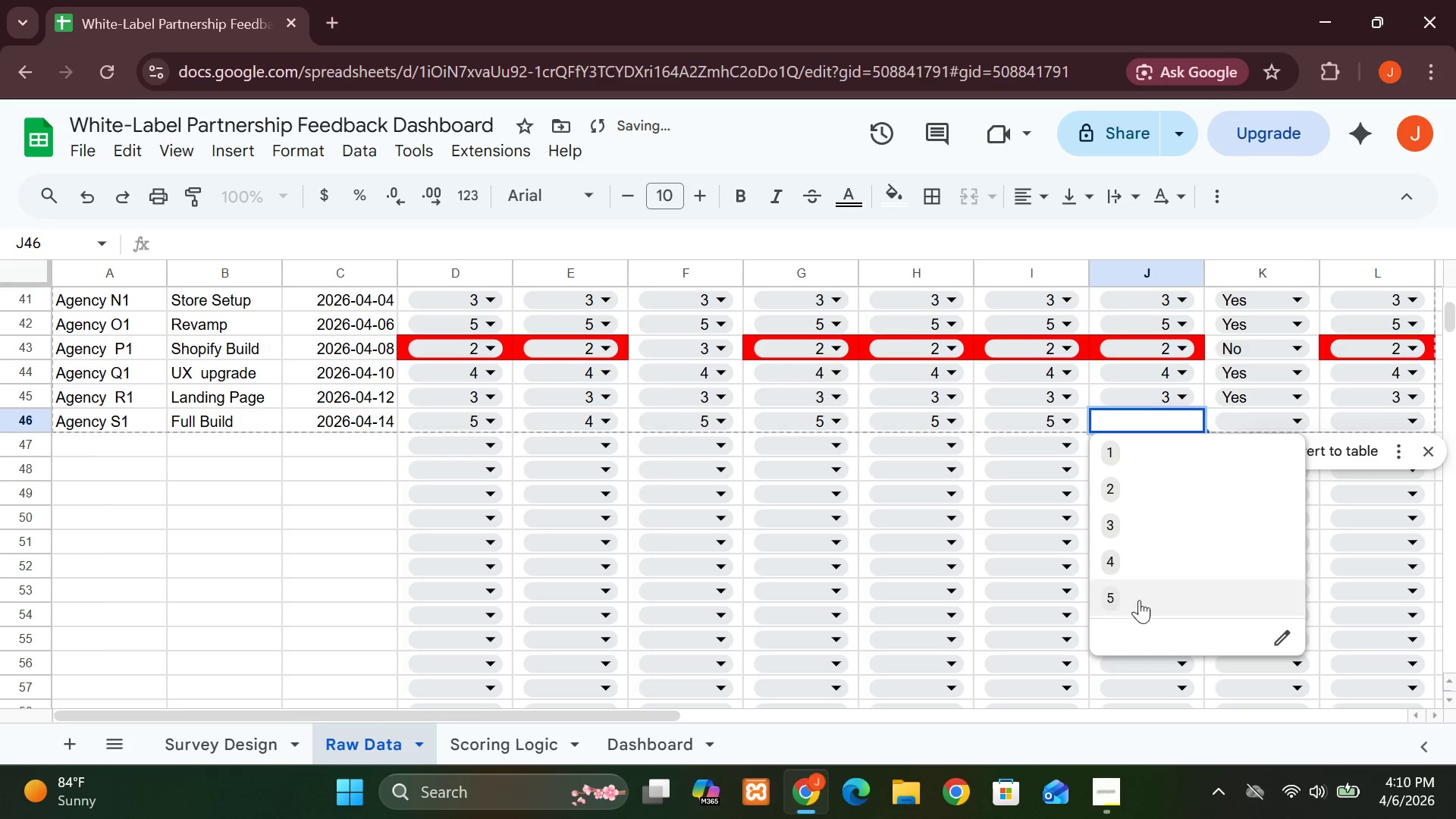 
left_click([1139, 602])
 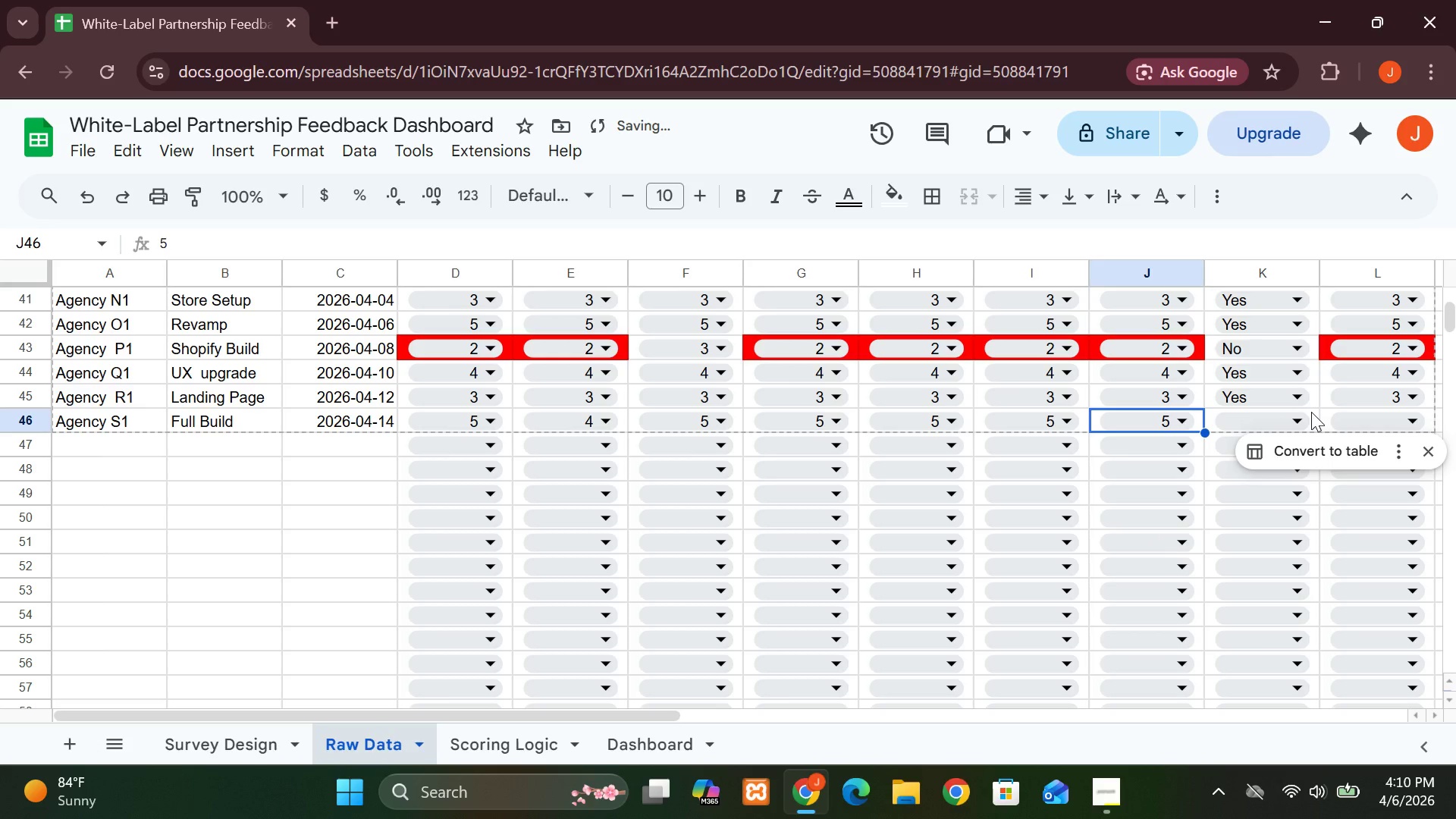 
left_click([1301, 419])
 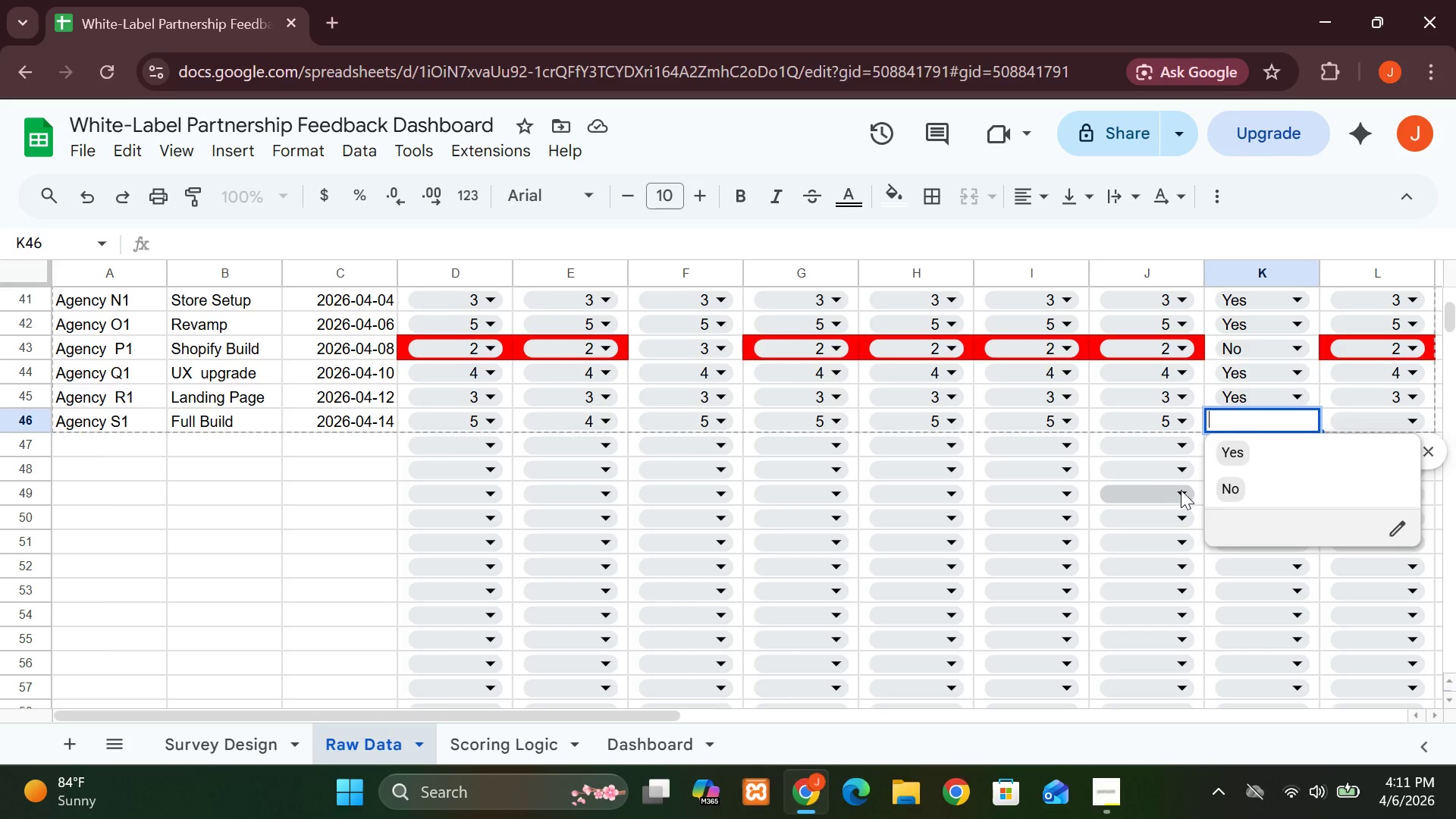 
left_click([1306, 444])
 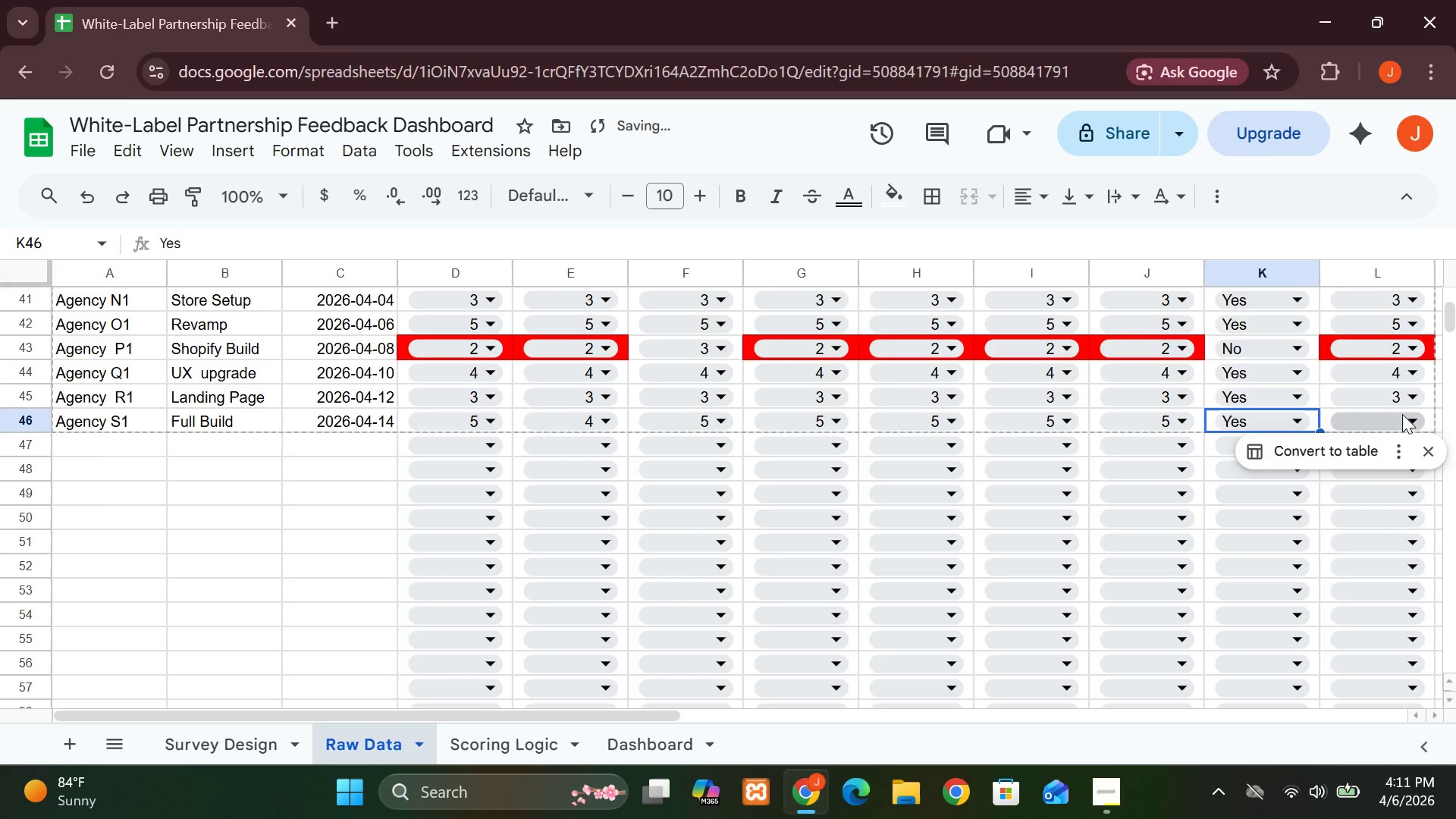 
left_click([1407, 414])
 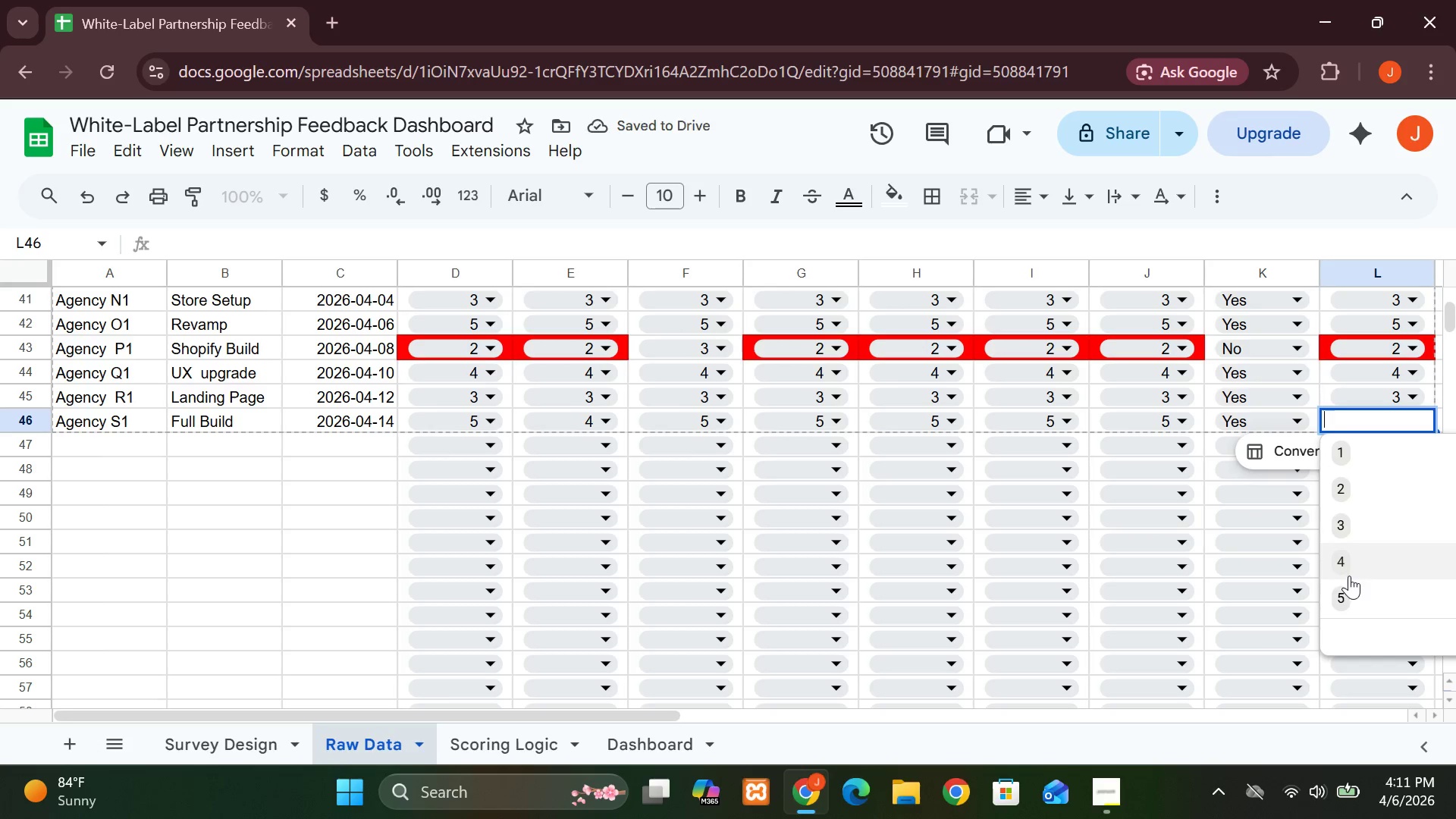 
left_click([1348, 582])
 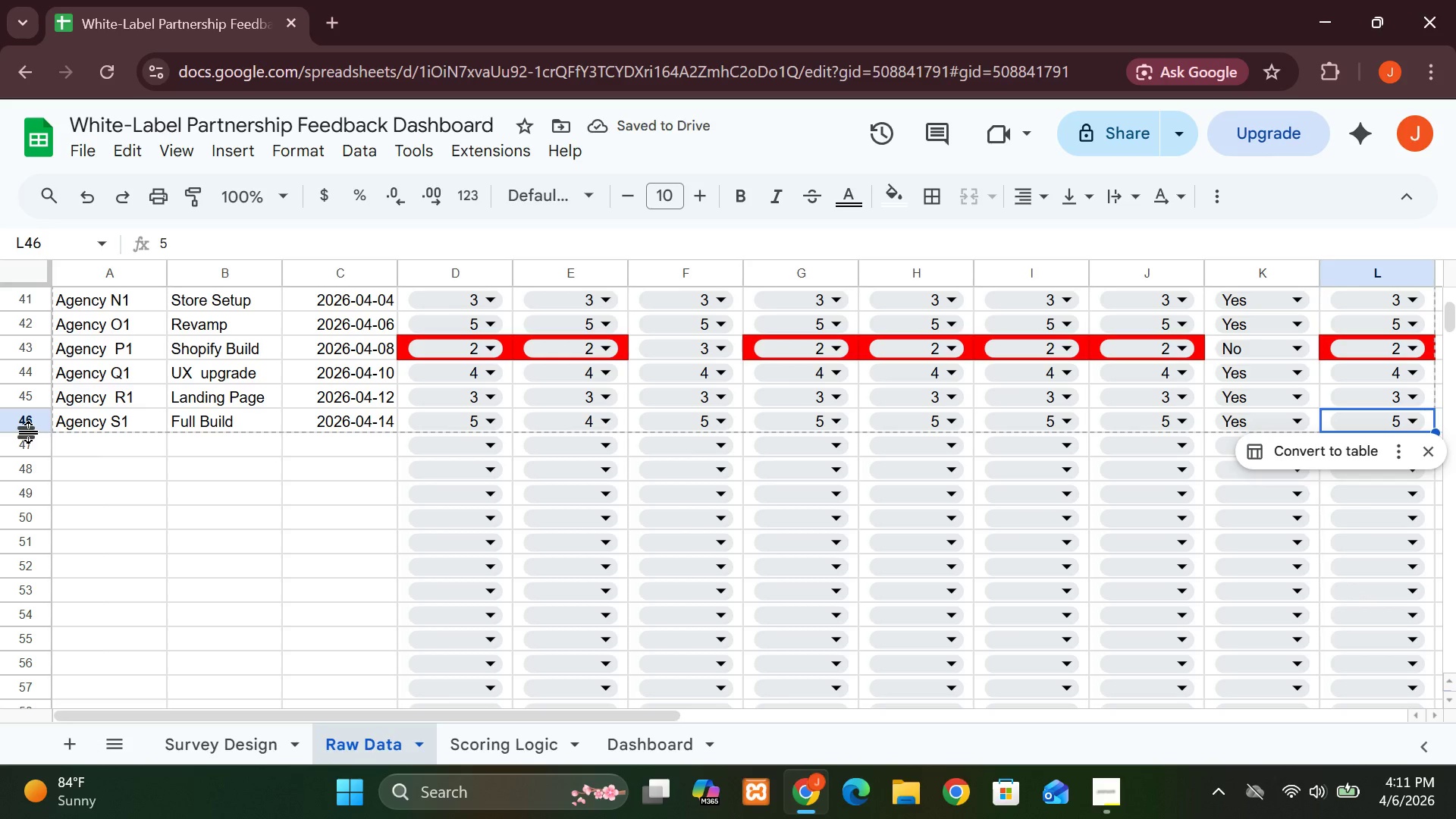 
left_click([82, 446])
 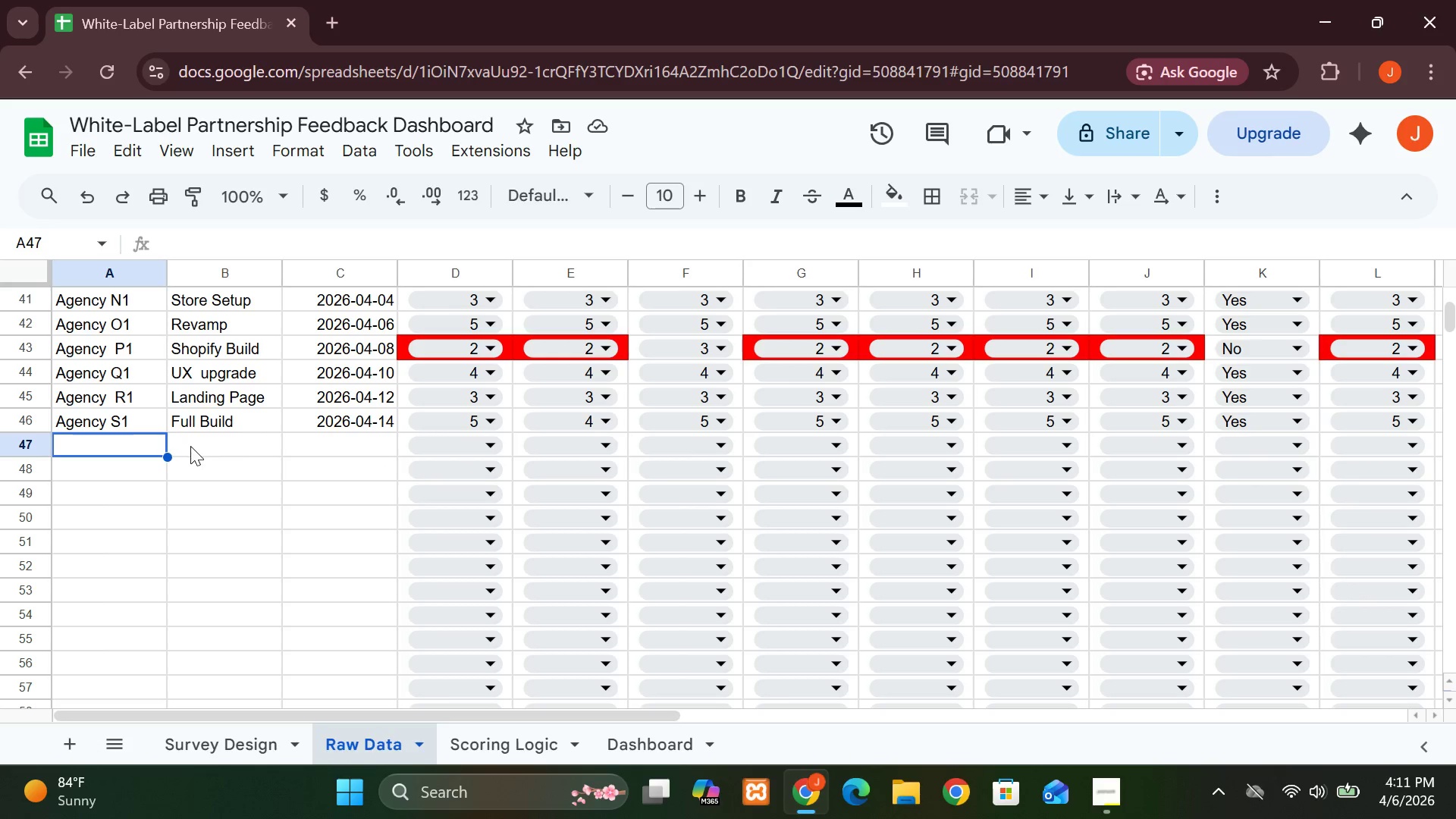 
type(Agency  T)
key(Backspace)
key(Backspace)
type(T1)
 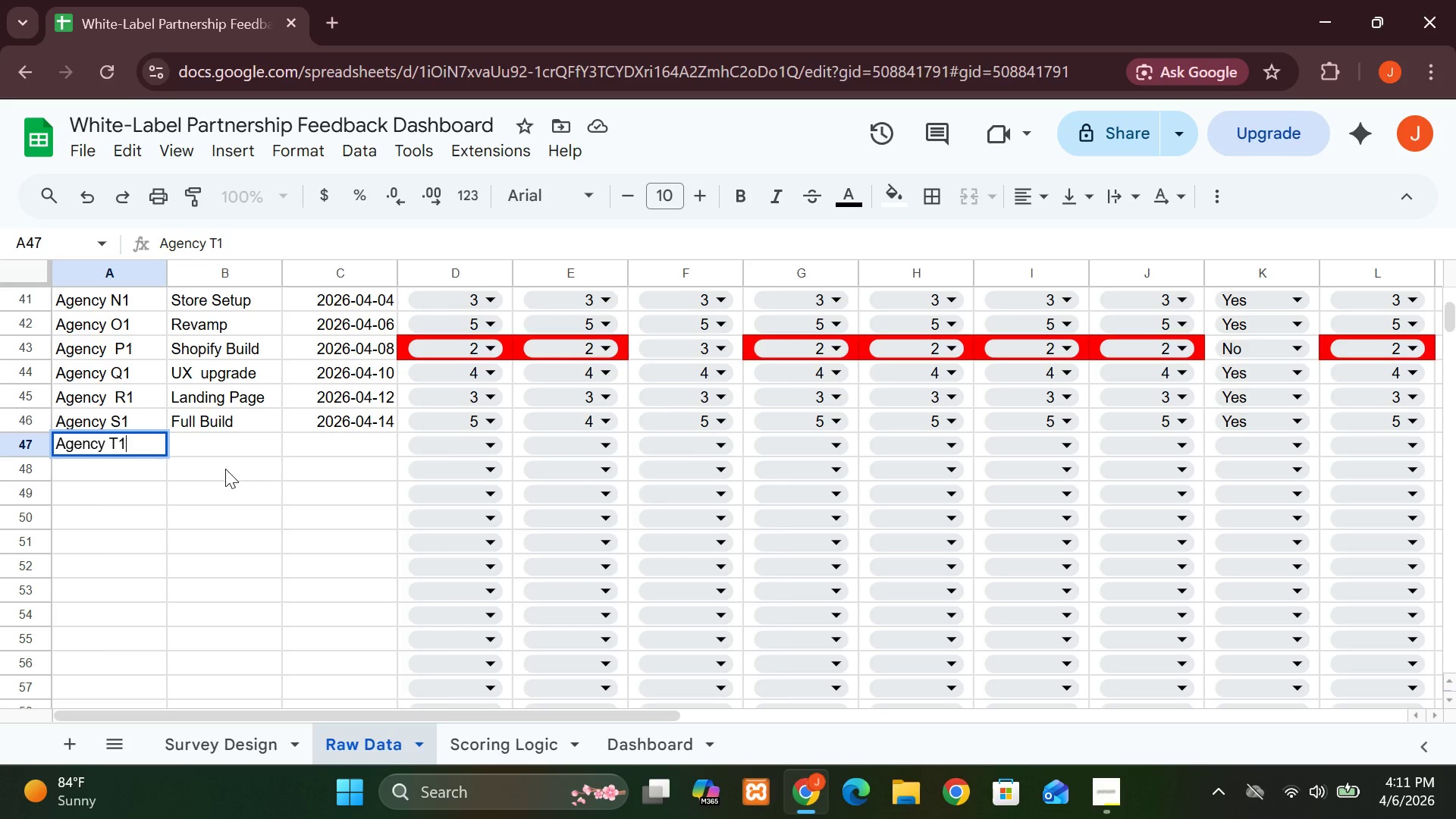 
left_click([202, 444])
 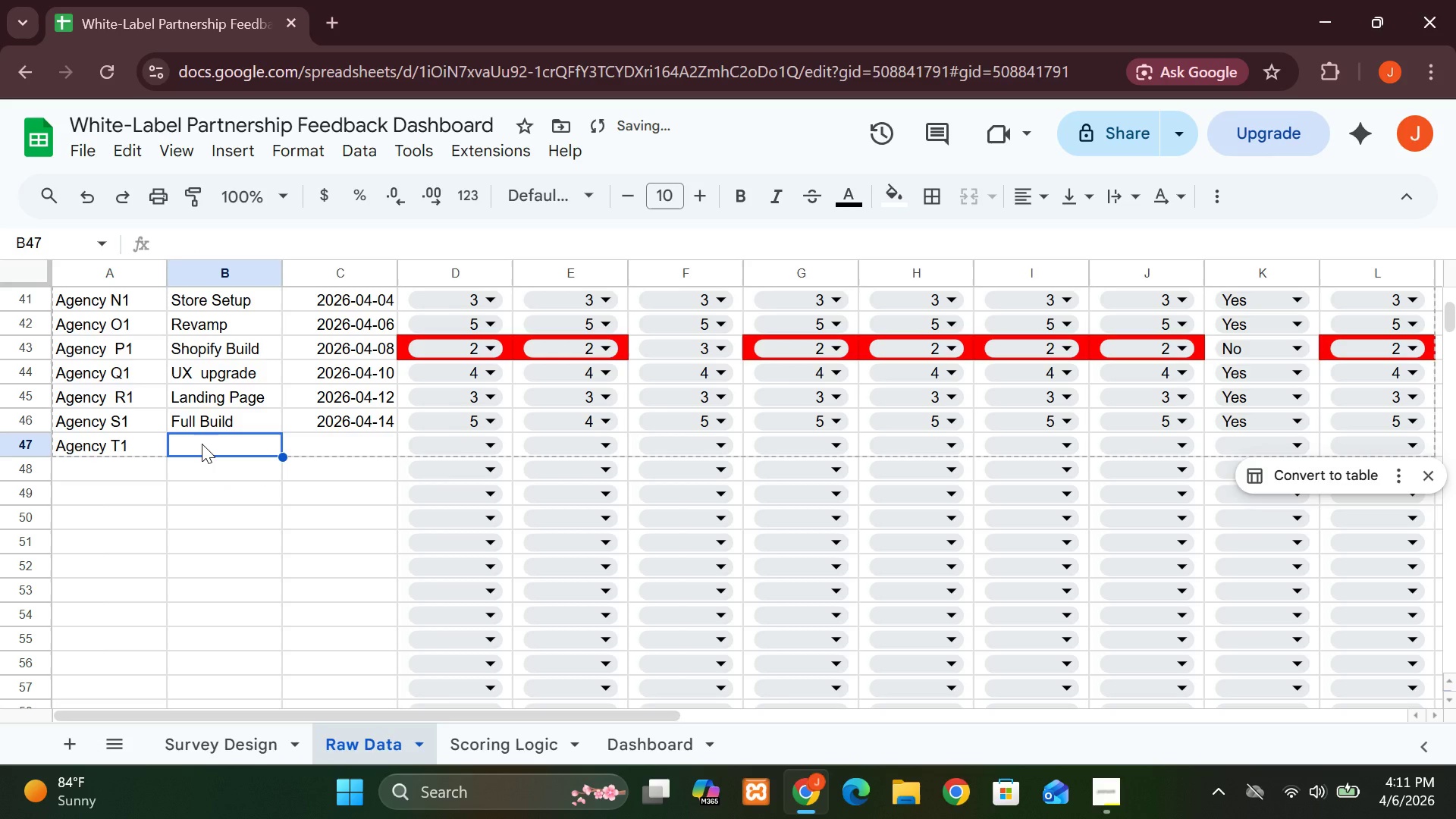 
type(Red)
 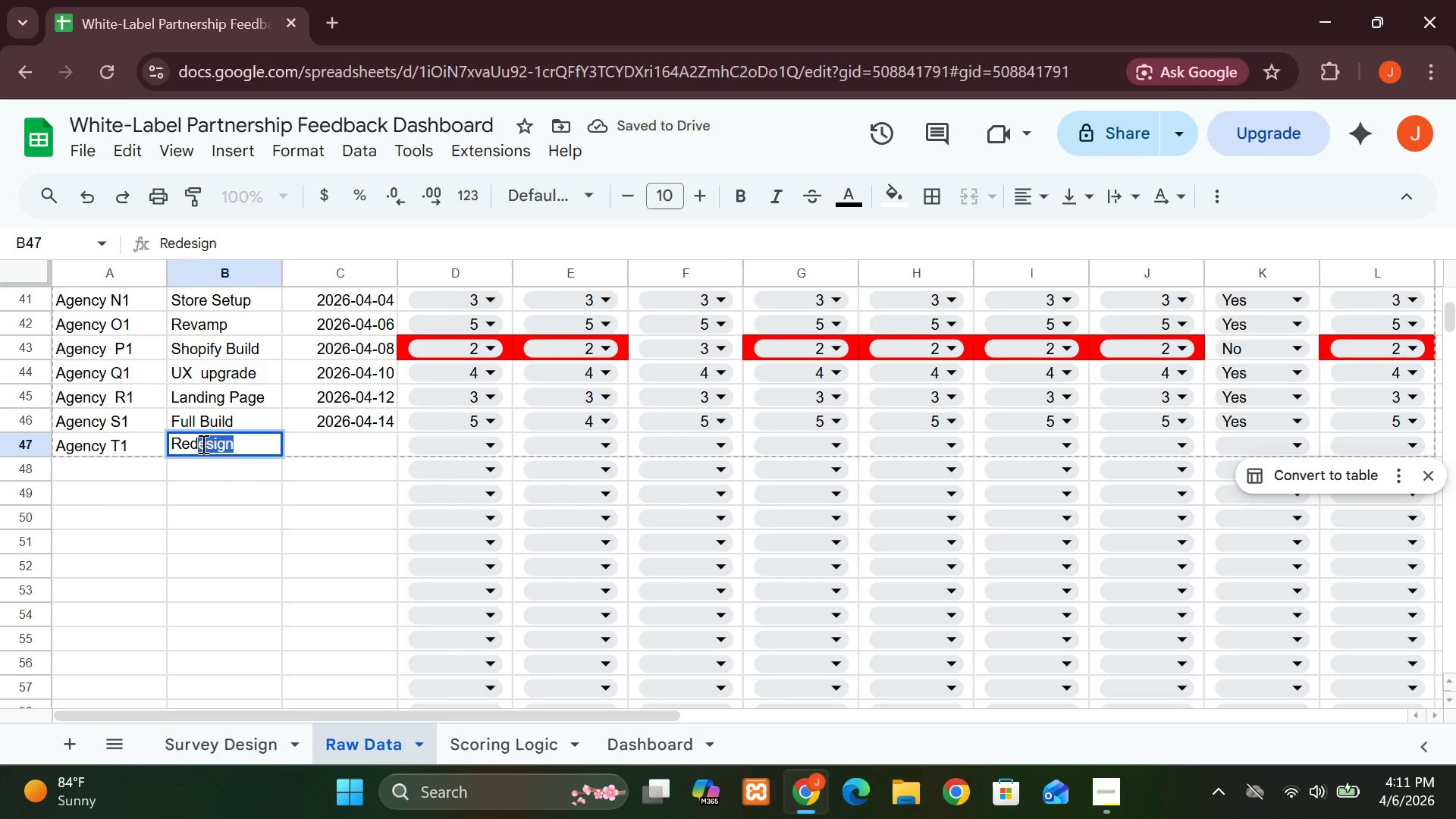 
key(Enter)
 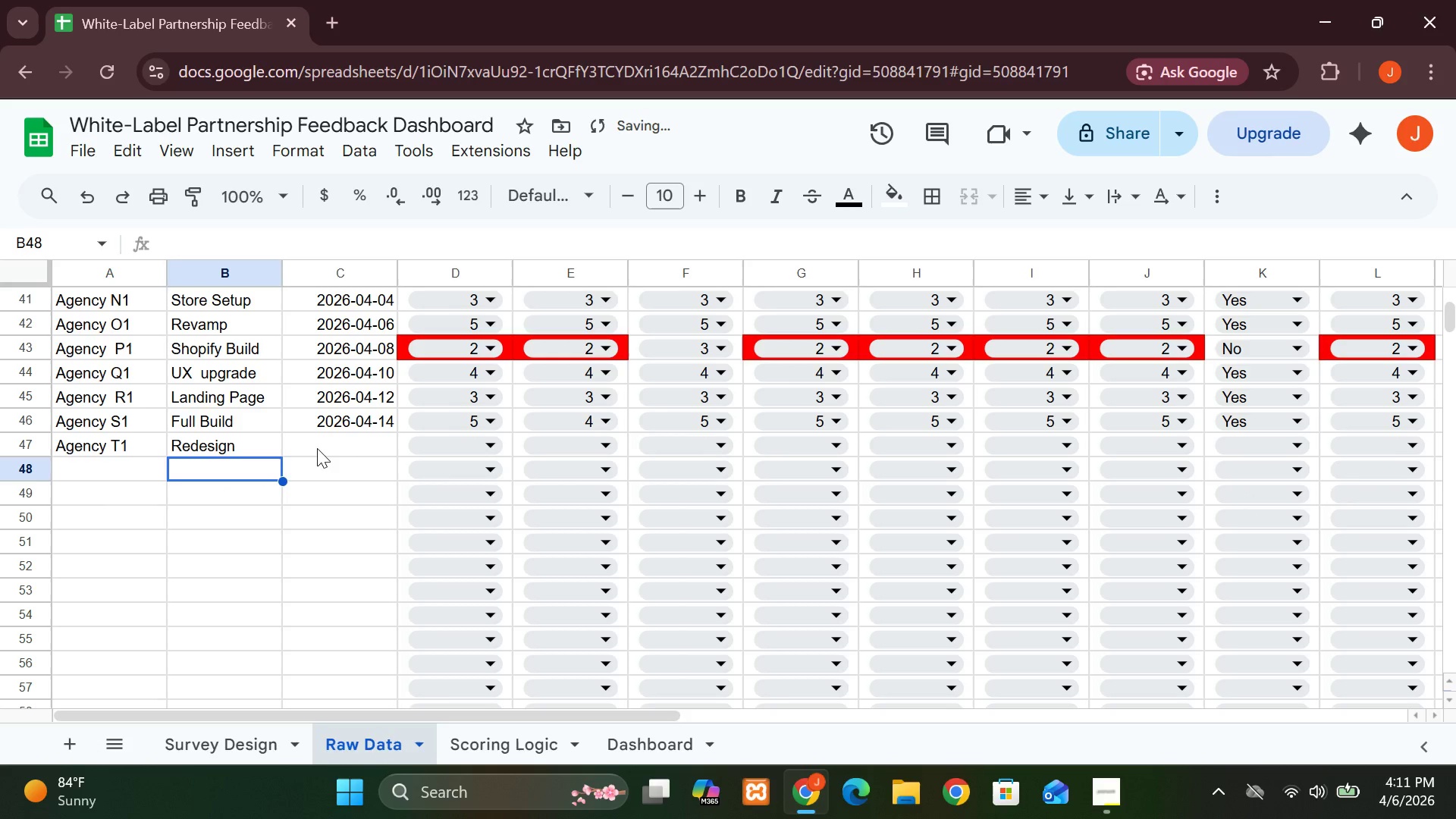 
left_click([317, 444])
 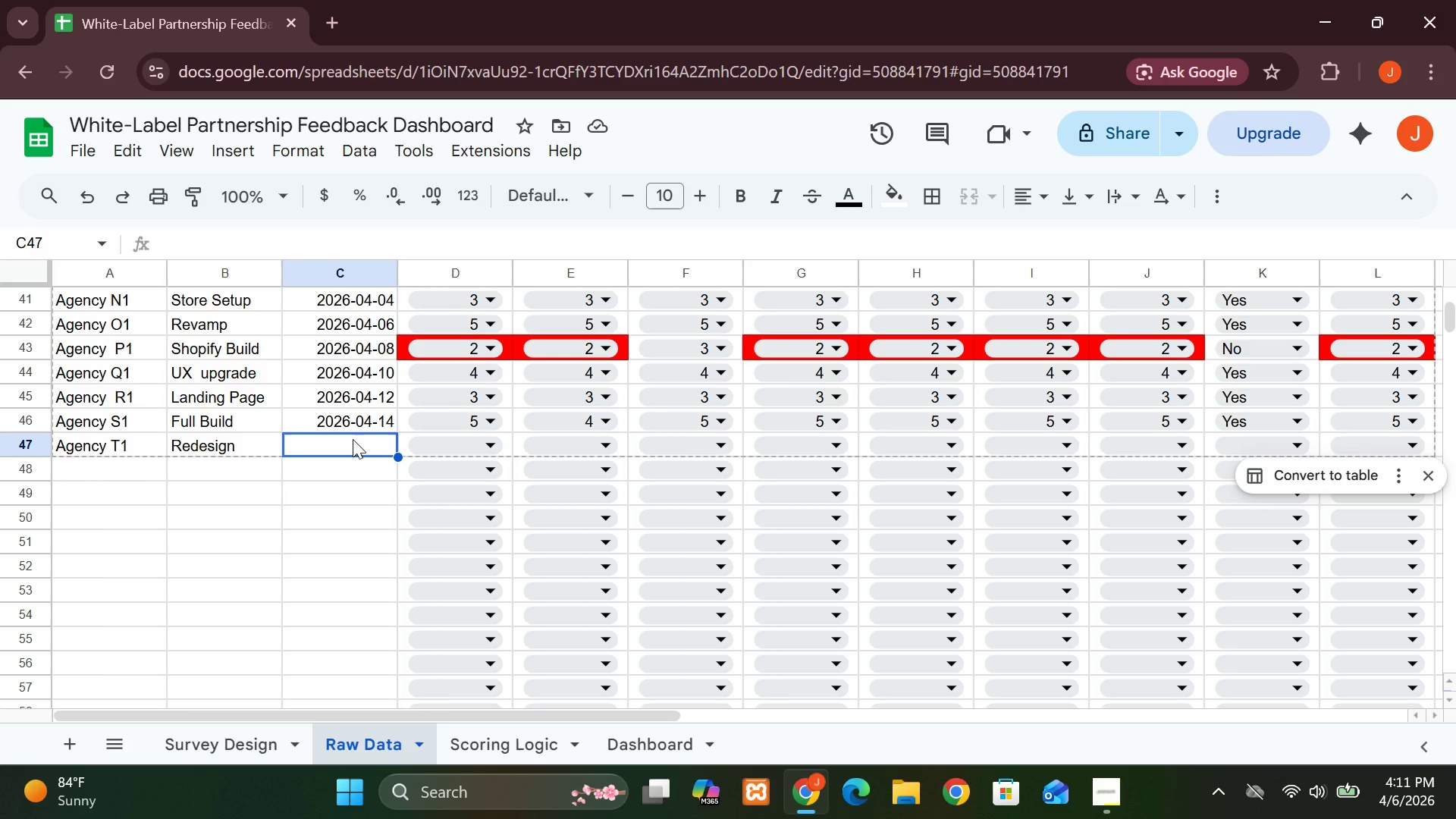 
type(2026-04-16)
 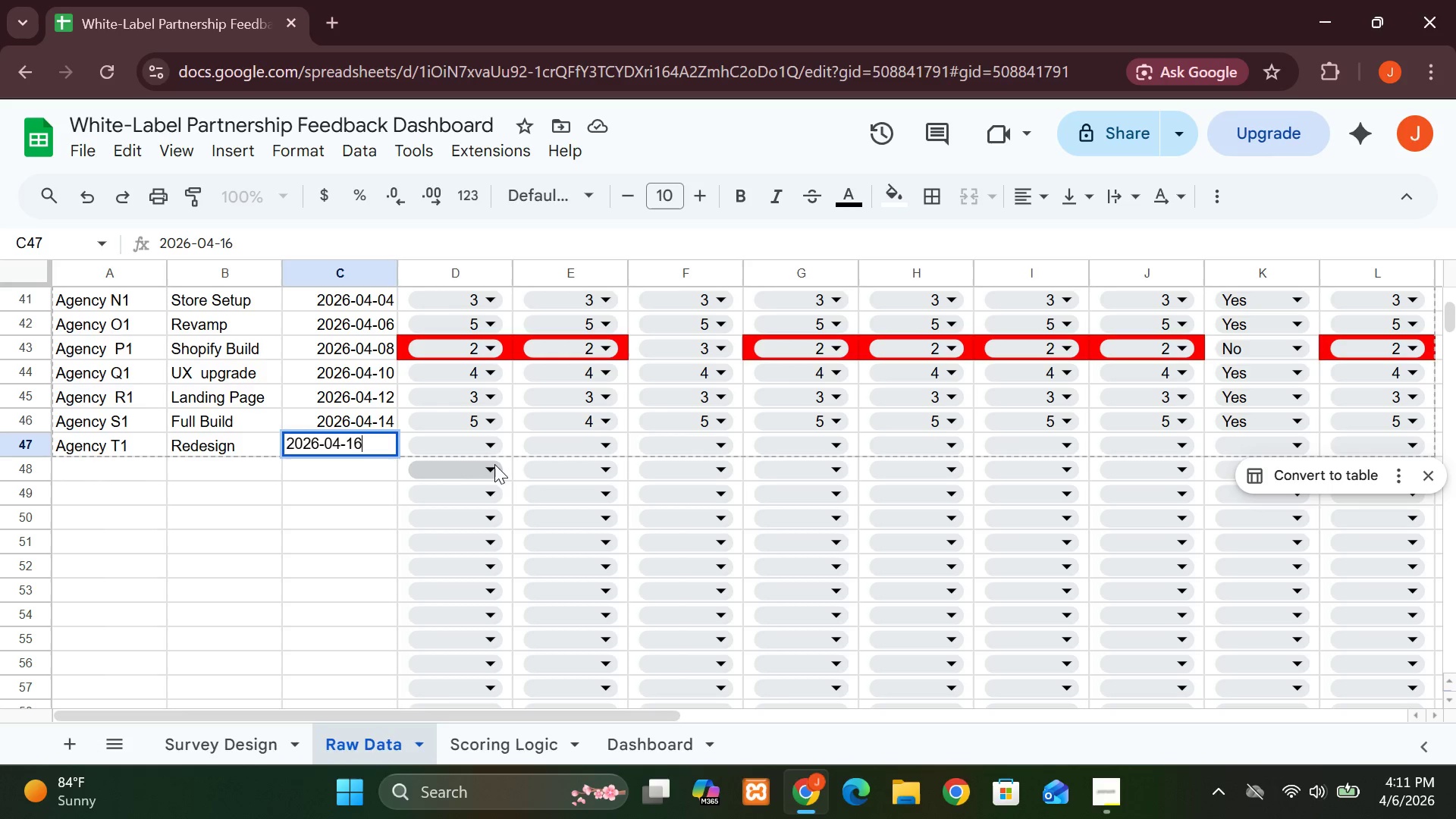 
wait(7.36)
 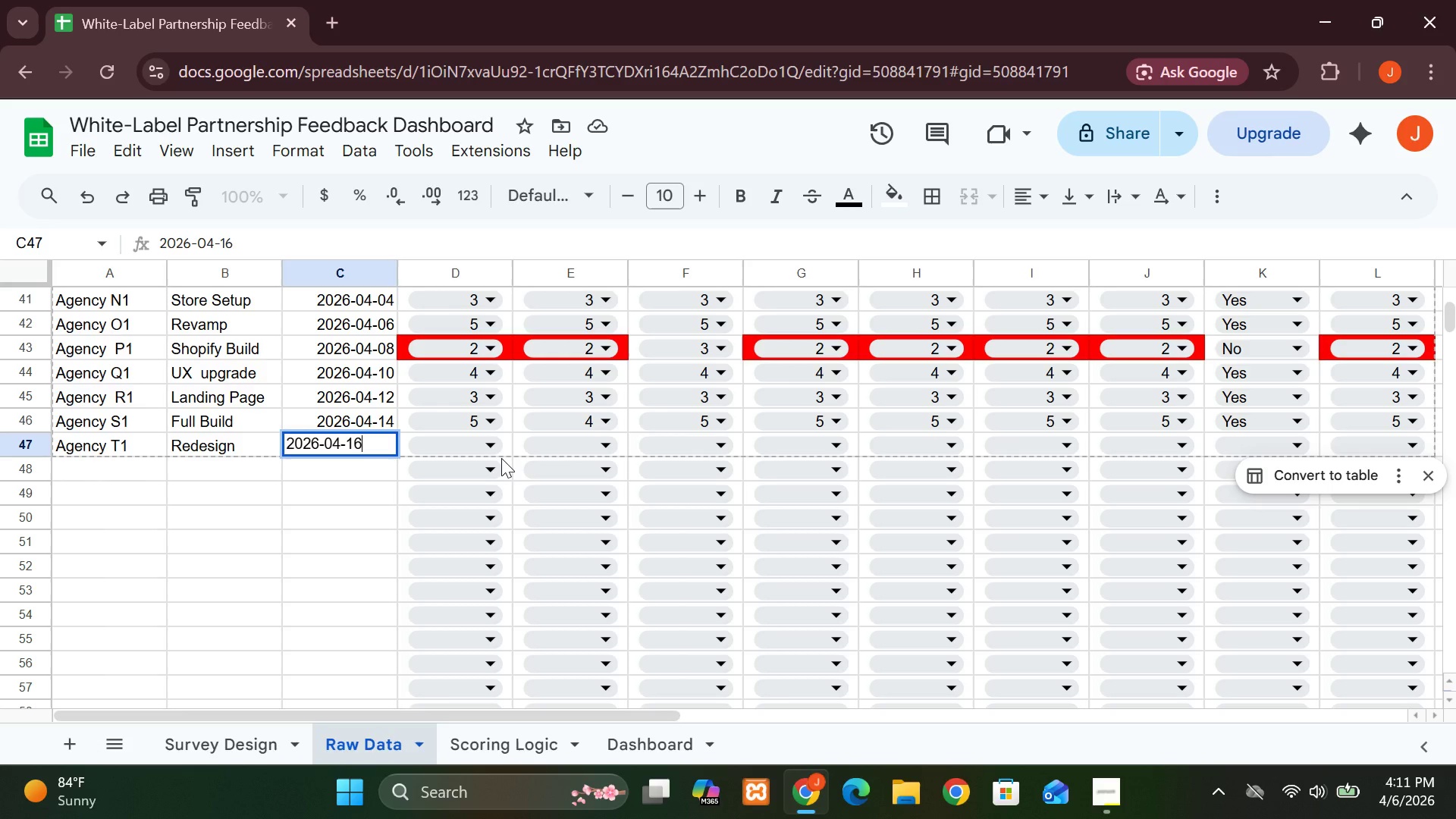 
left_click([488, 446])
 